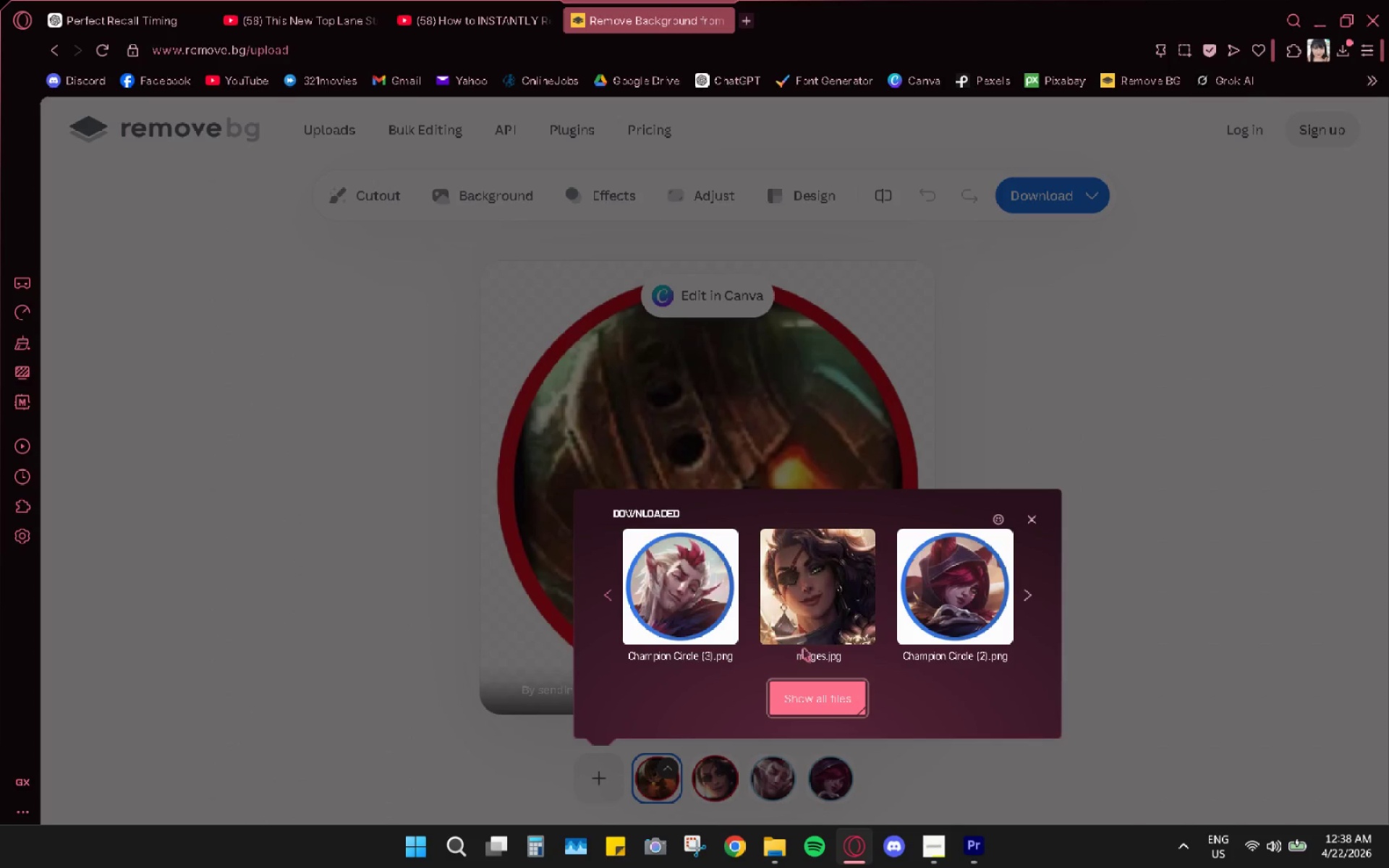 
left_click([818, 709])
 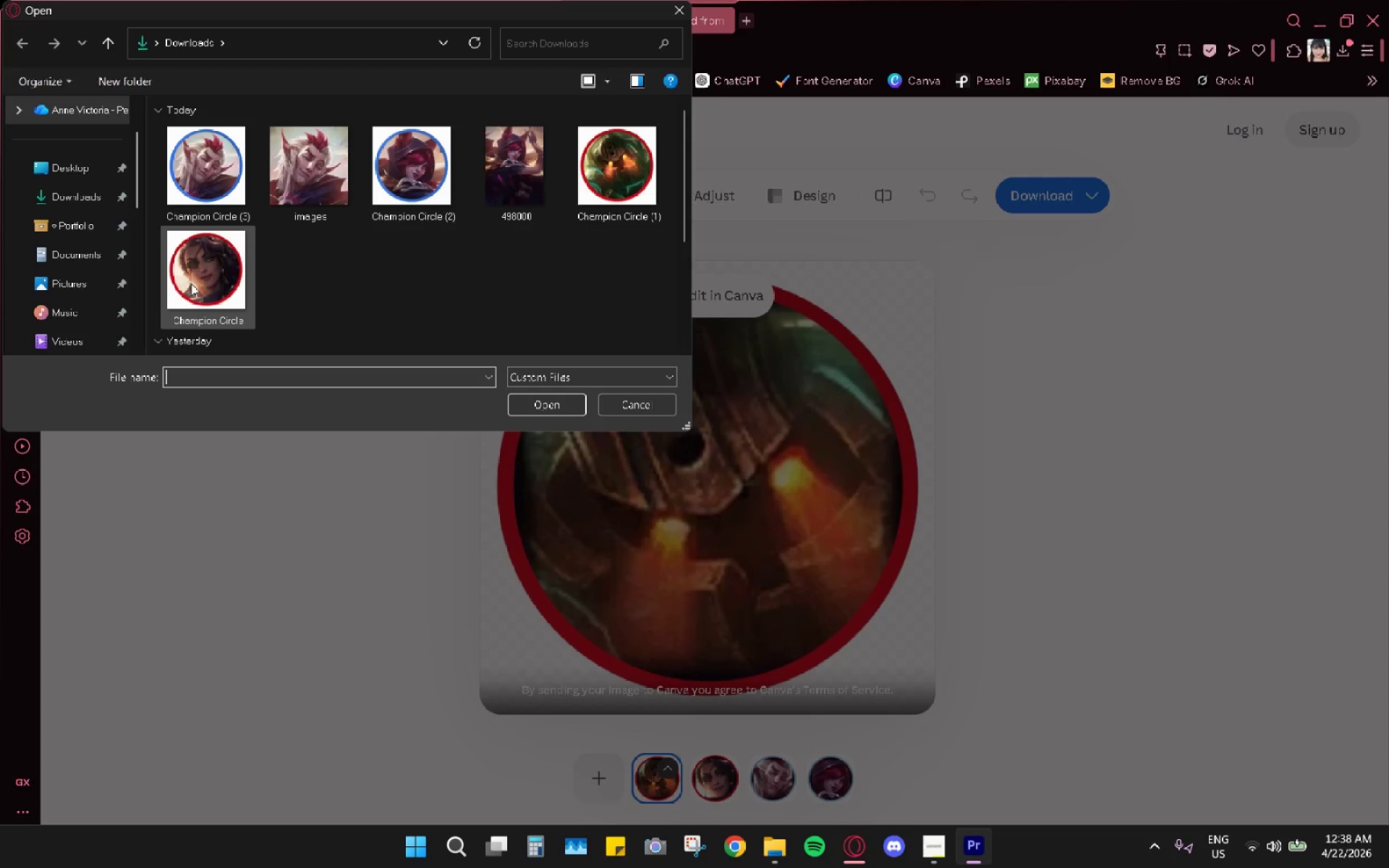 
left_click([191, 289])
 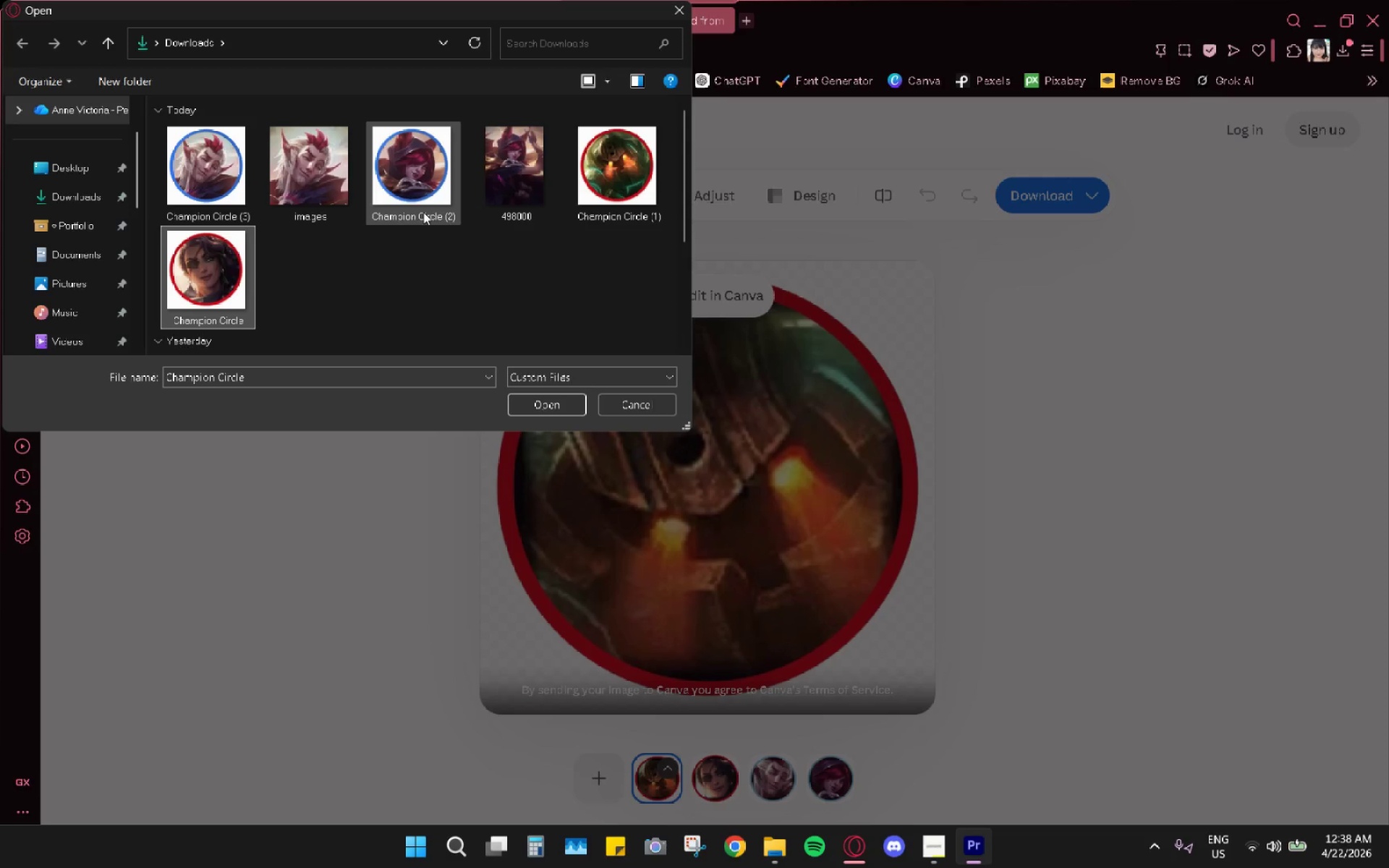 
left_click([321, 240])
 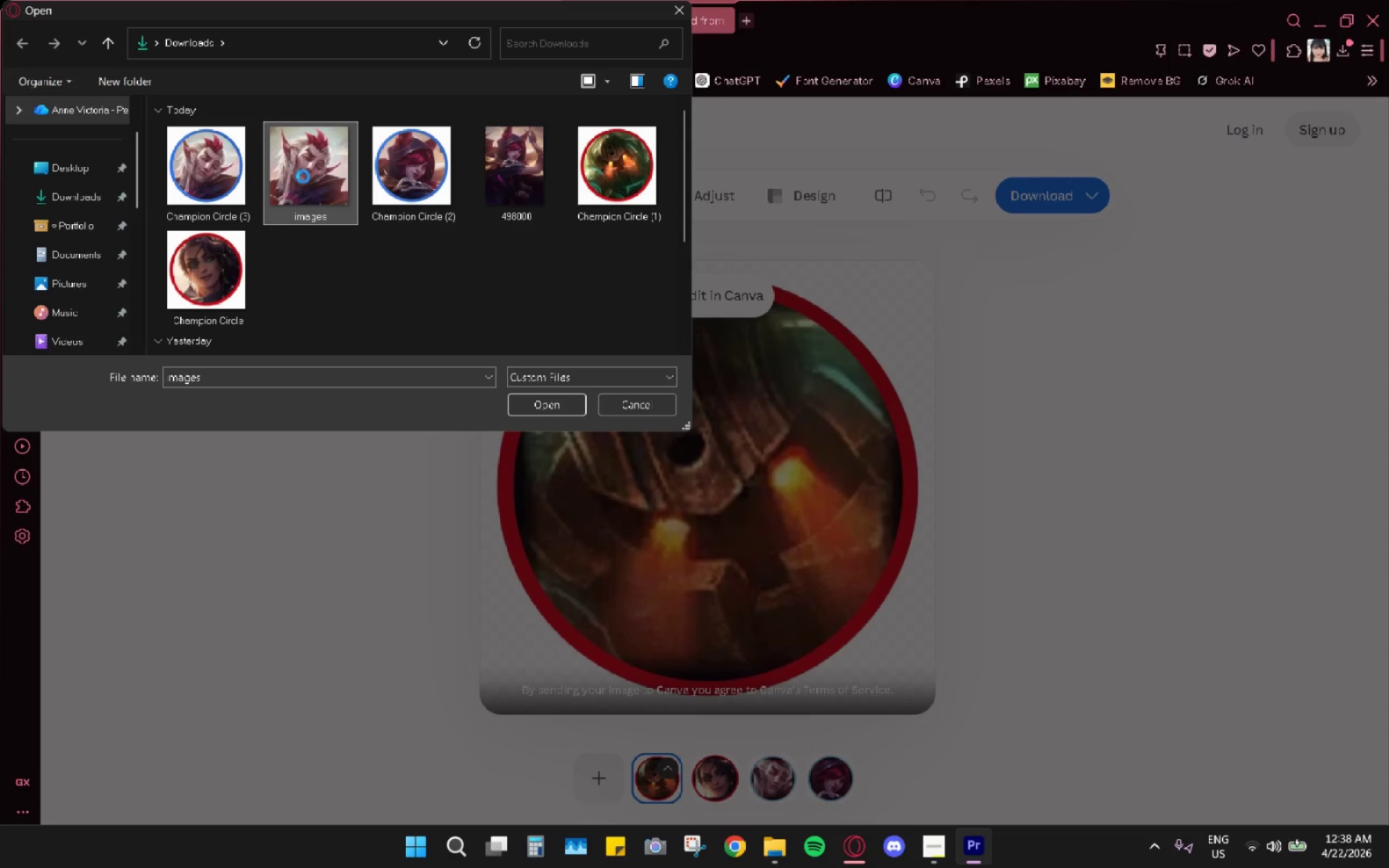 
right_click([303, 177])
 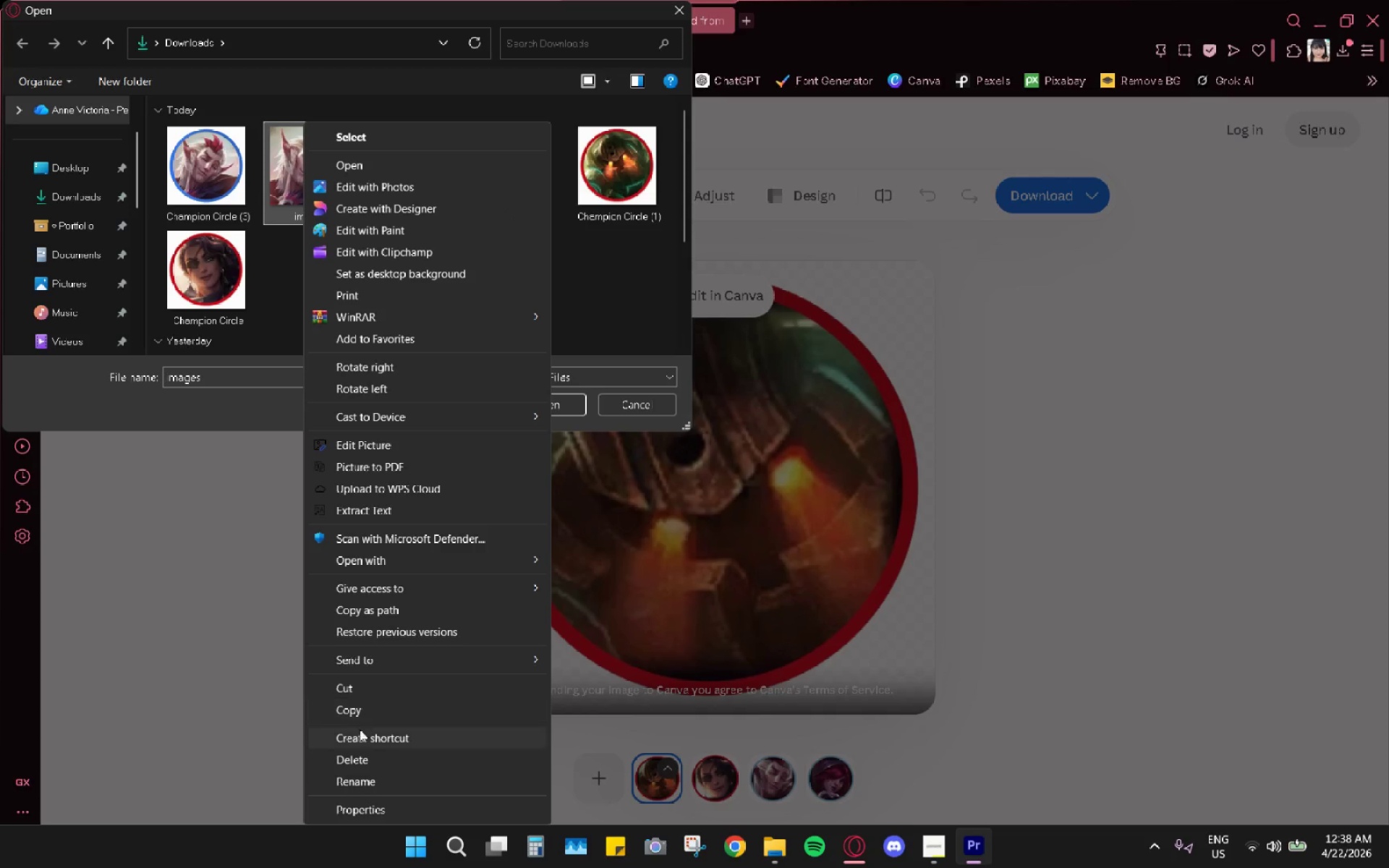 
left_click([360, 765])
 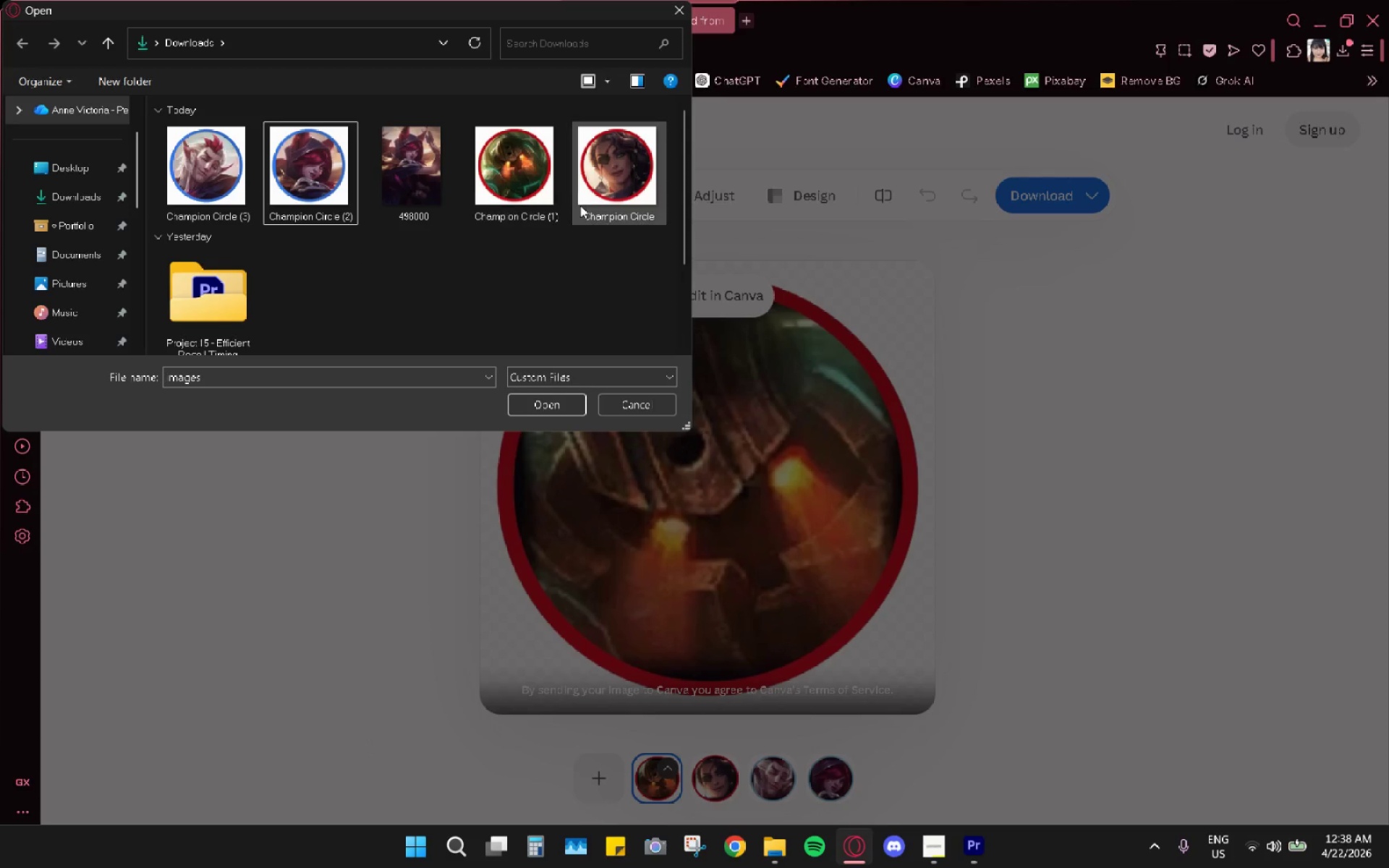 
left_click([606, 171])
 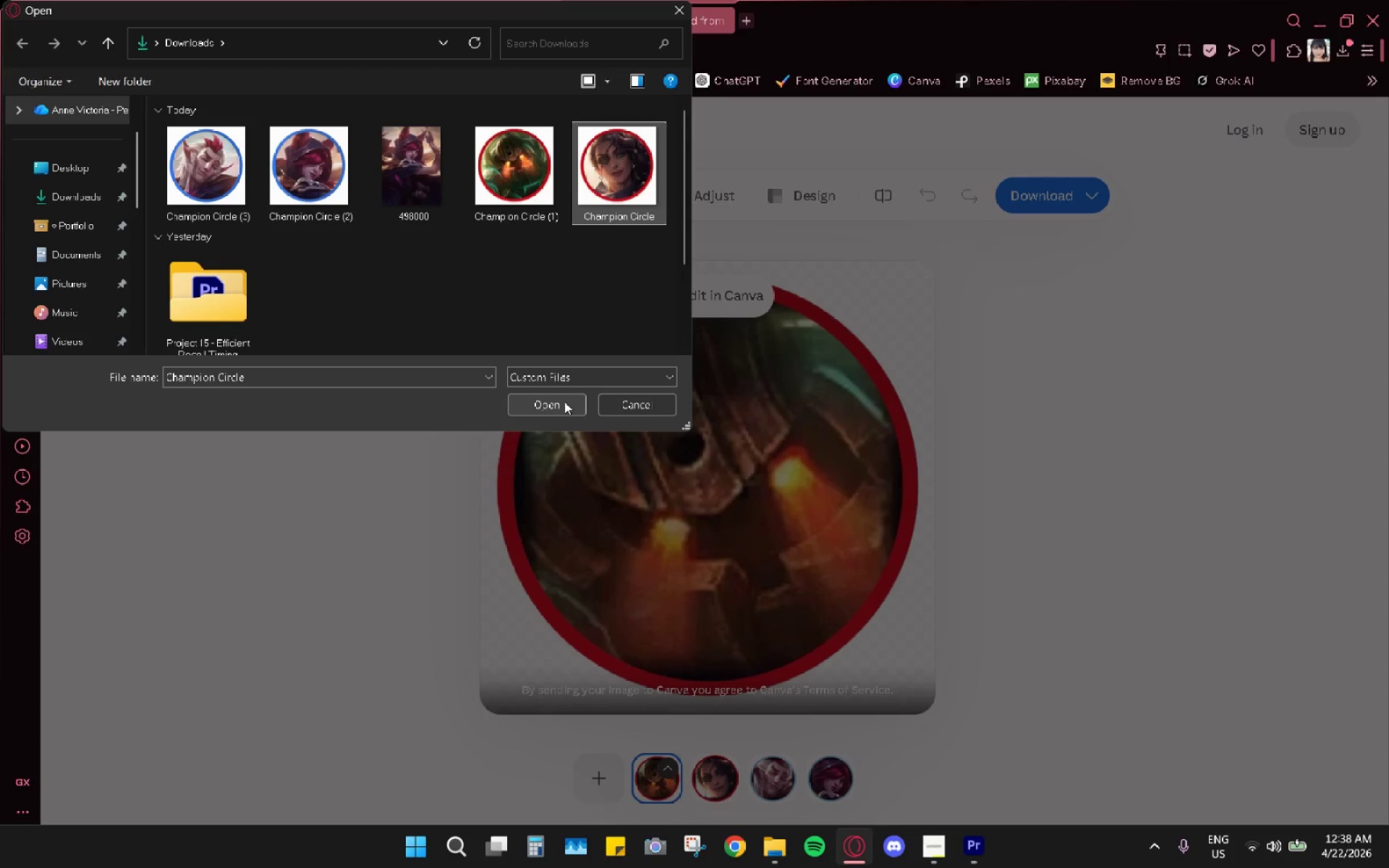 
left_click([564, 401])
 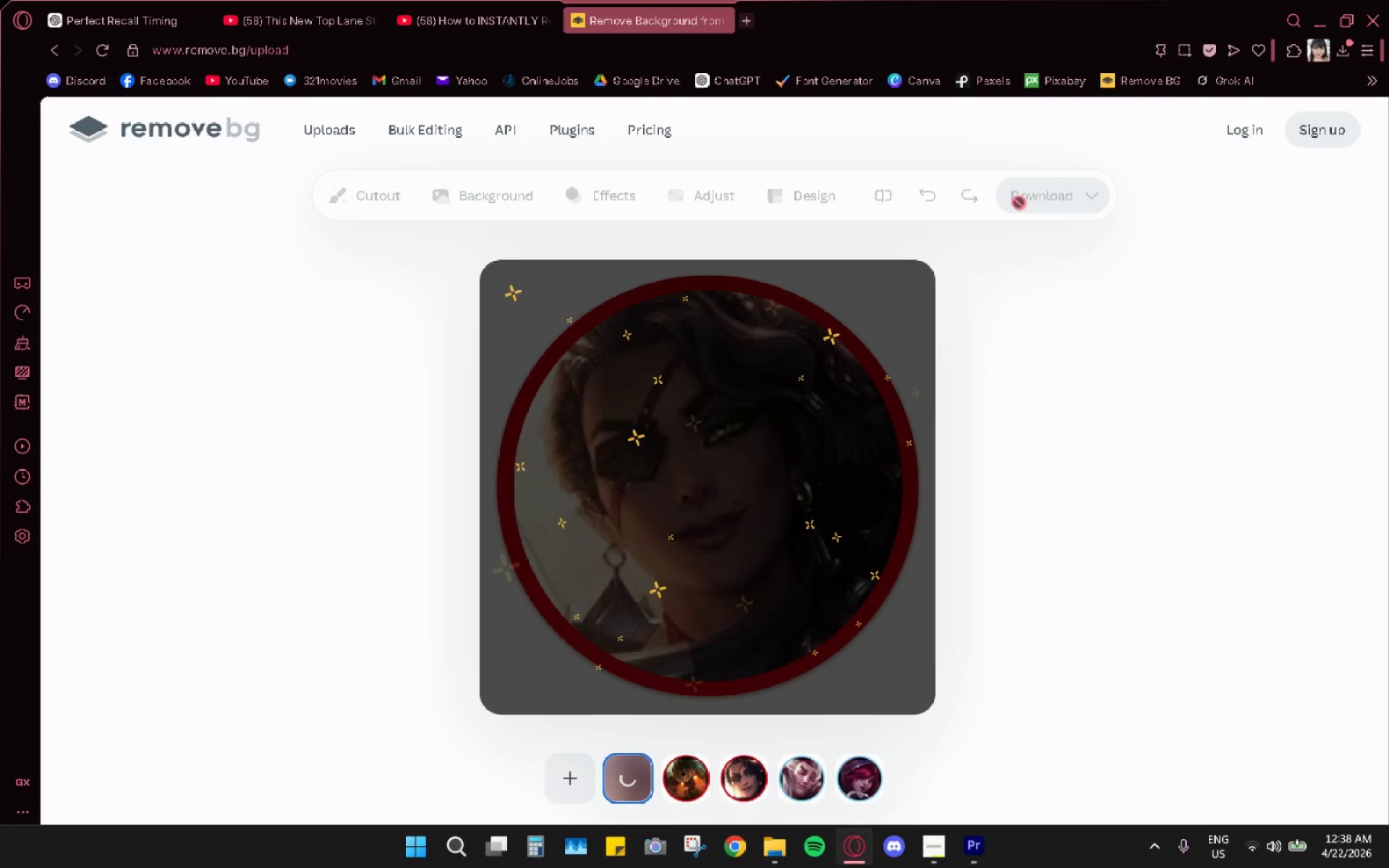 
wait(15.39)
 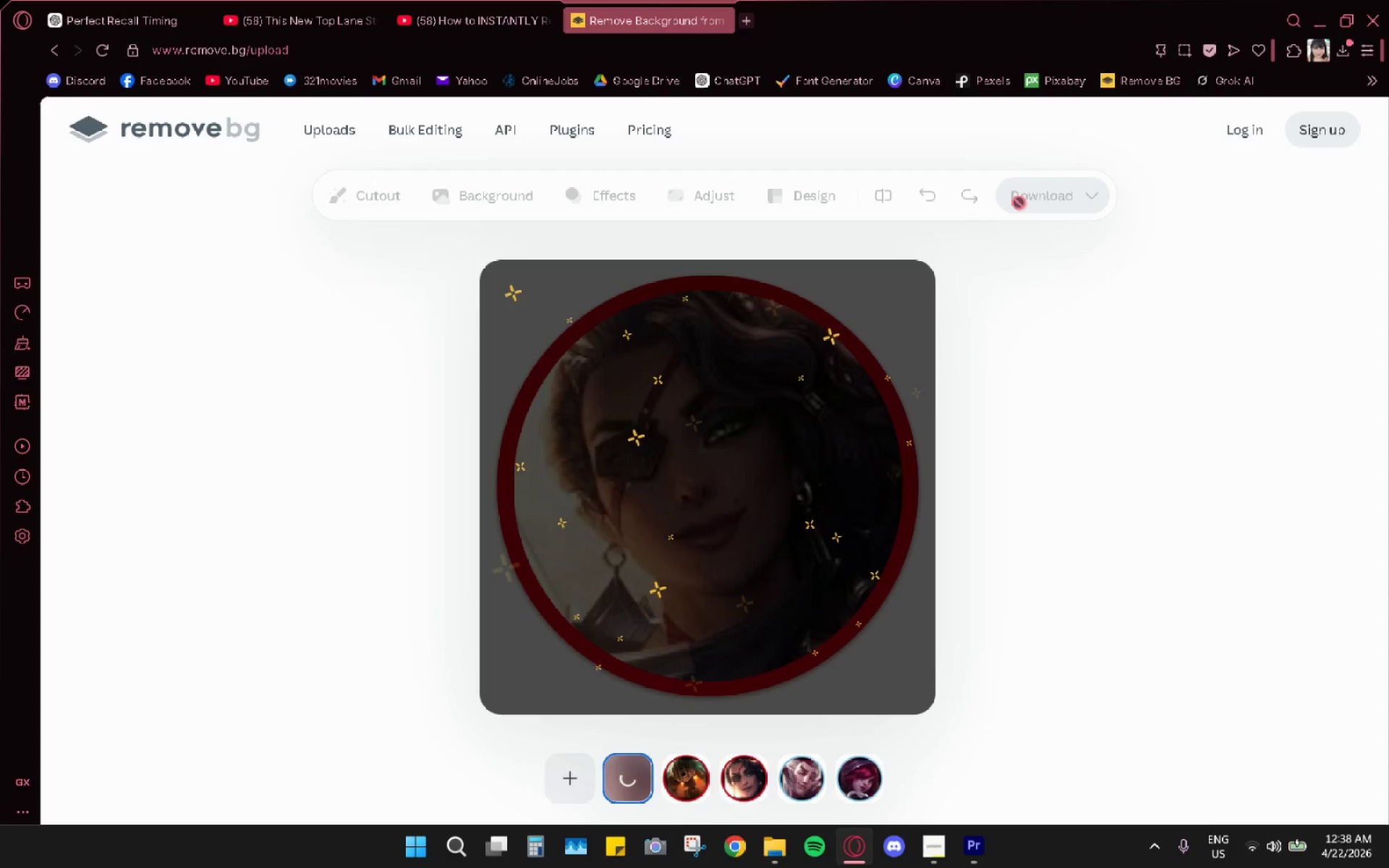 
left_click([1018, 203])
 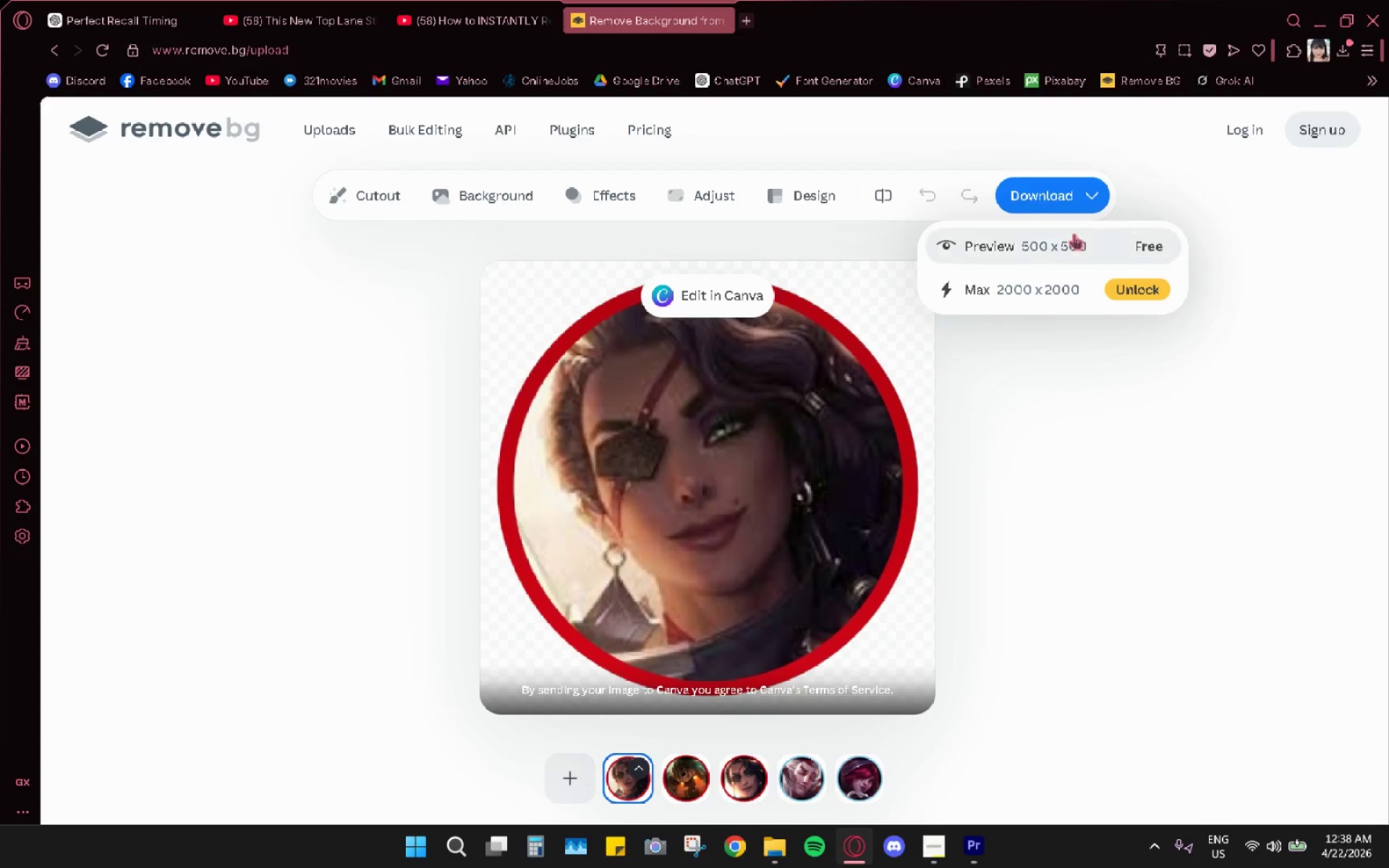 
left_click([1074, 233])
 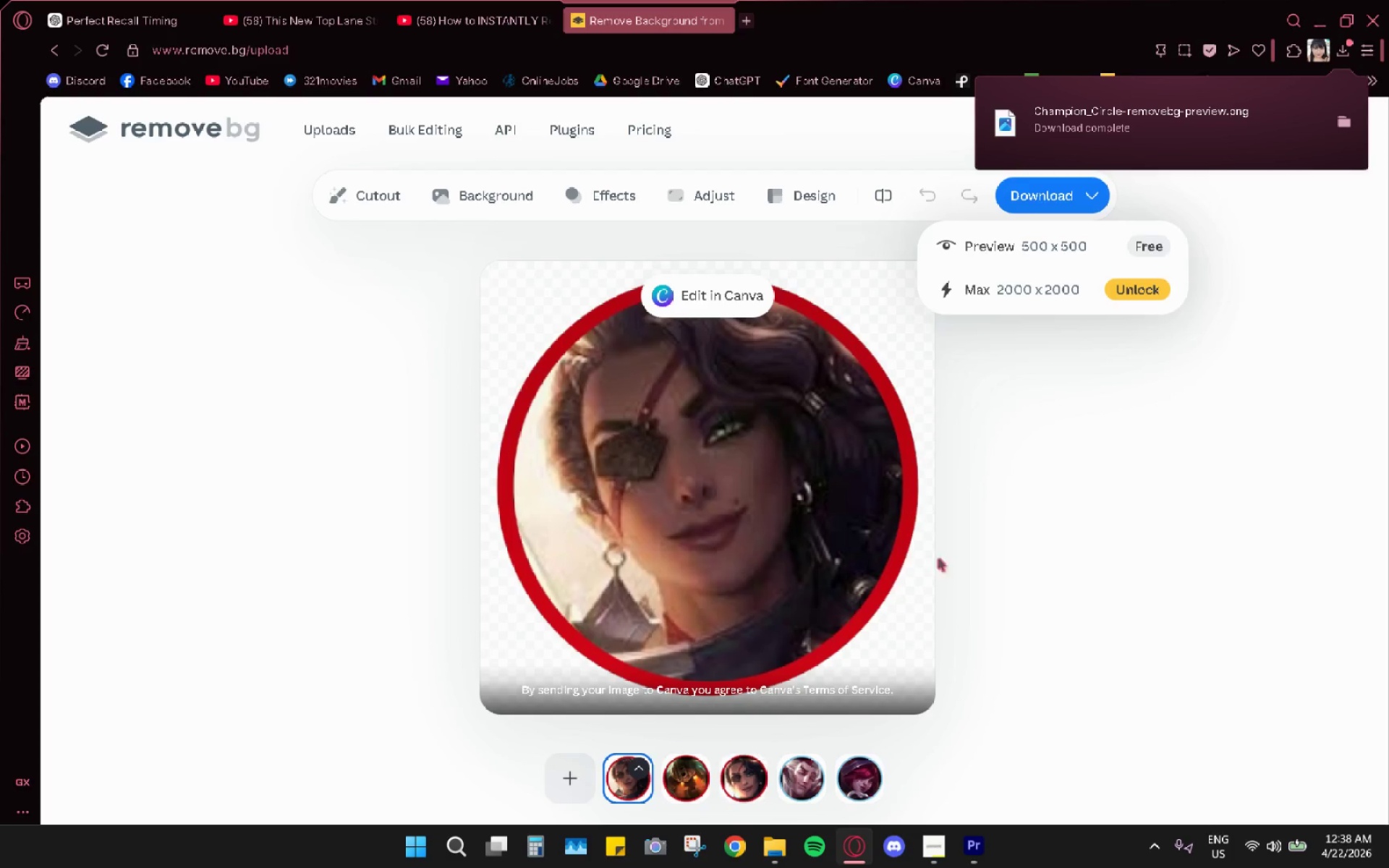 
left_click([579, 777])
 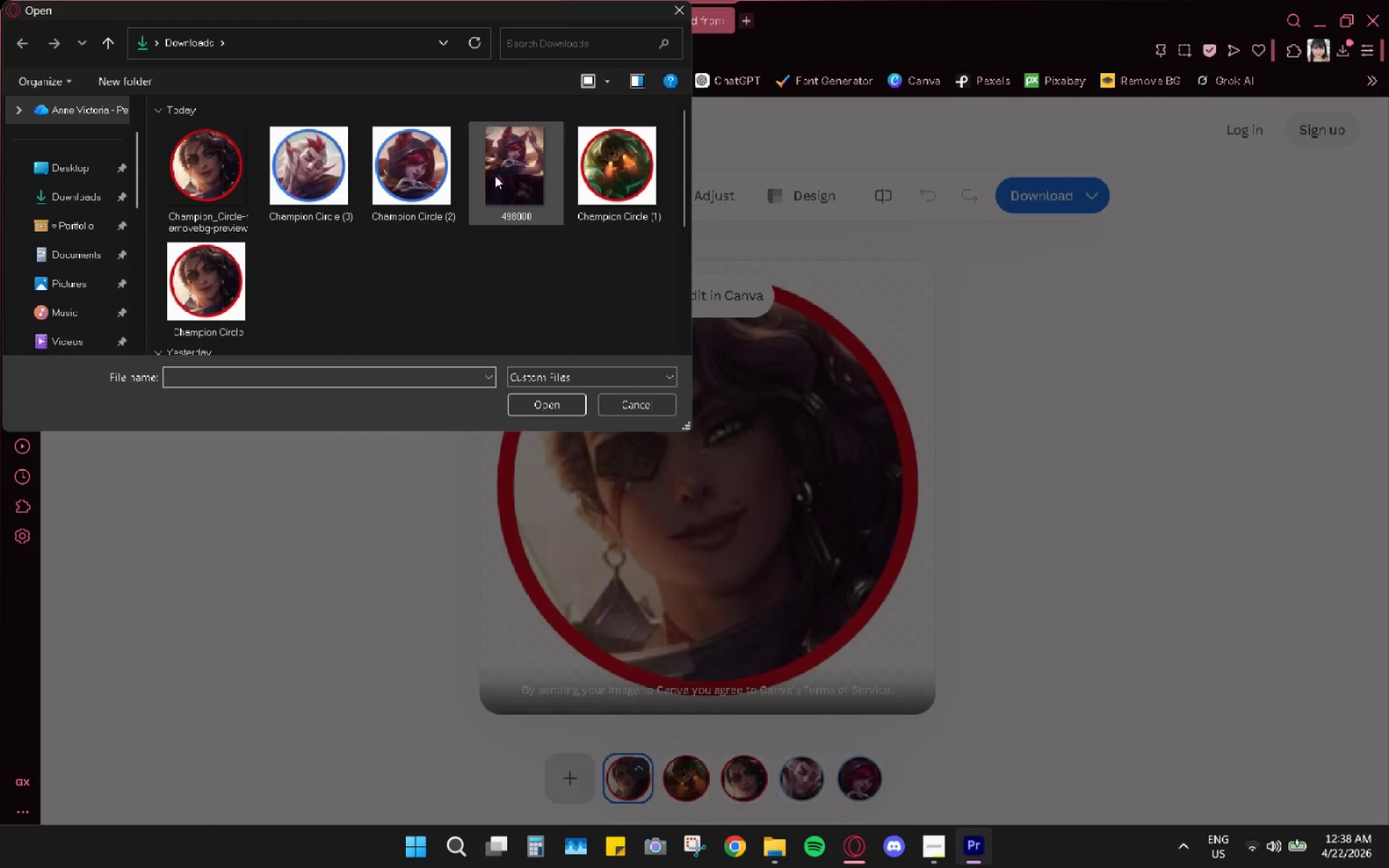 
left_click([624, 159])
 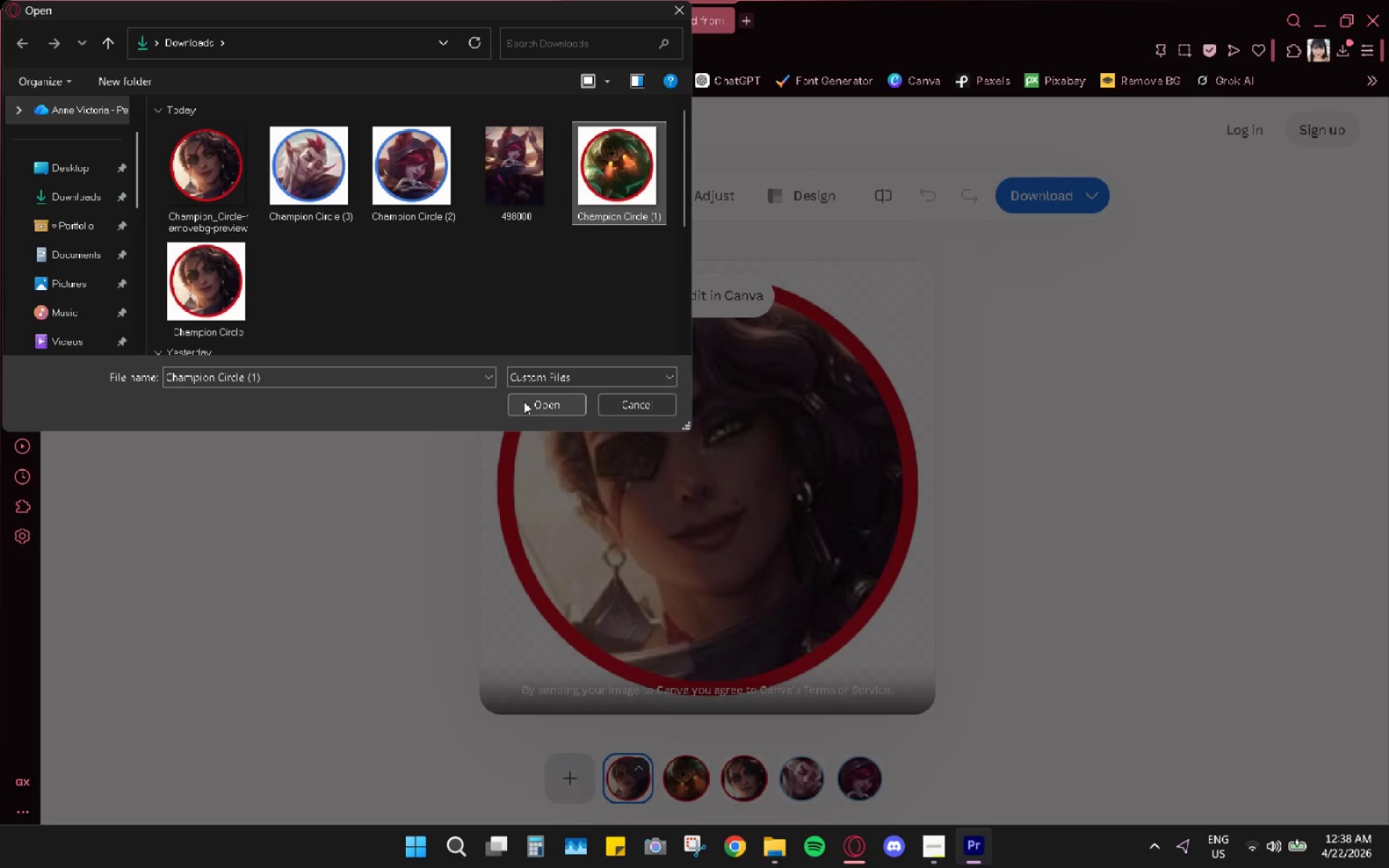 
left_click([524, 401])
 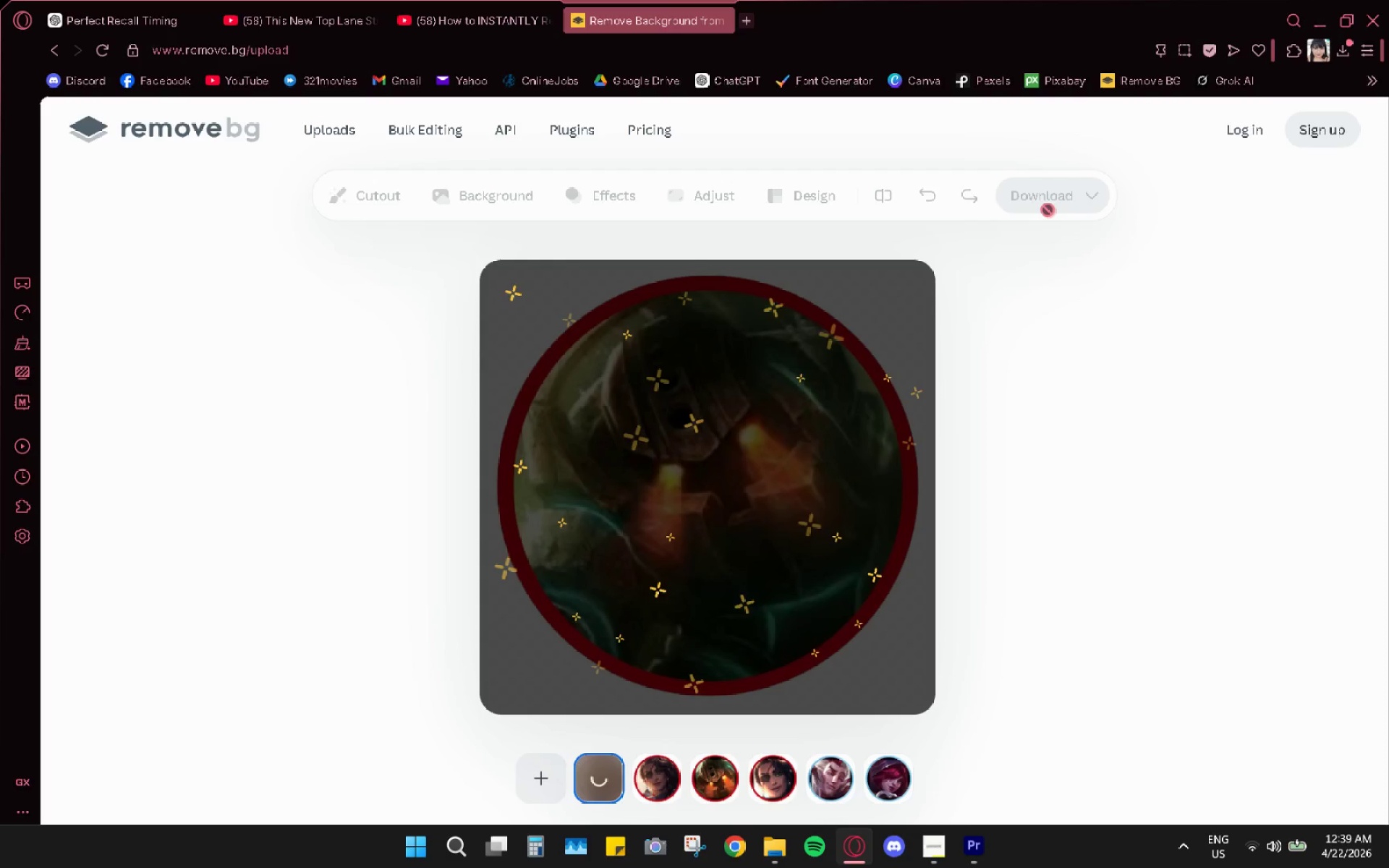 
wait(33.84)
 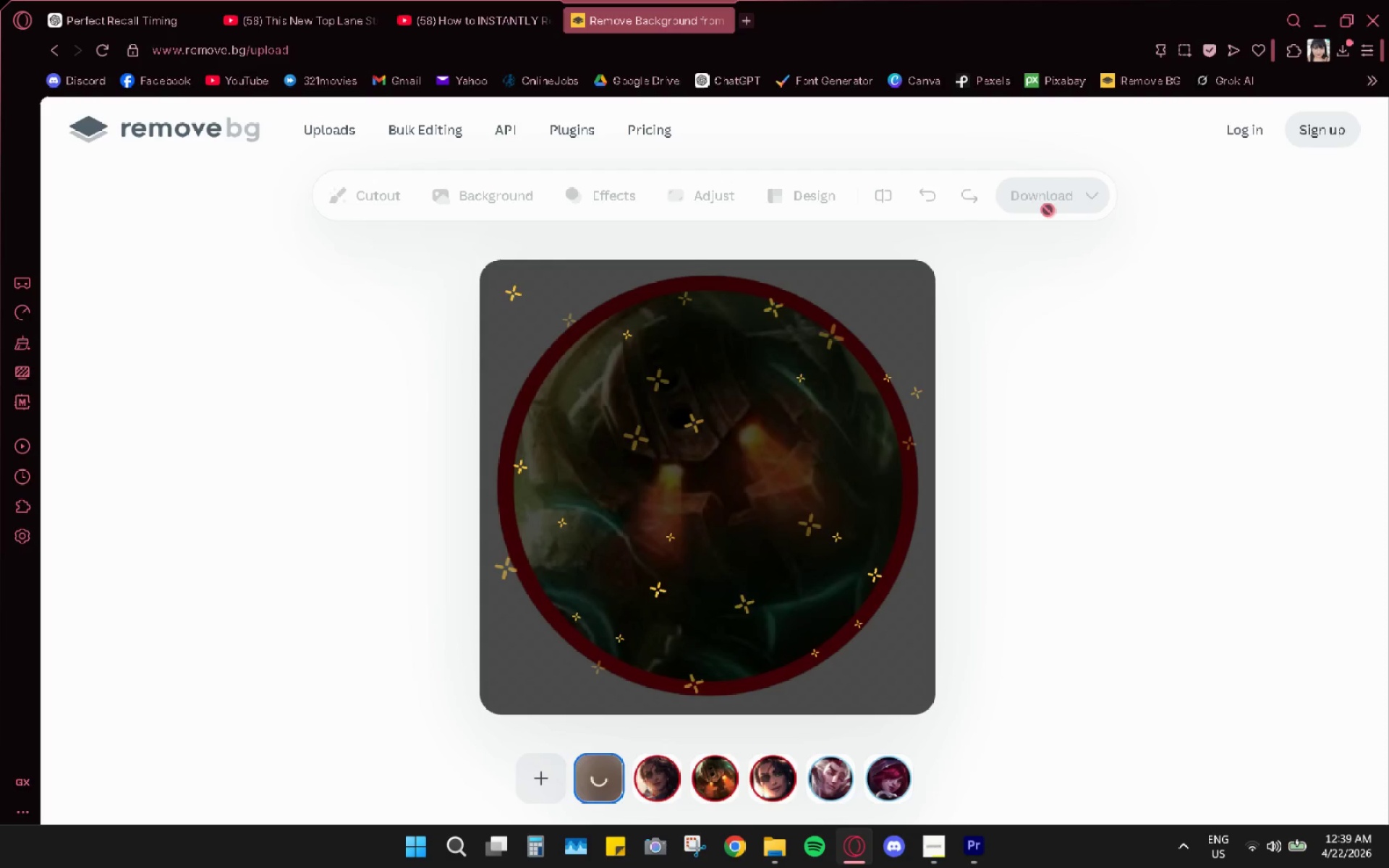 
left_click([781, 855])
 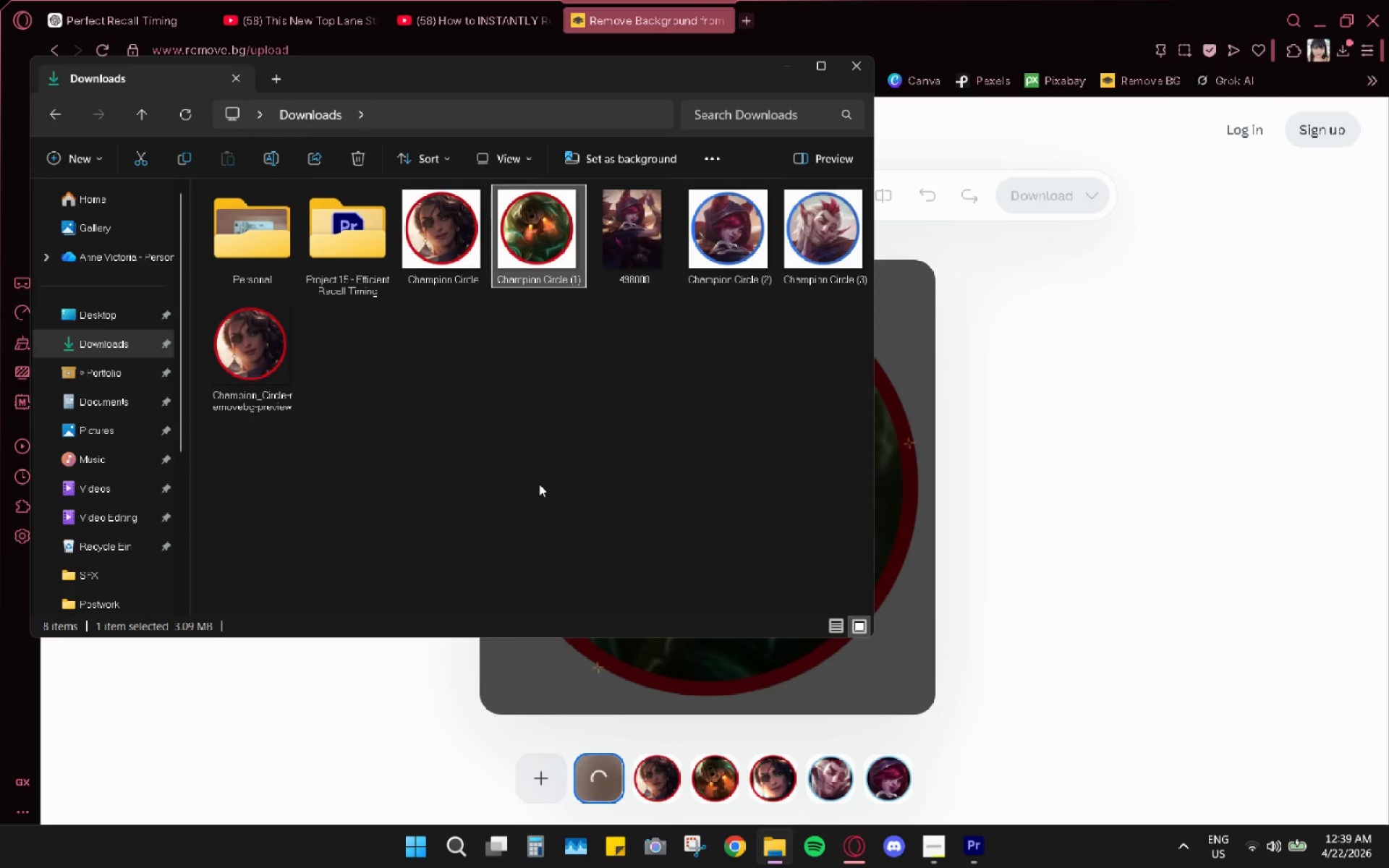 
left_click([492, 445])
 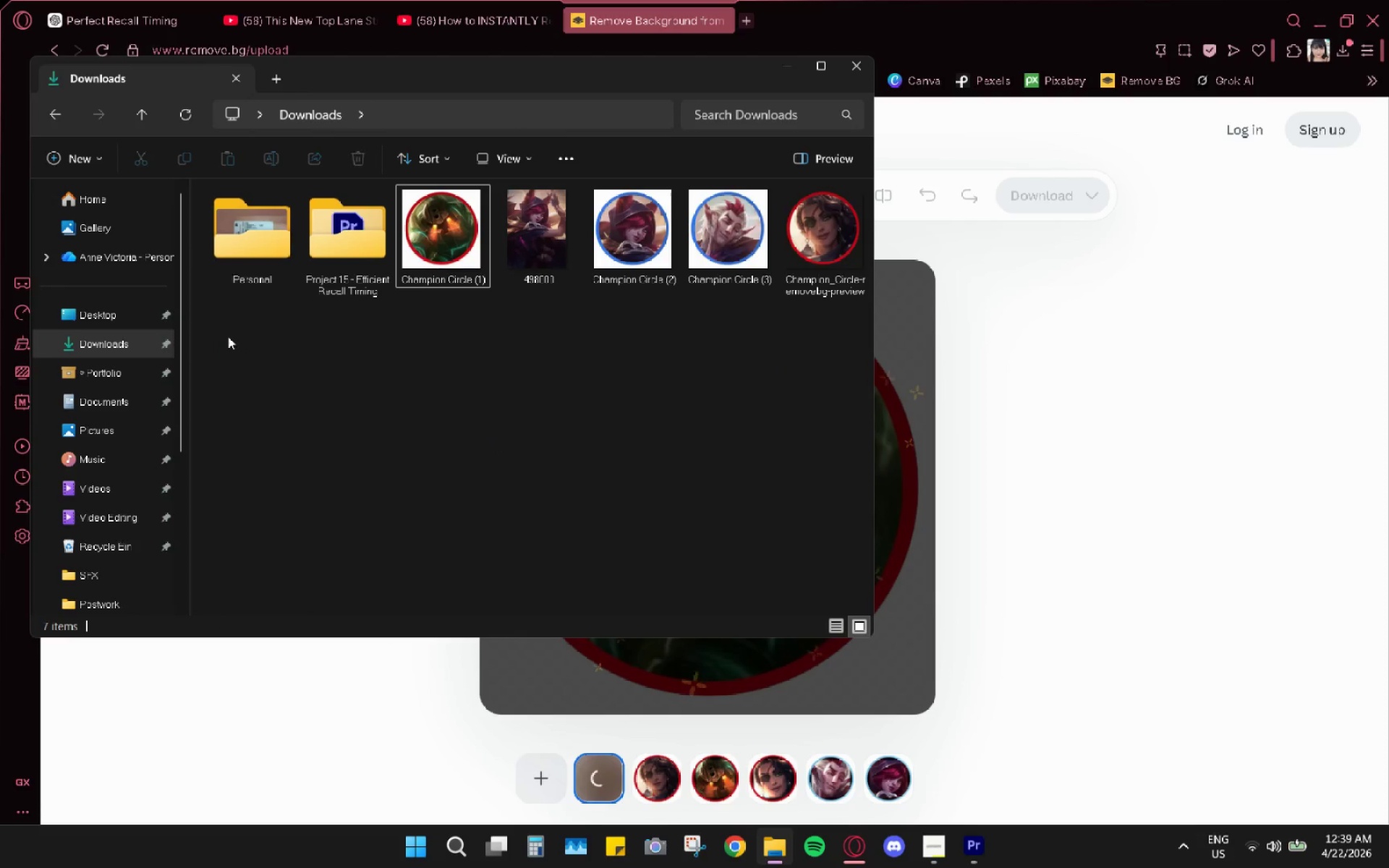 
right_click([786, 232])
 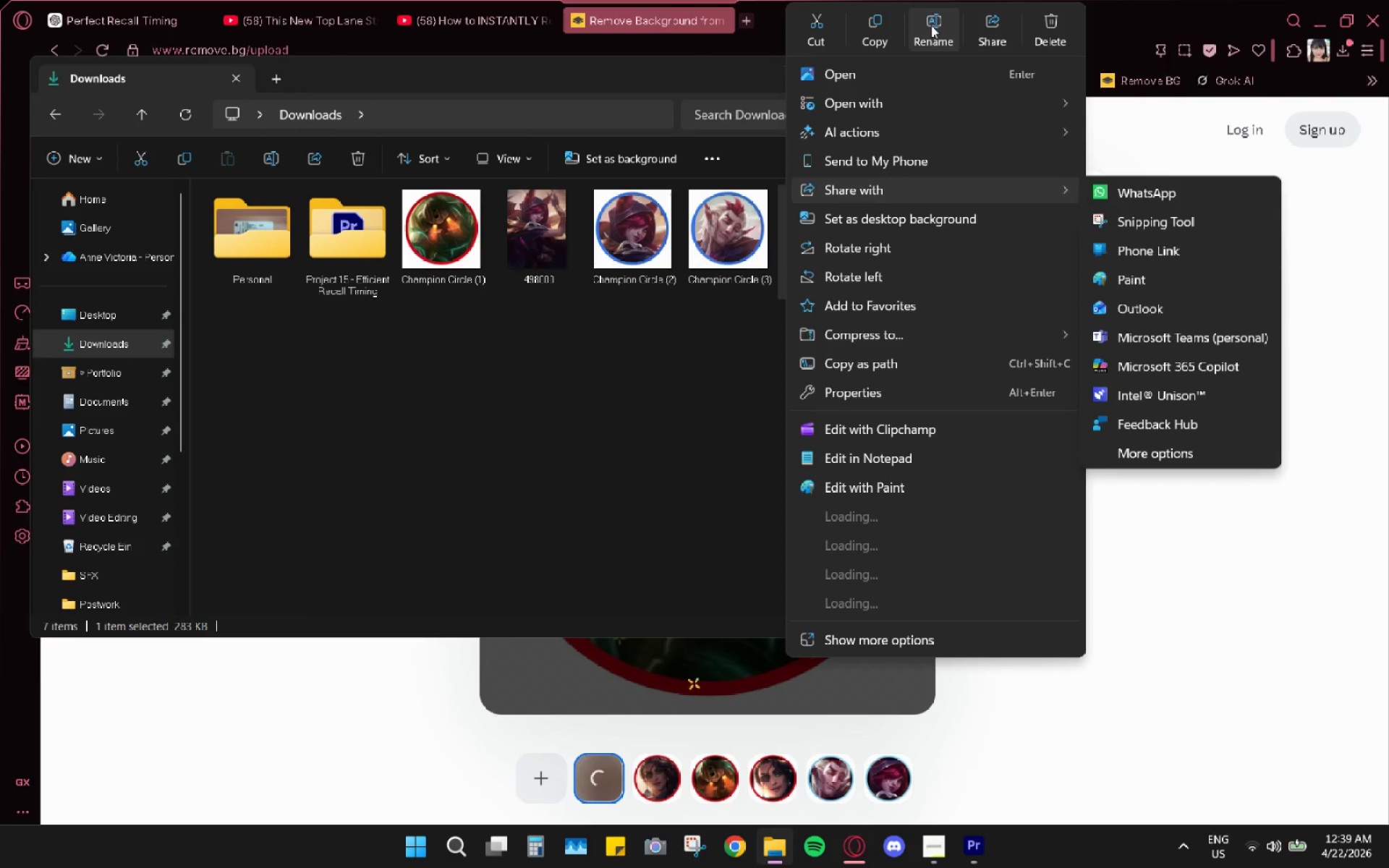 
left_click([931, 25])
 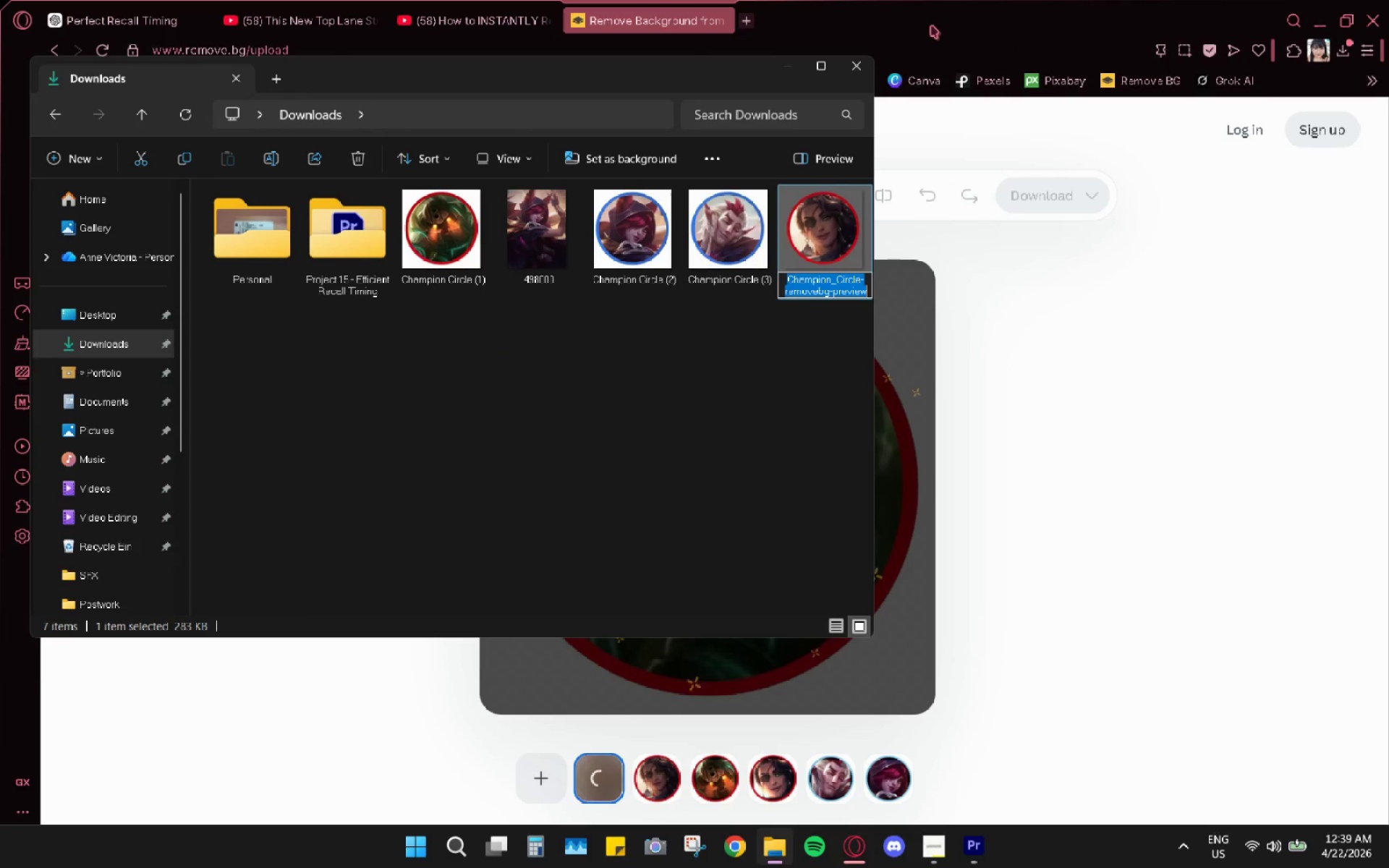 
type(Samira)
 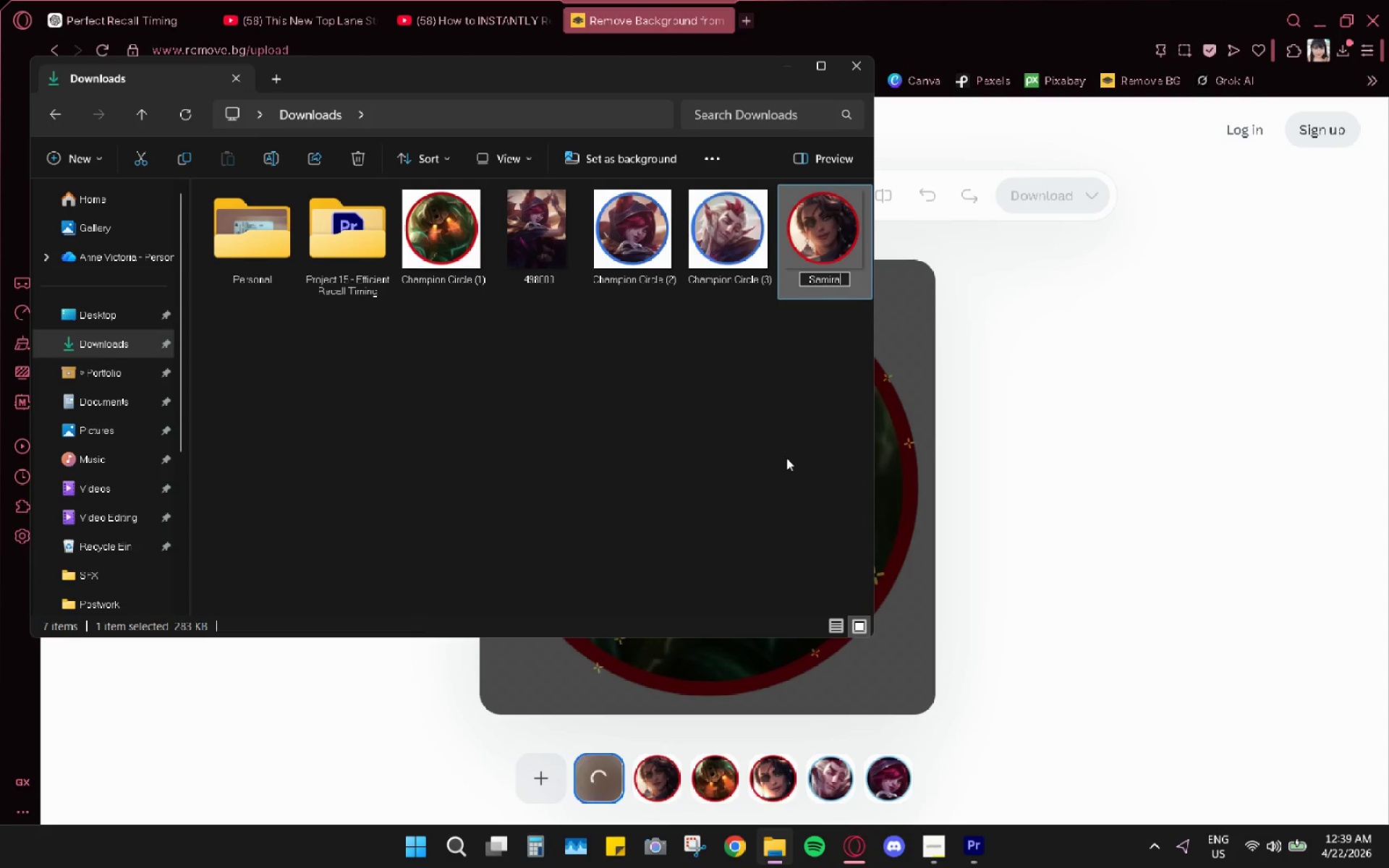 
left_click([642, 595])
 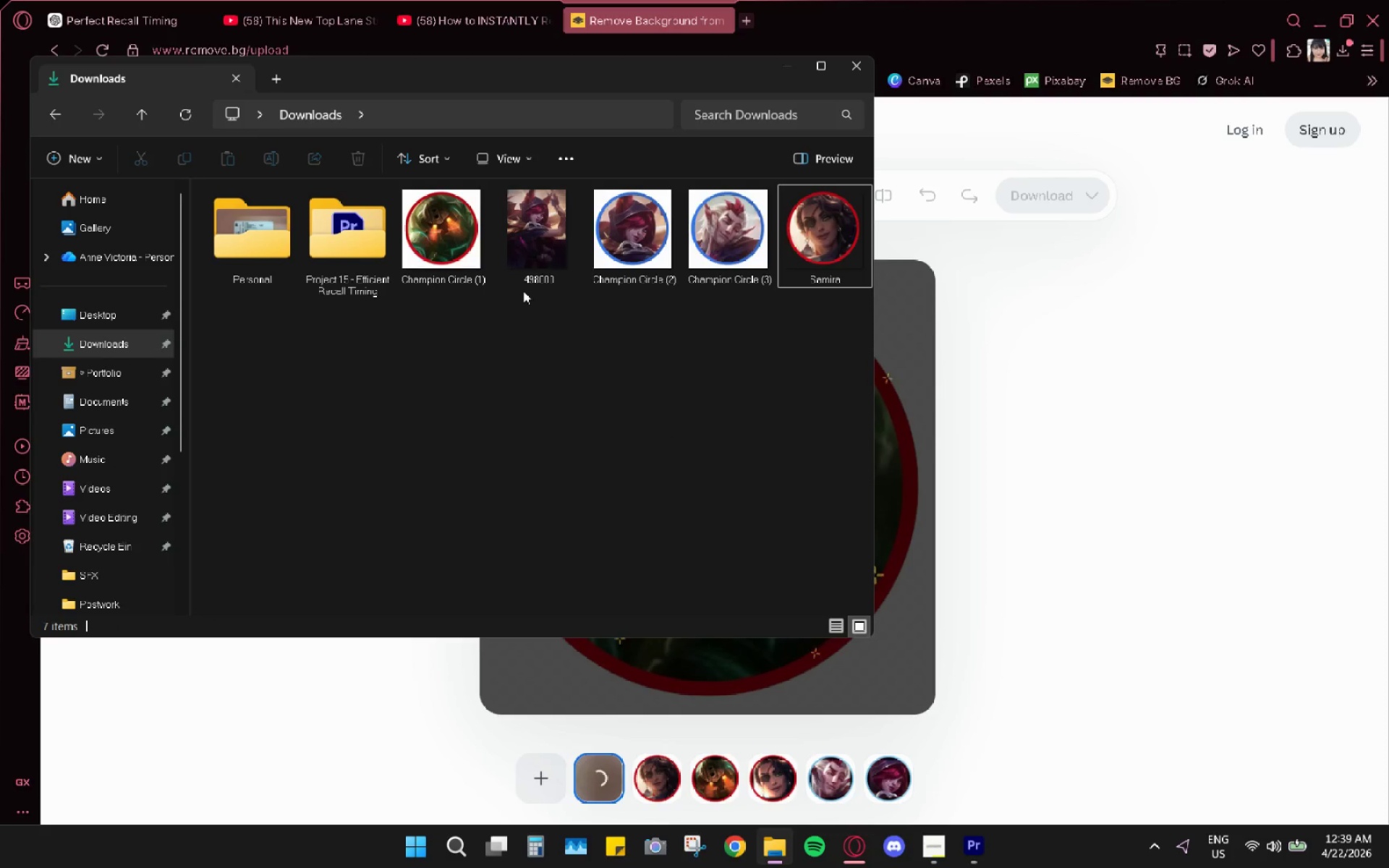 
left_click([551, 219])
 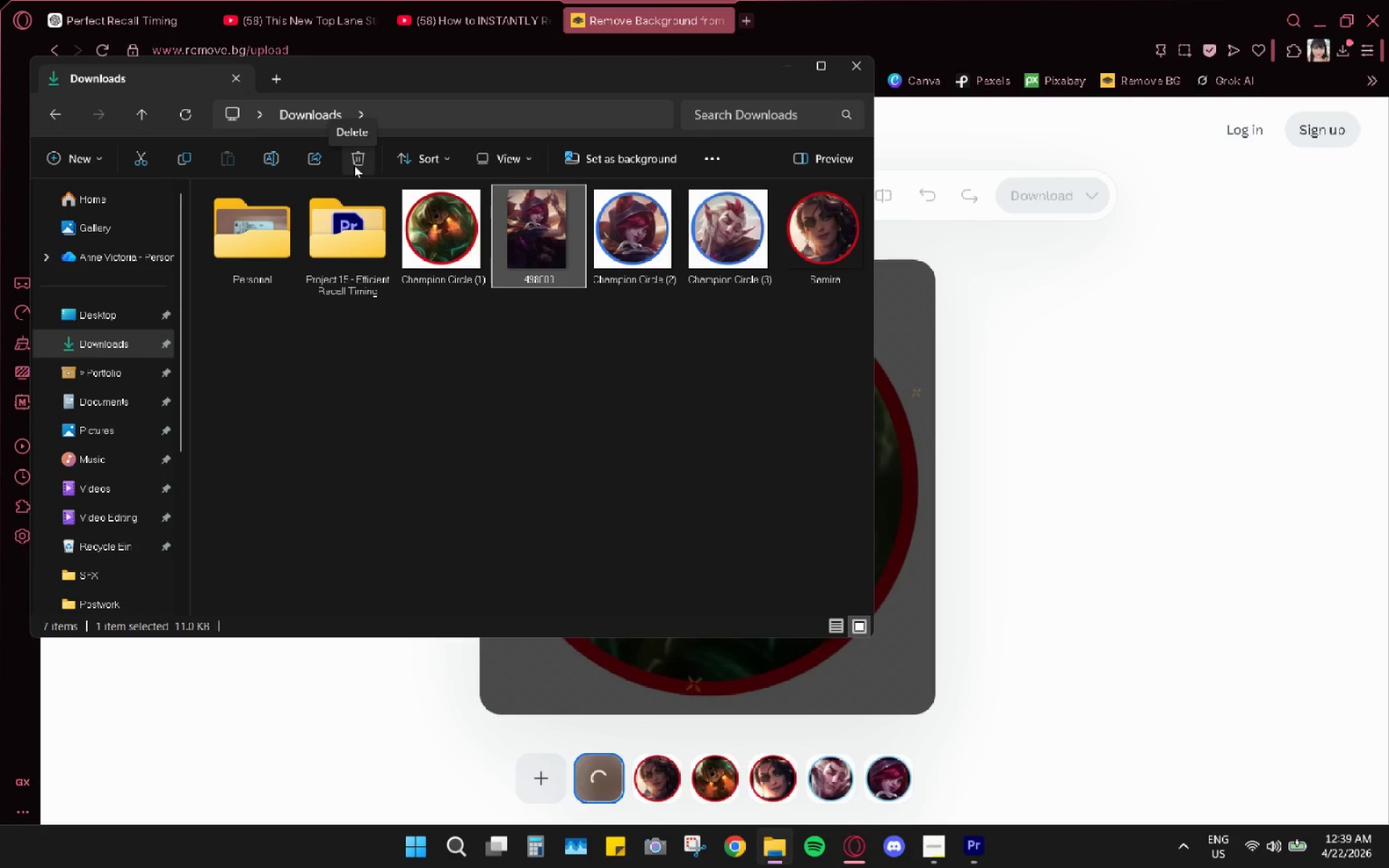 
left_click([354, 165])
 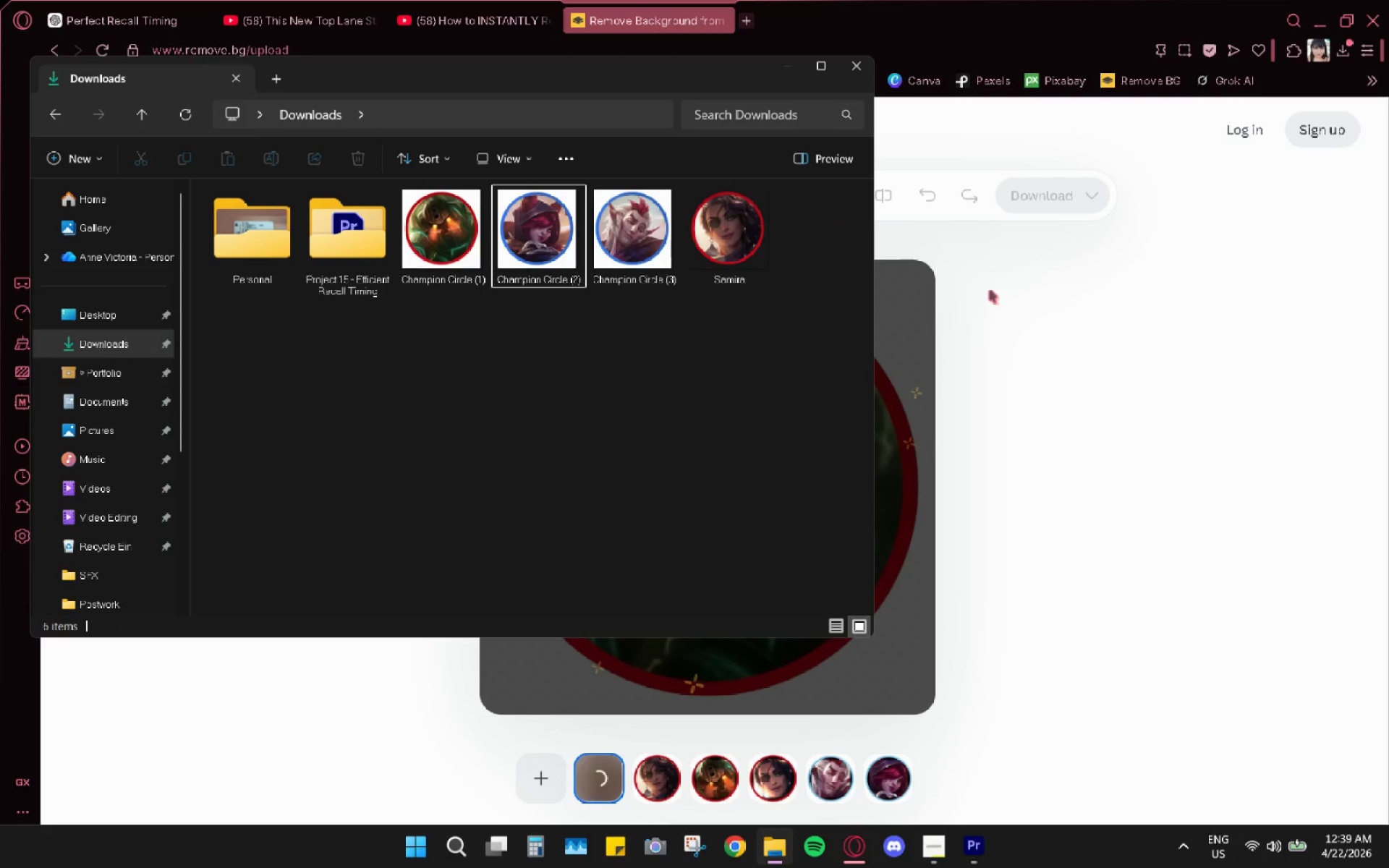 
left_click([1145, 414])
 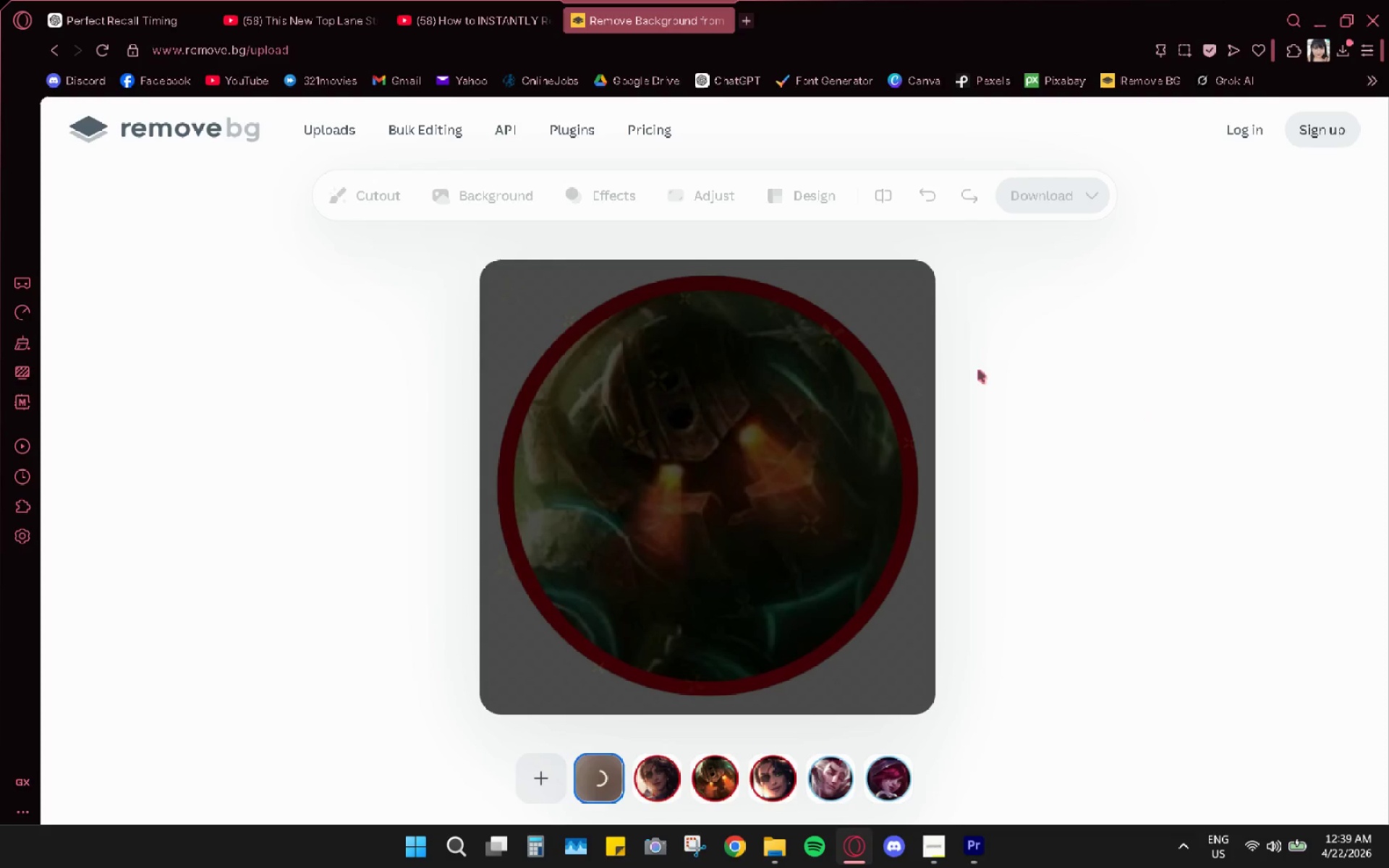 
left_click([971, 344])
 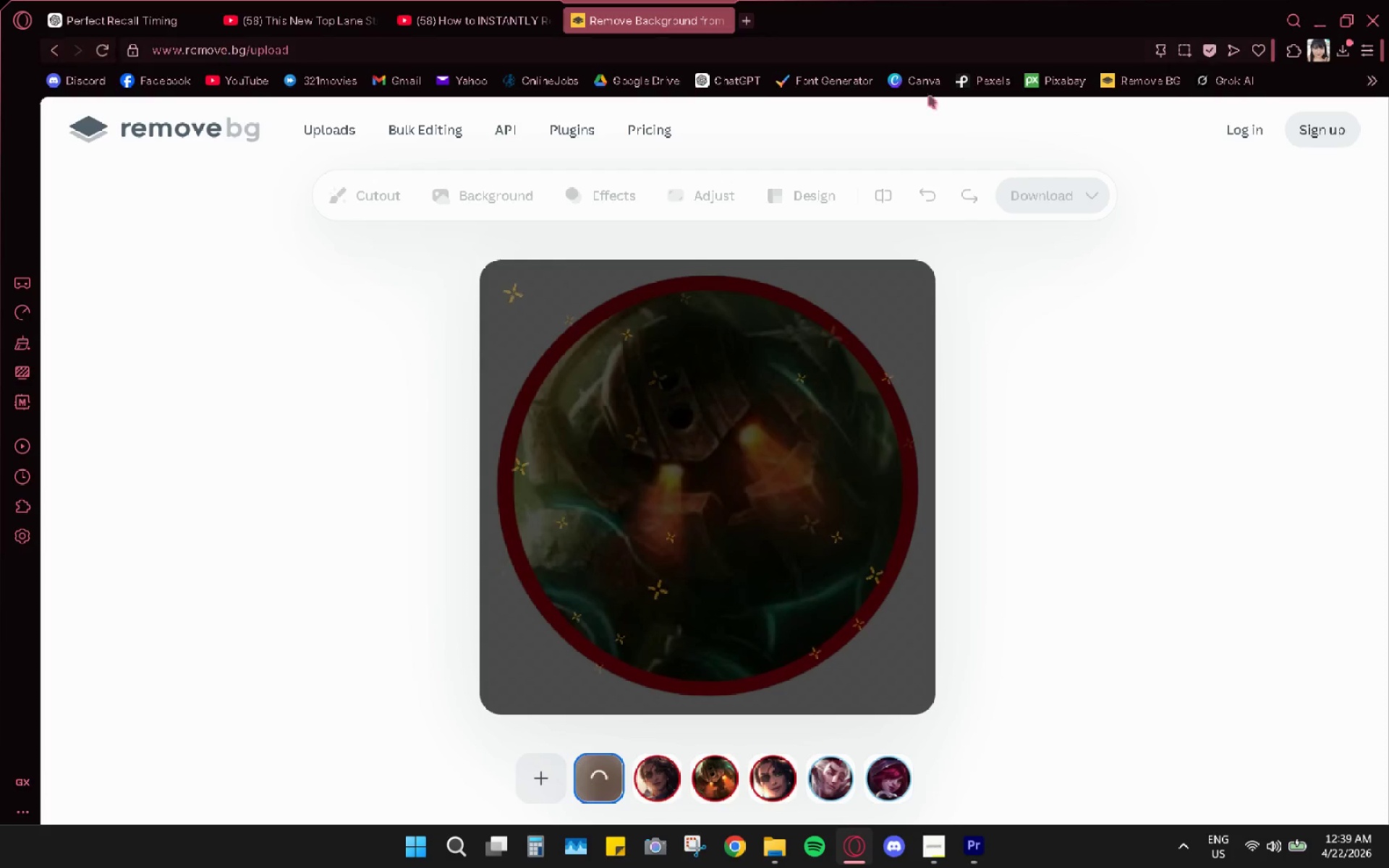 
left_click([1105, 73])
 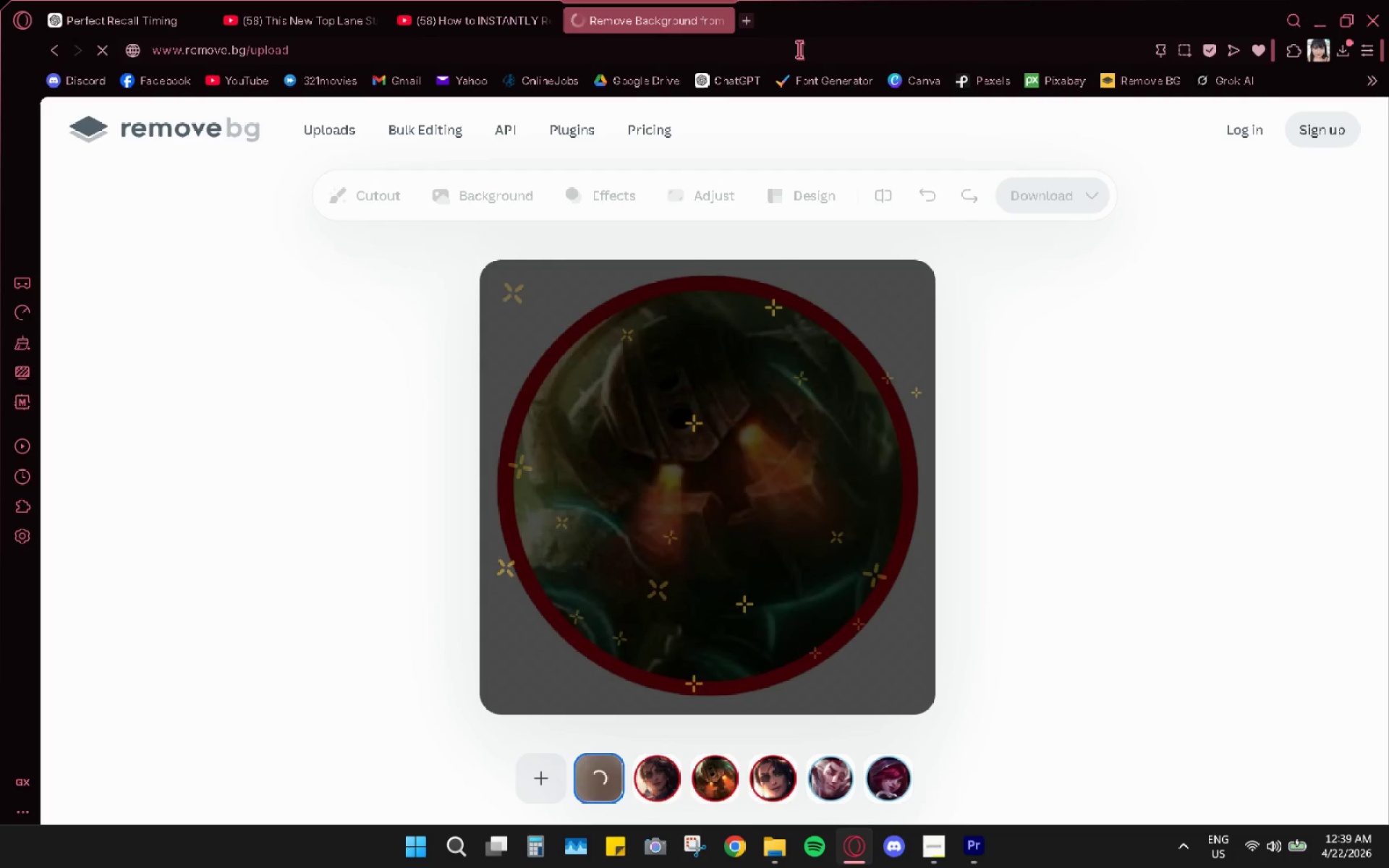 
mouse_move([566, 46])
 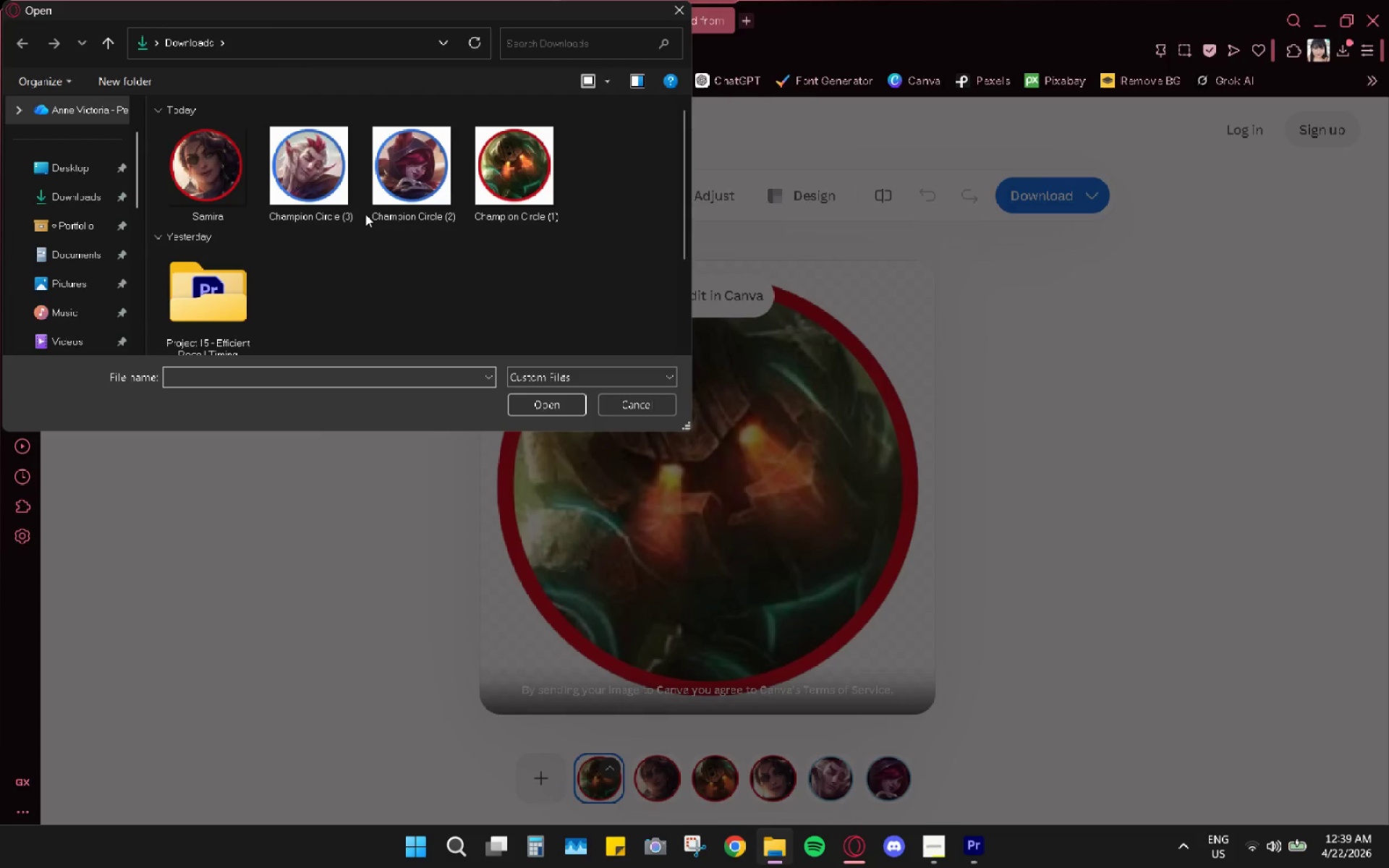 
left_click([542, 400])
 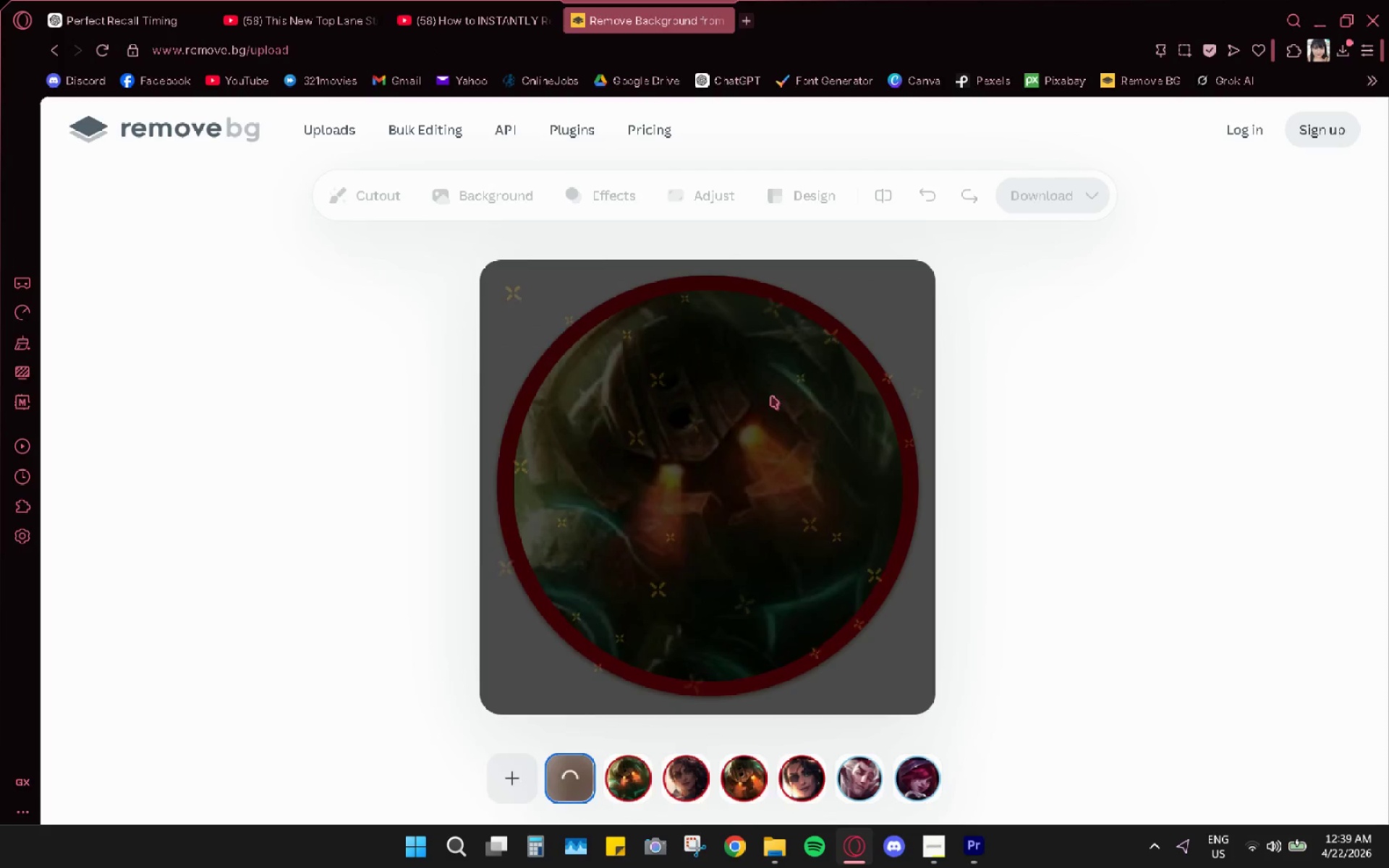 
mouse_move([808, 398])
 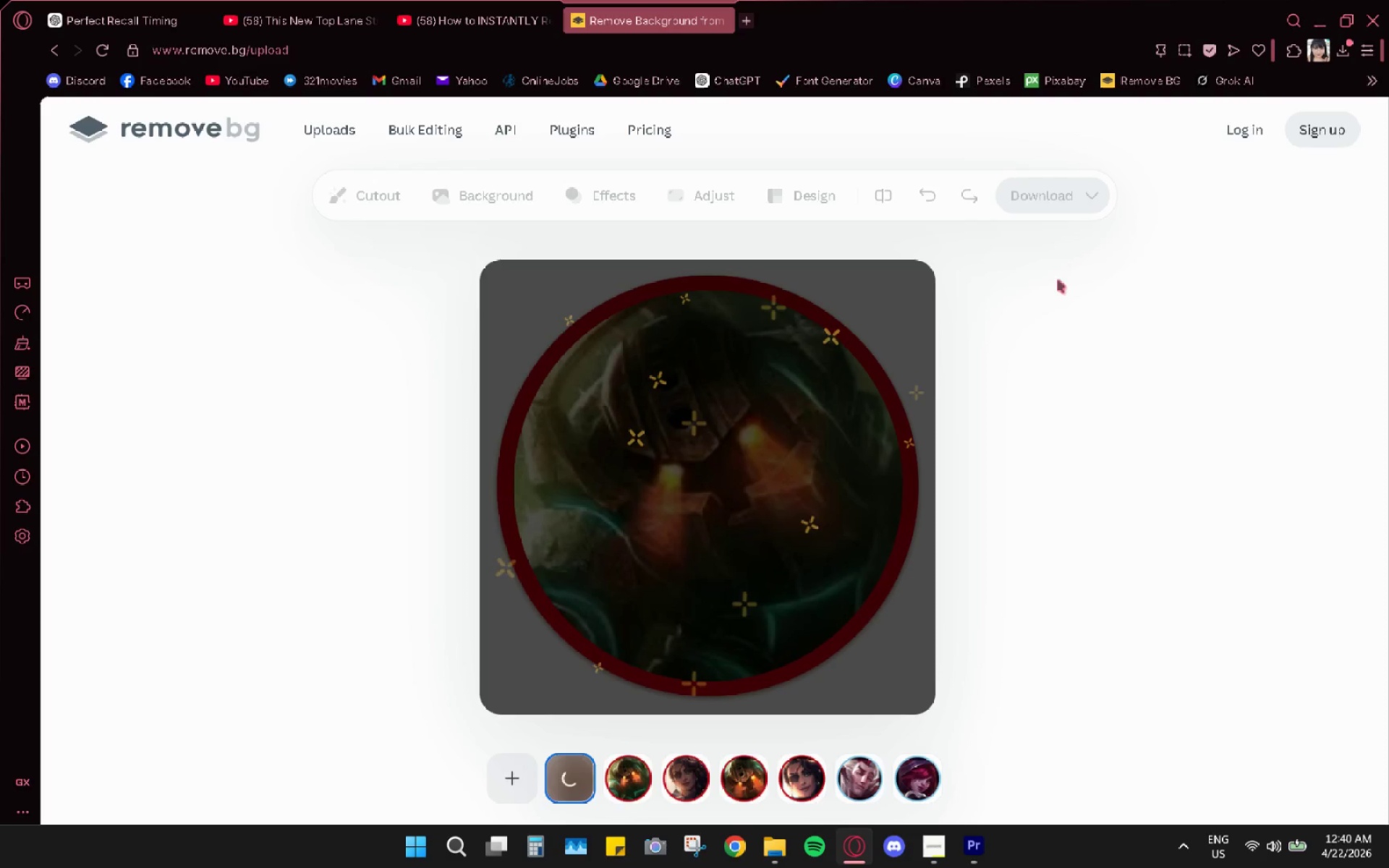 
wait(22.33)
 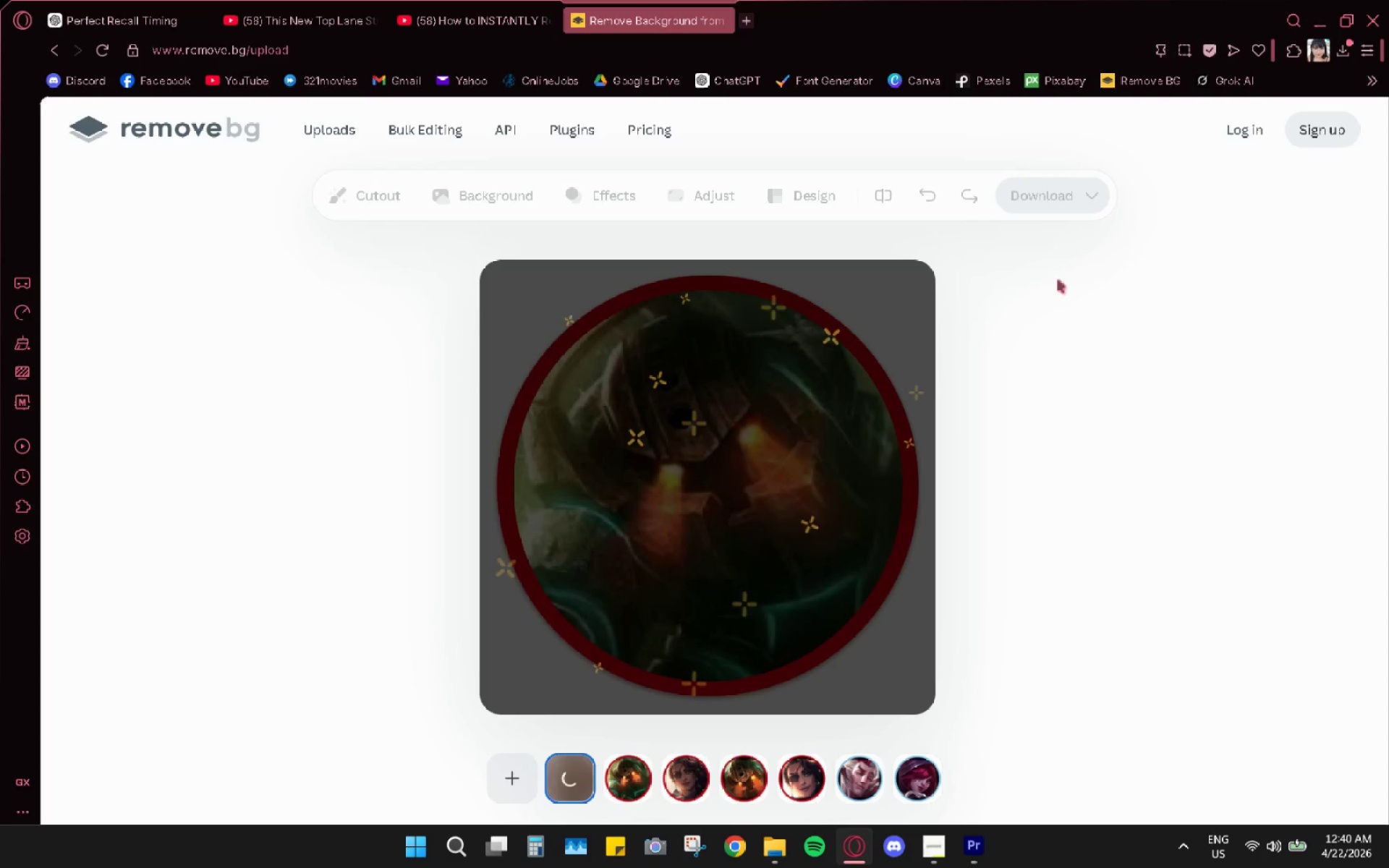 
left_click([1048, 187])
 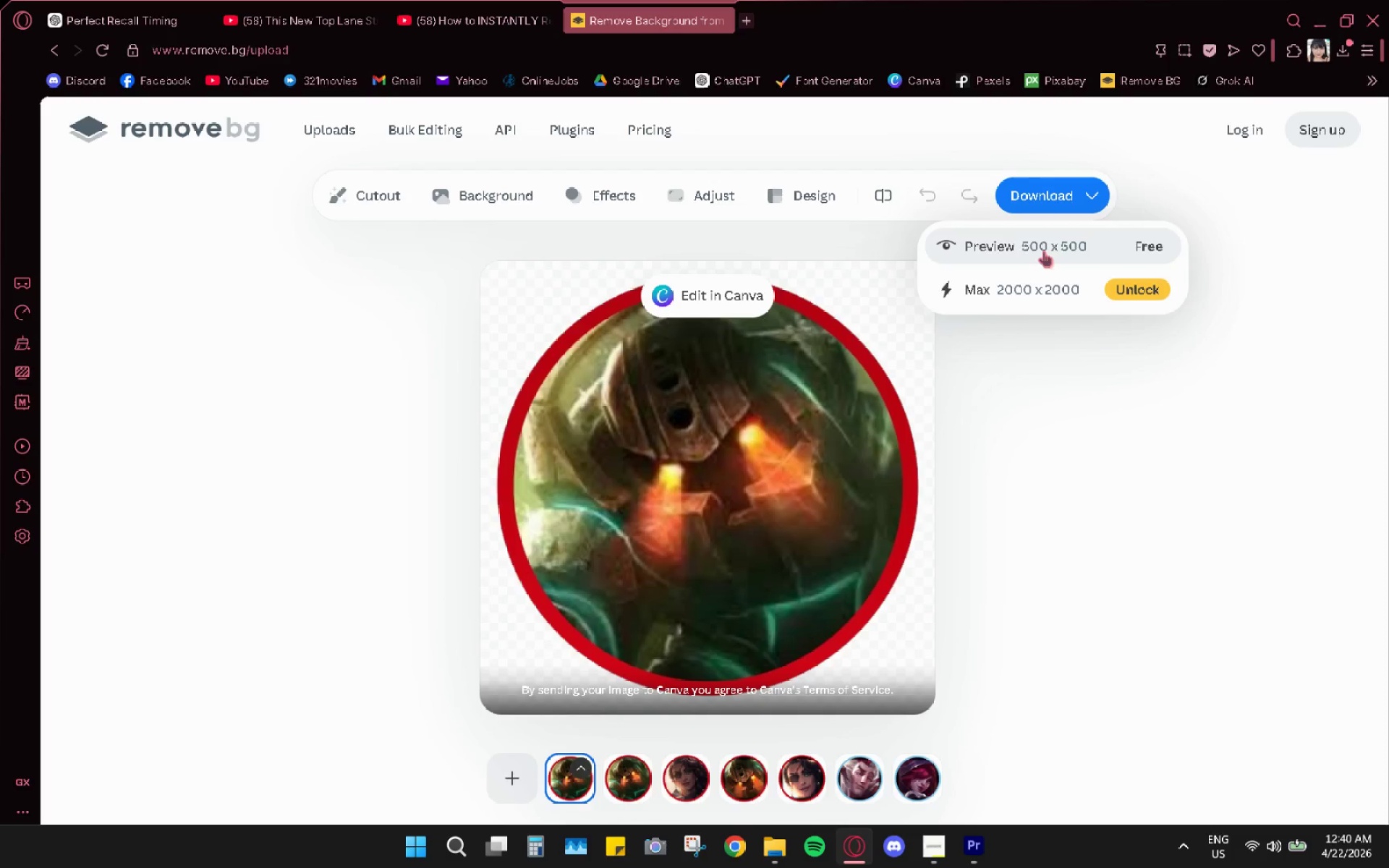 
left_click([1043, 251])
 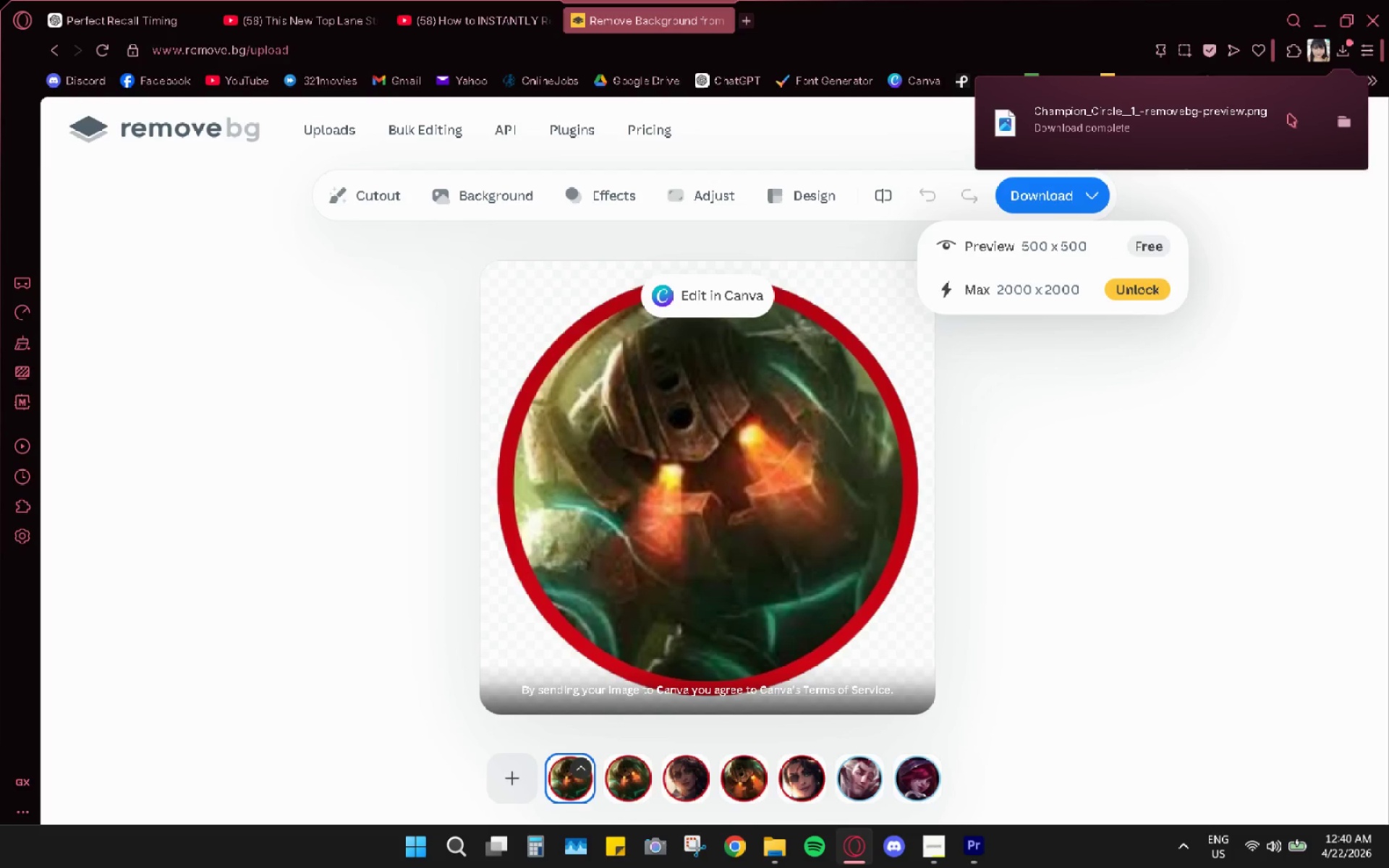 
left_click([1341, 124])
 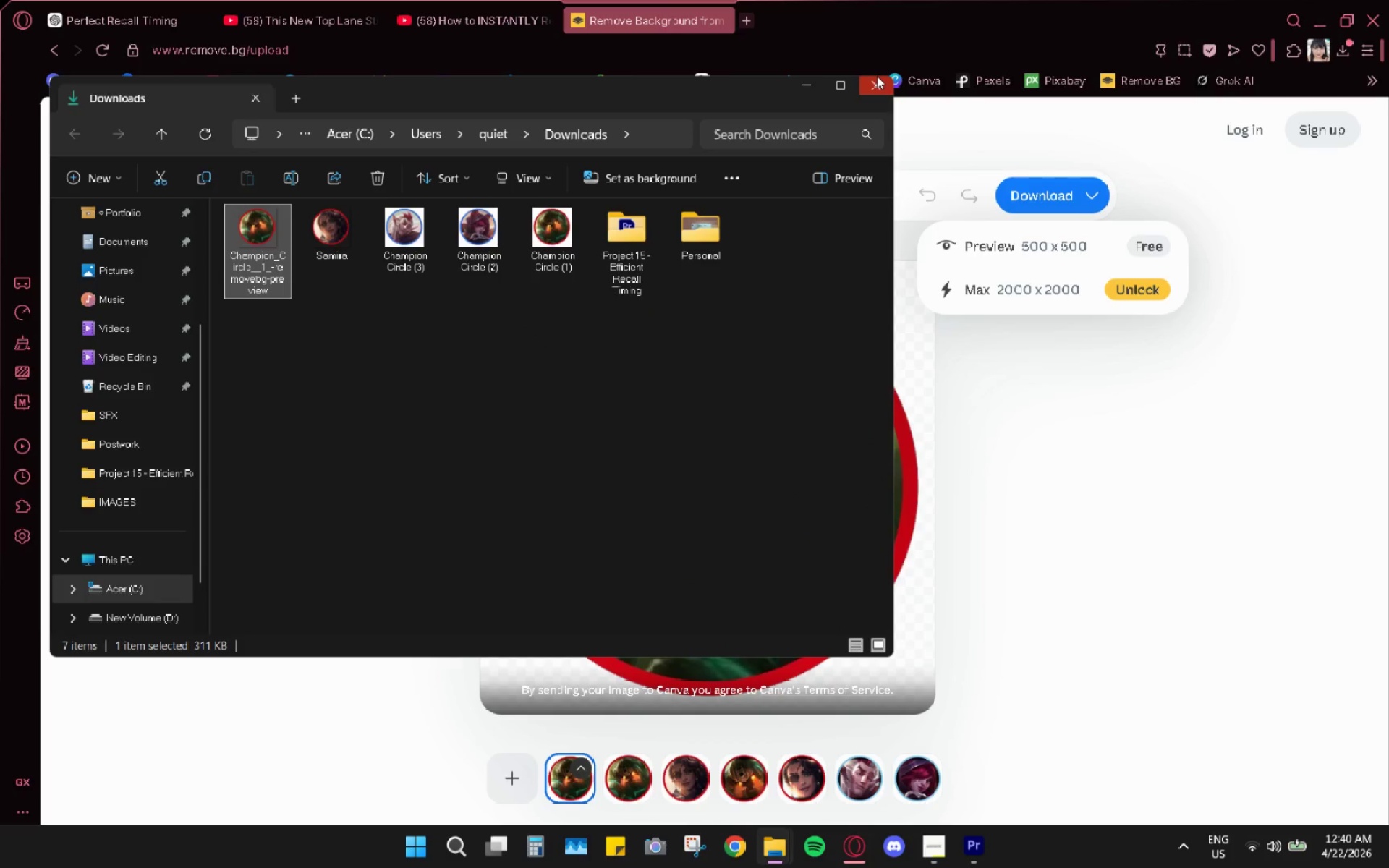 
left_click([783, 848])
 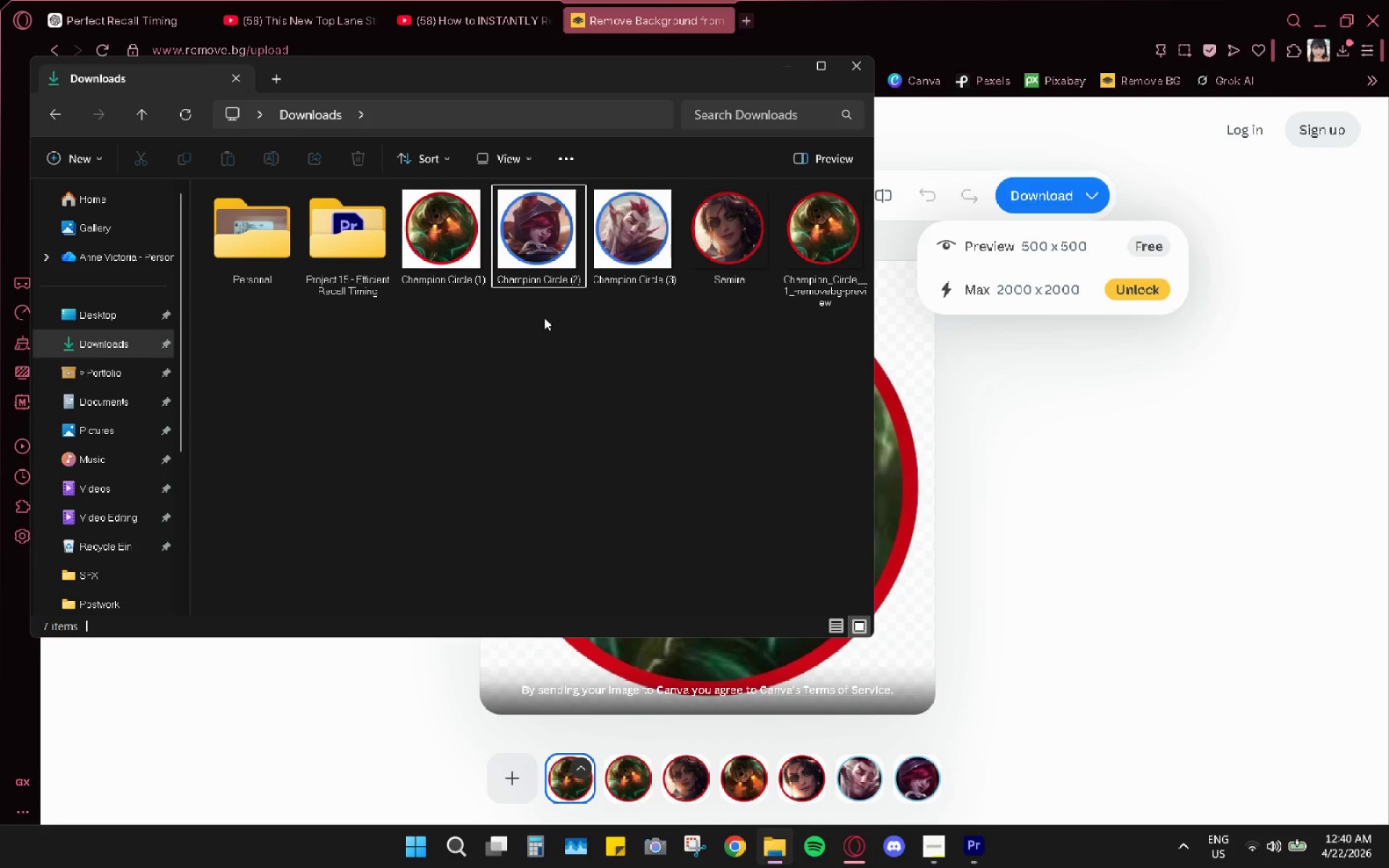 
left_click([544, 318])
 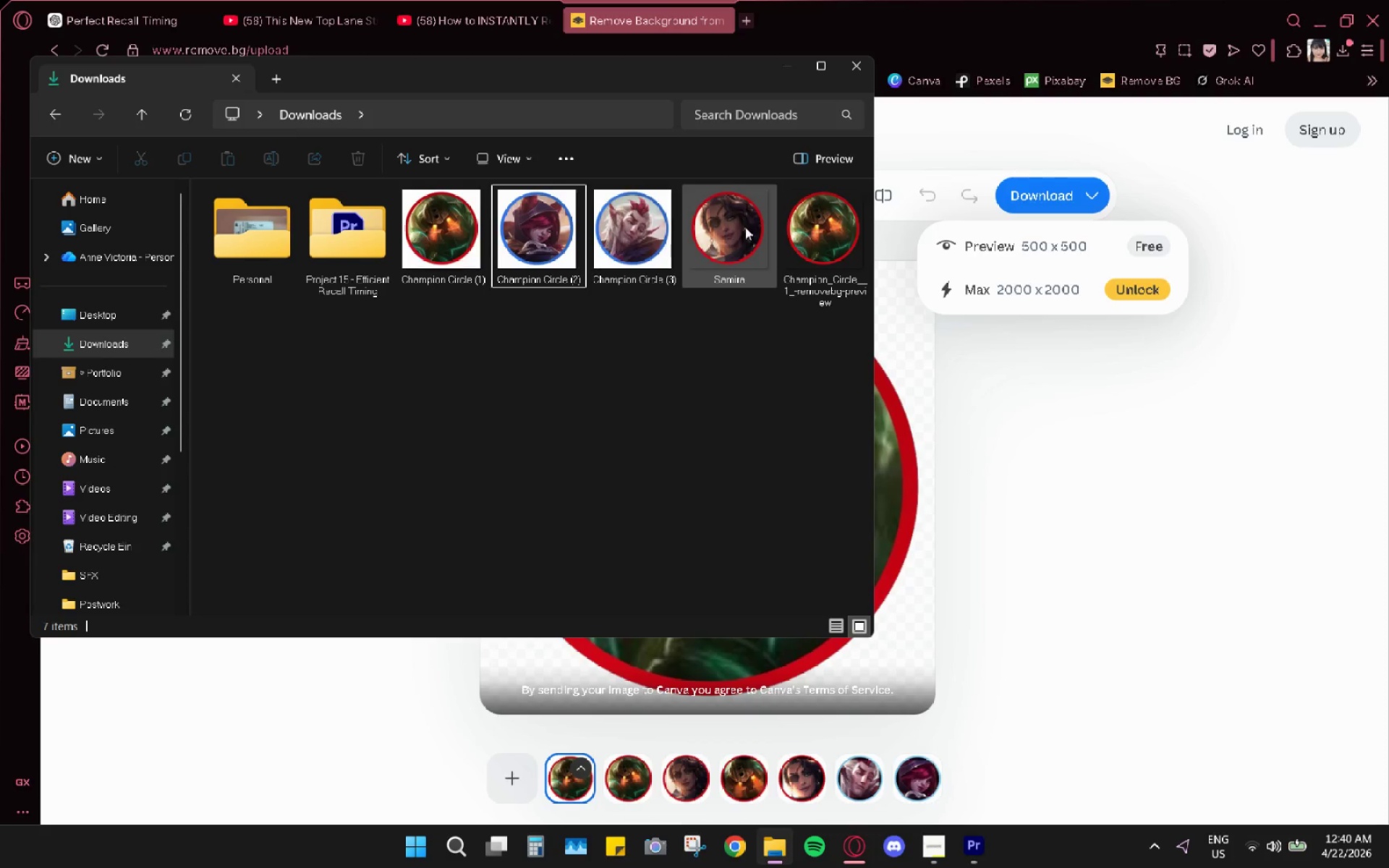 
right_click([804, 221])
 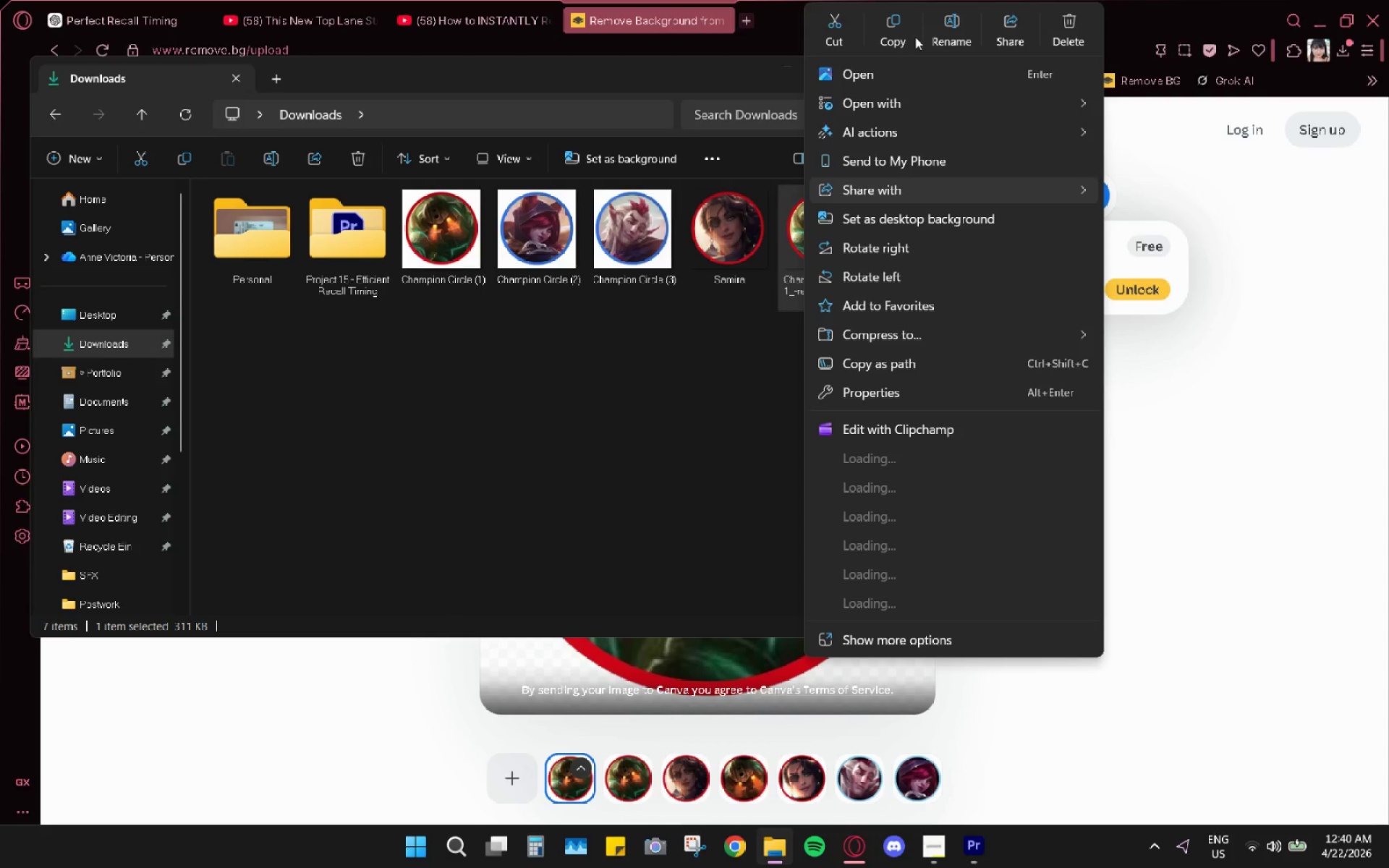 
left_click([953, 17])
 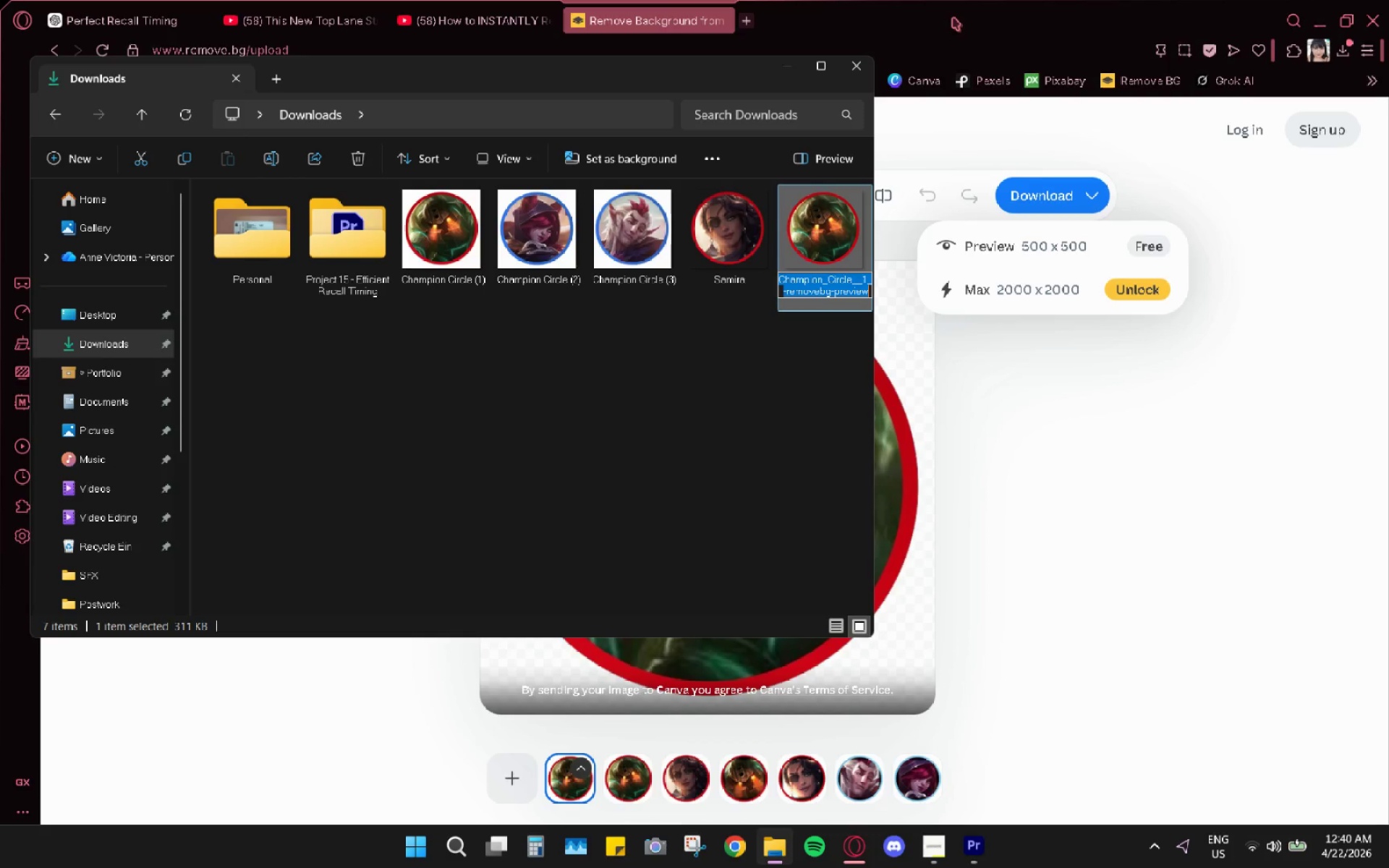 
type(NAutil)
key(Backspace)
key(Backspace)
key(Backspace)
key(Backspace)
key(Backspace)
type(autilus)
 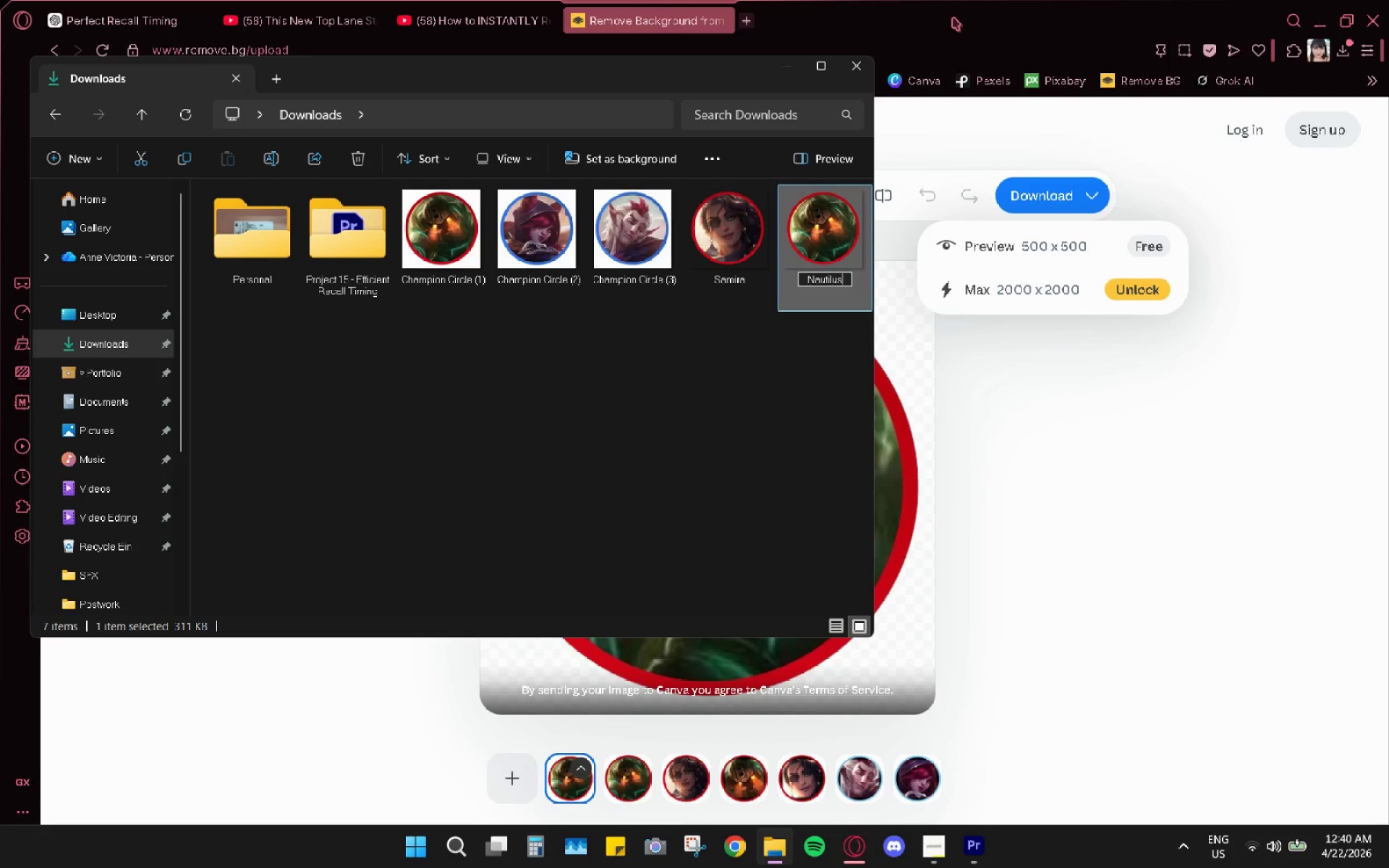 
key(Enter)
 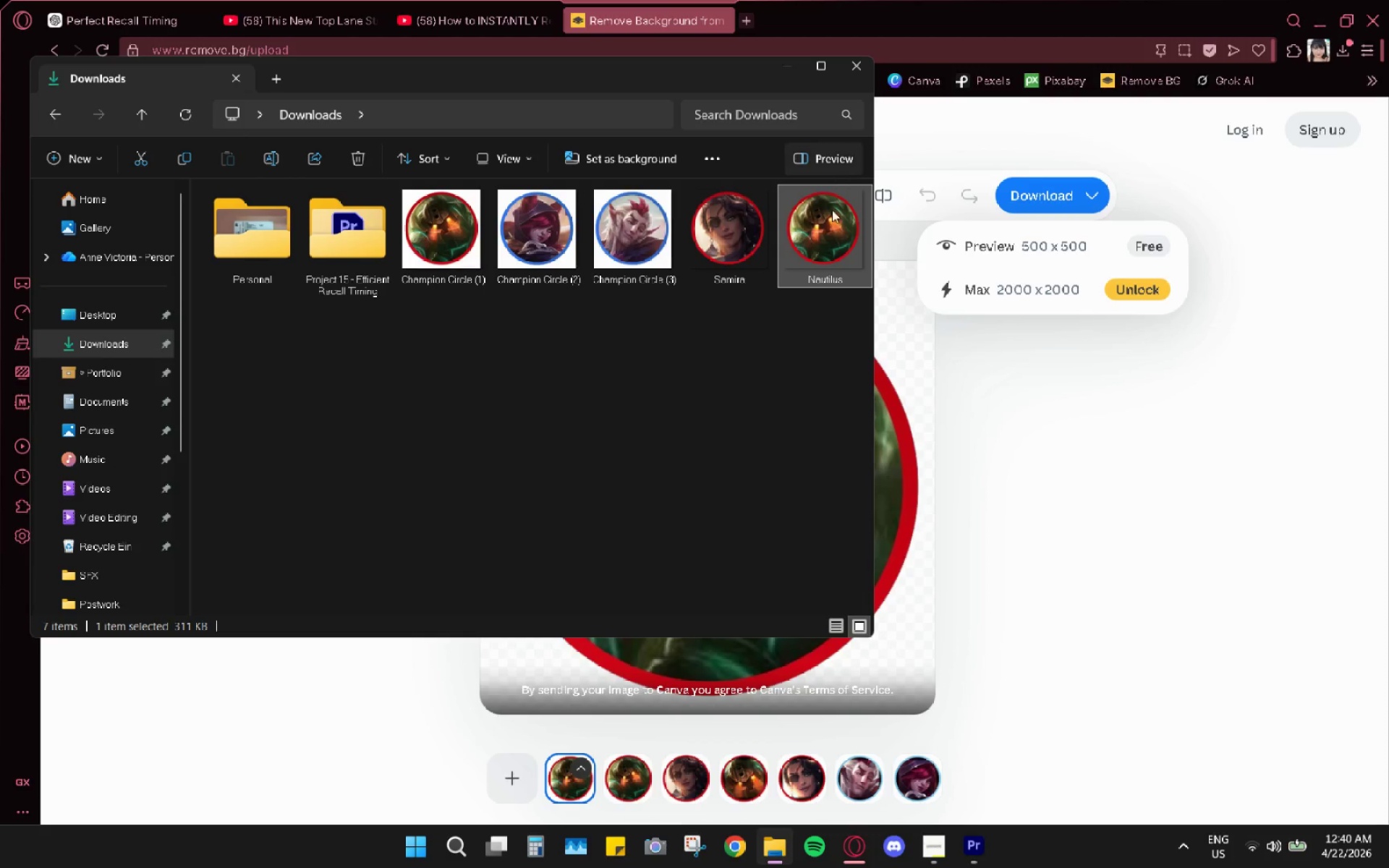 
mouse_move([751, 252])
 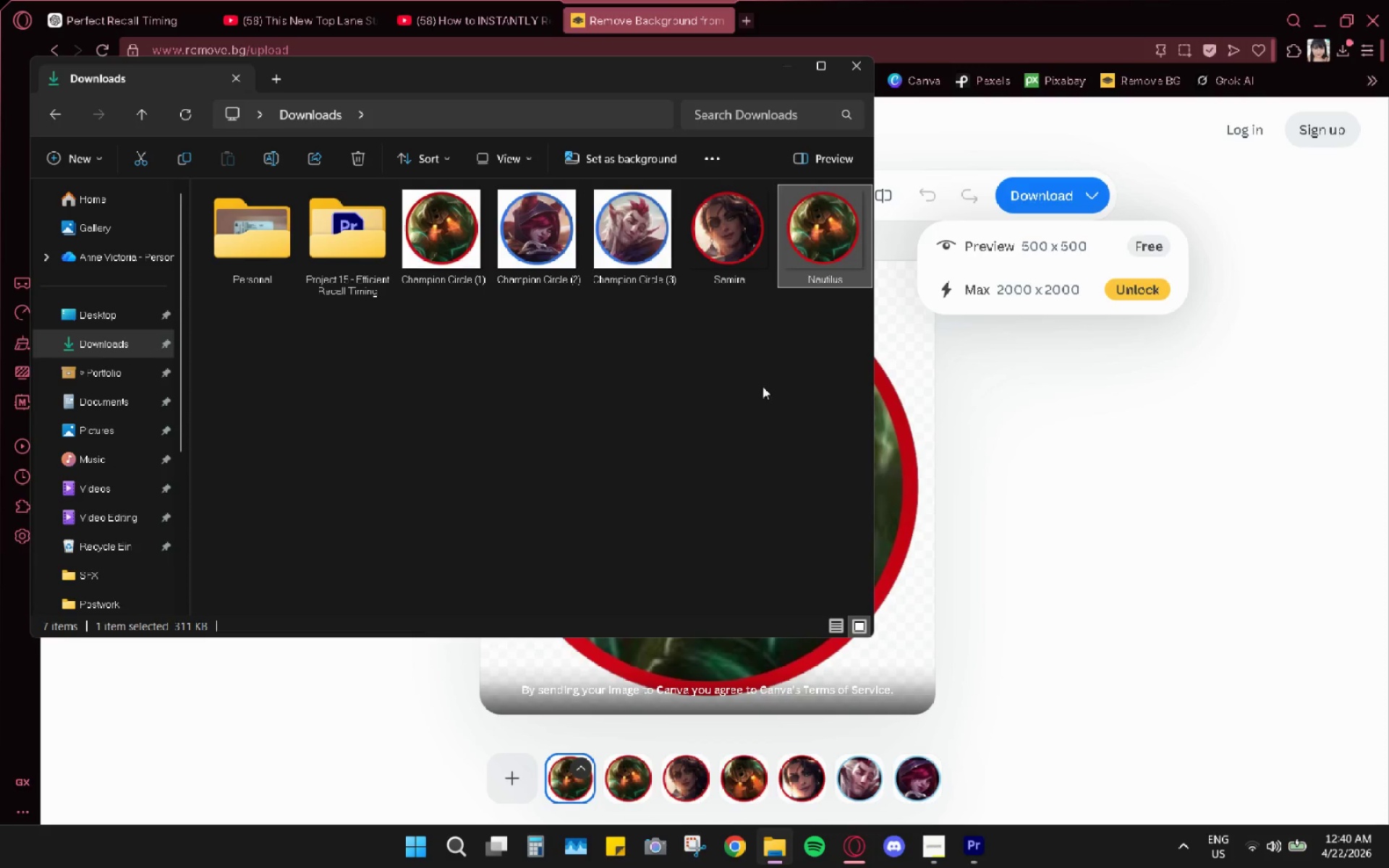 
left_click([752, 386])
 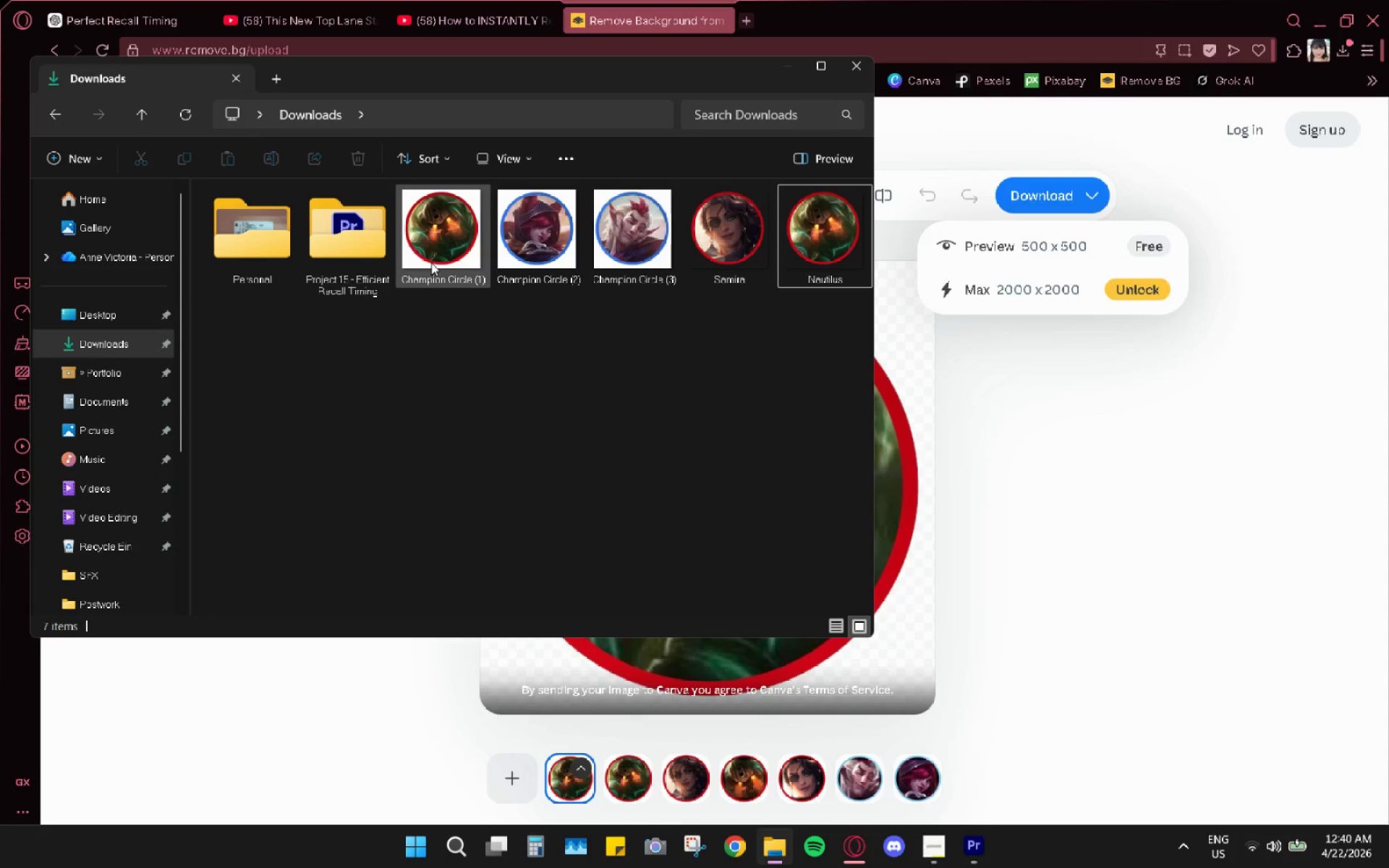 
left_click([433, 252])
 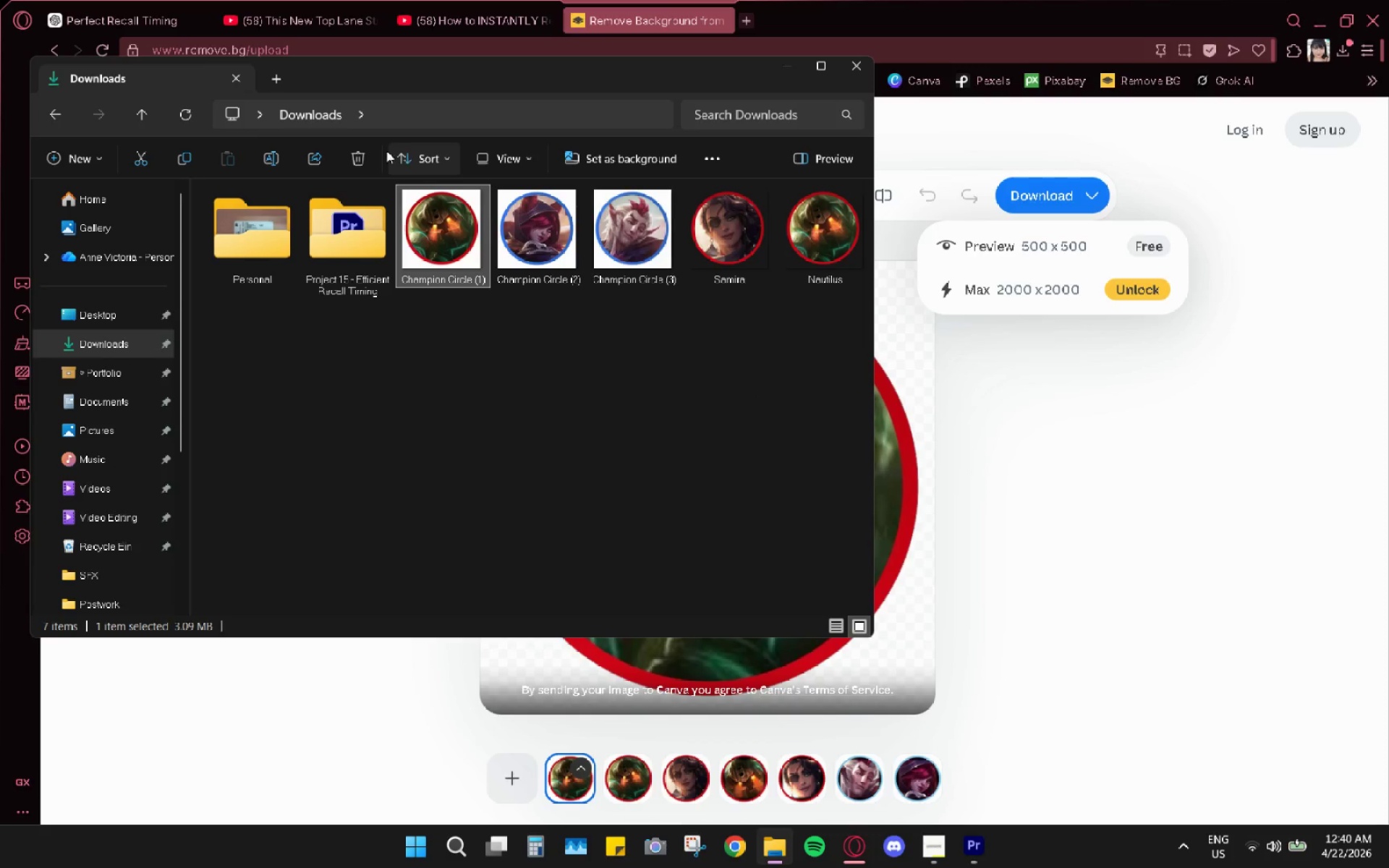 
left_click([363, 145])
 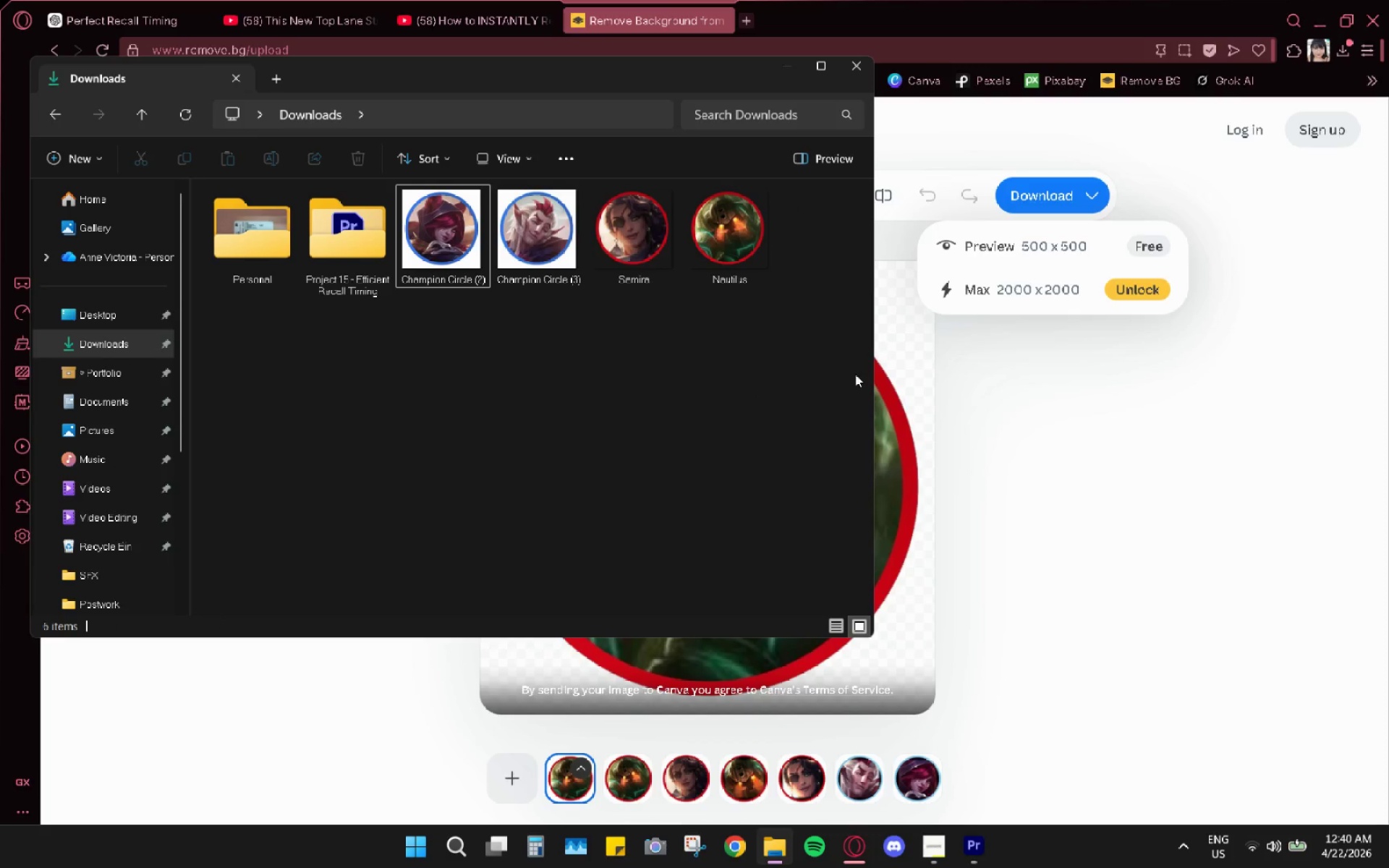 
left_click([1071, 427])
 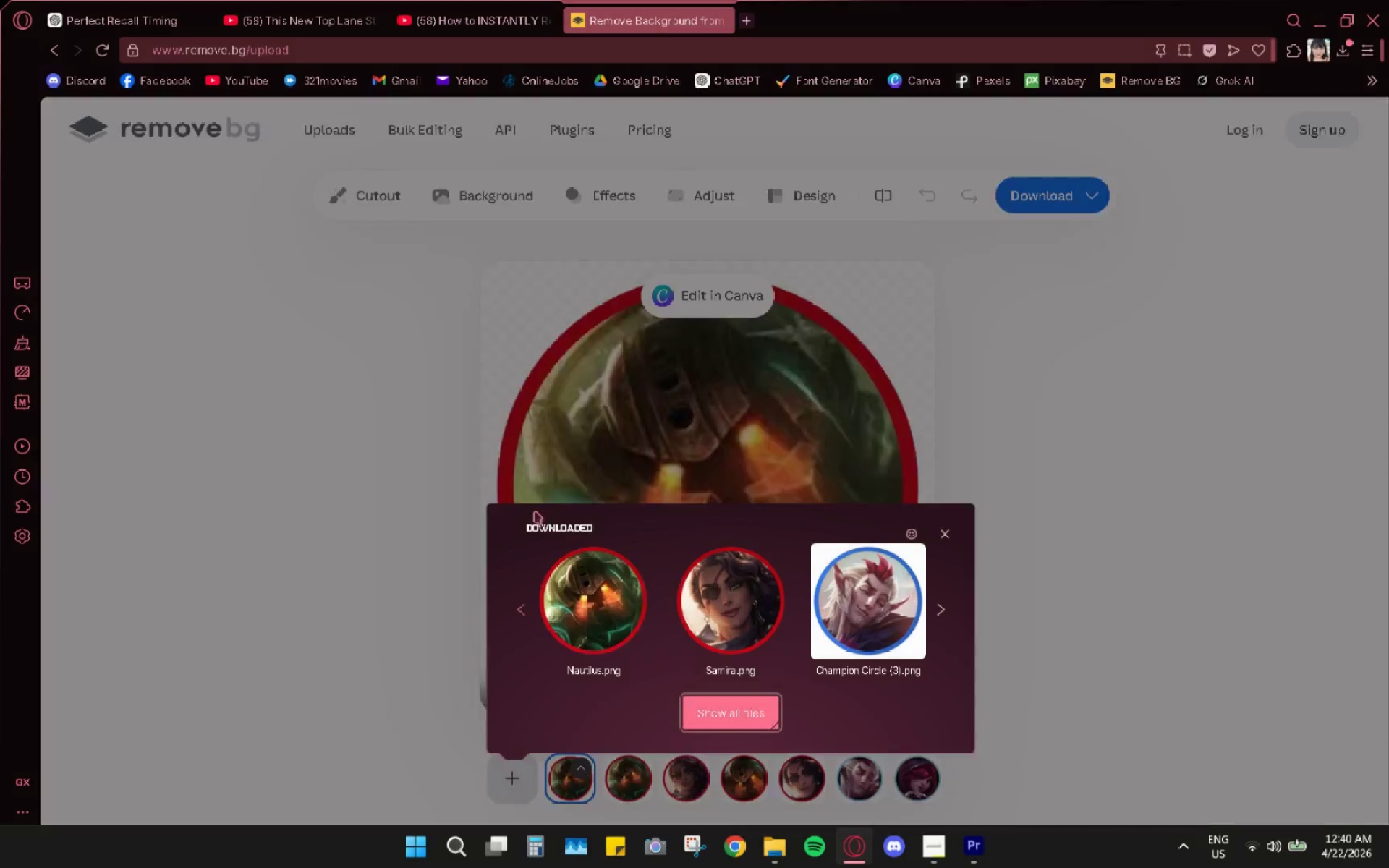 
left_click([718, 720])
 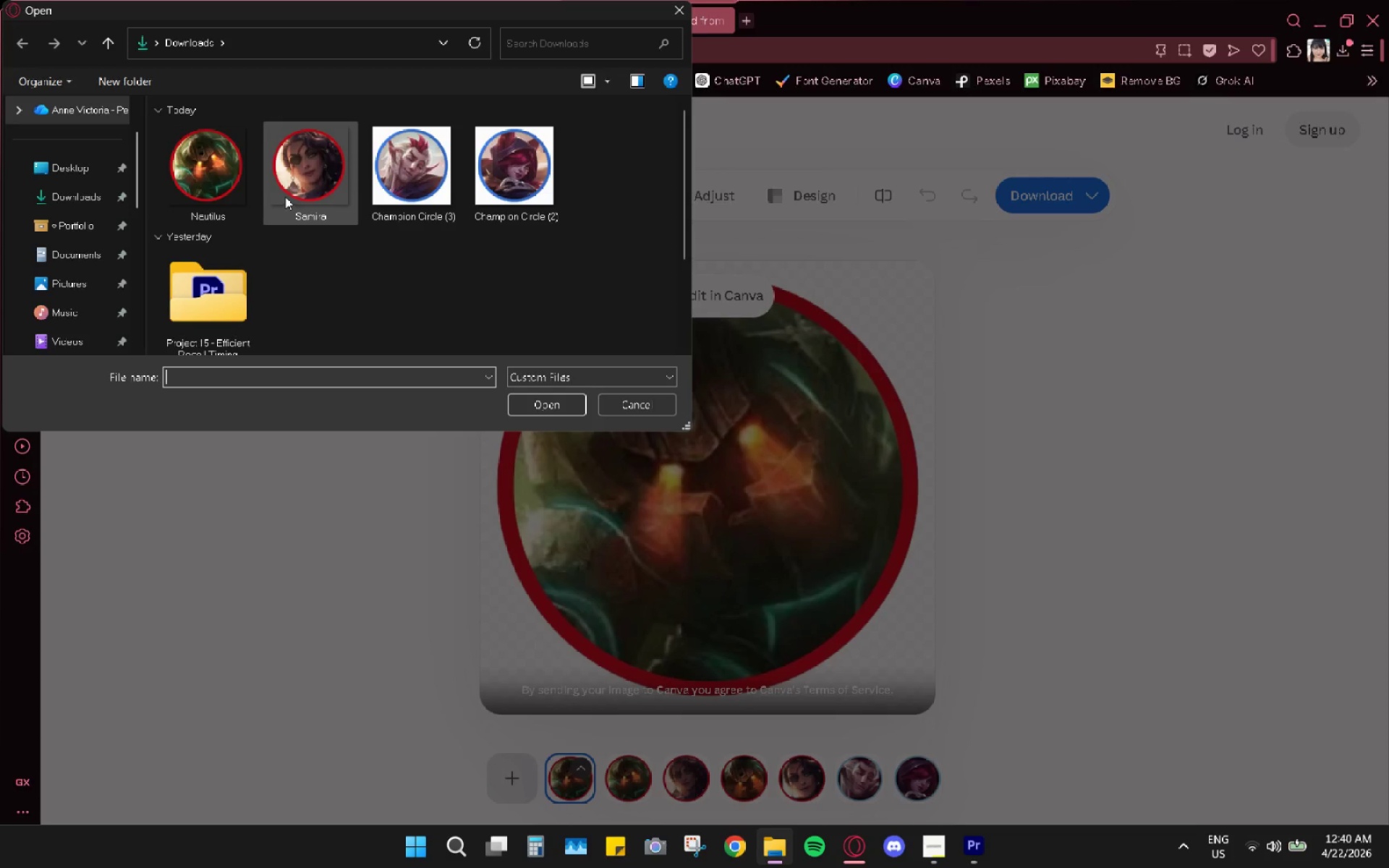 
left_click([392, 174])
 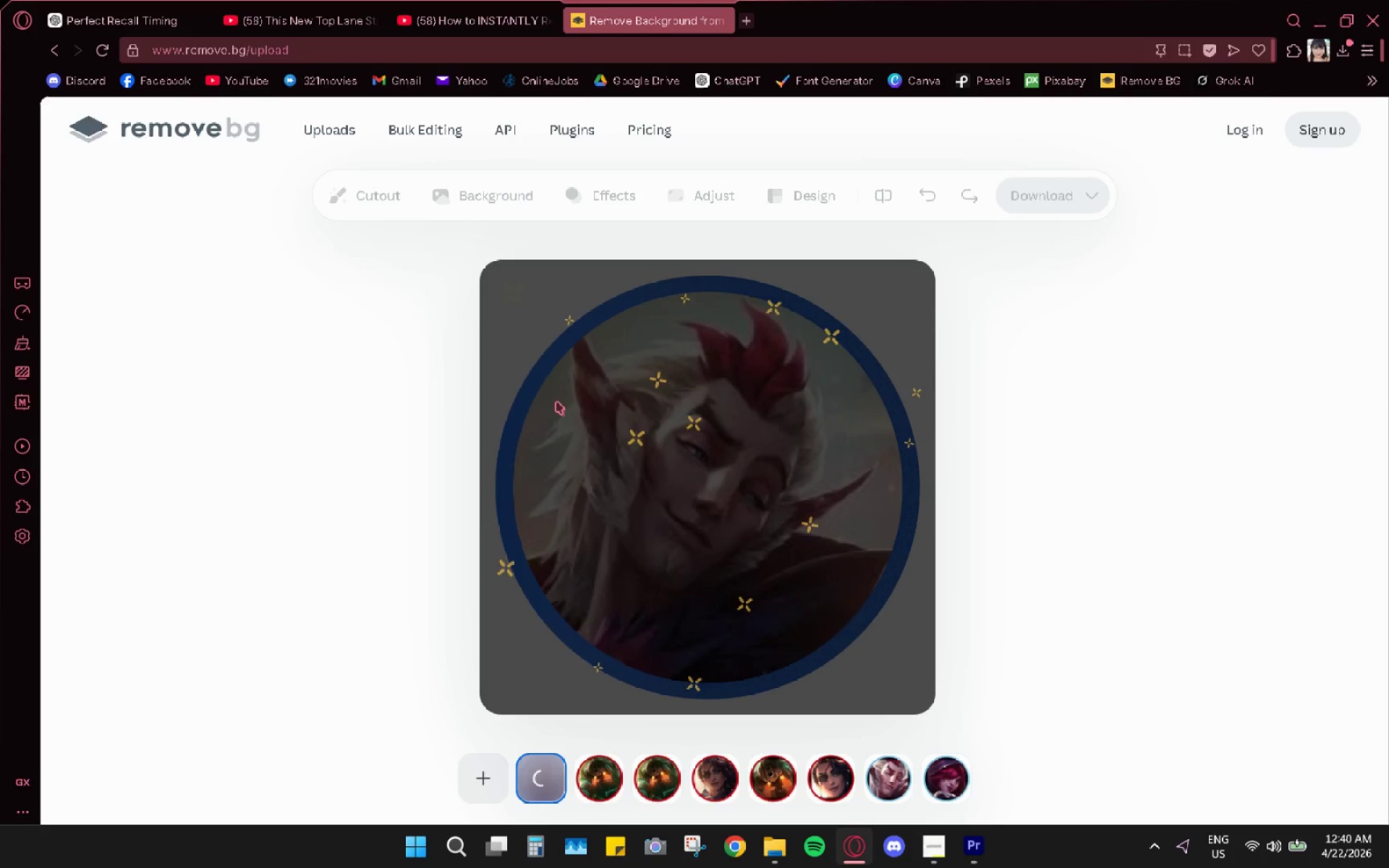 
wait(13.52)
 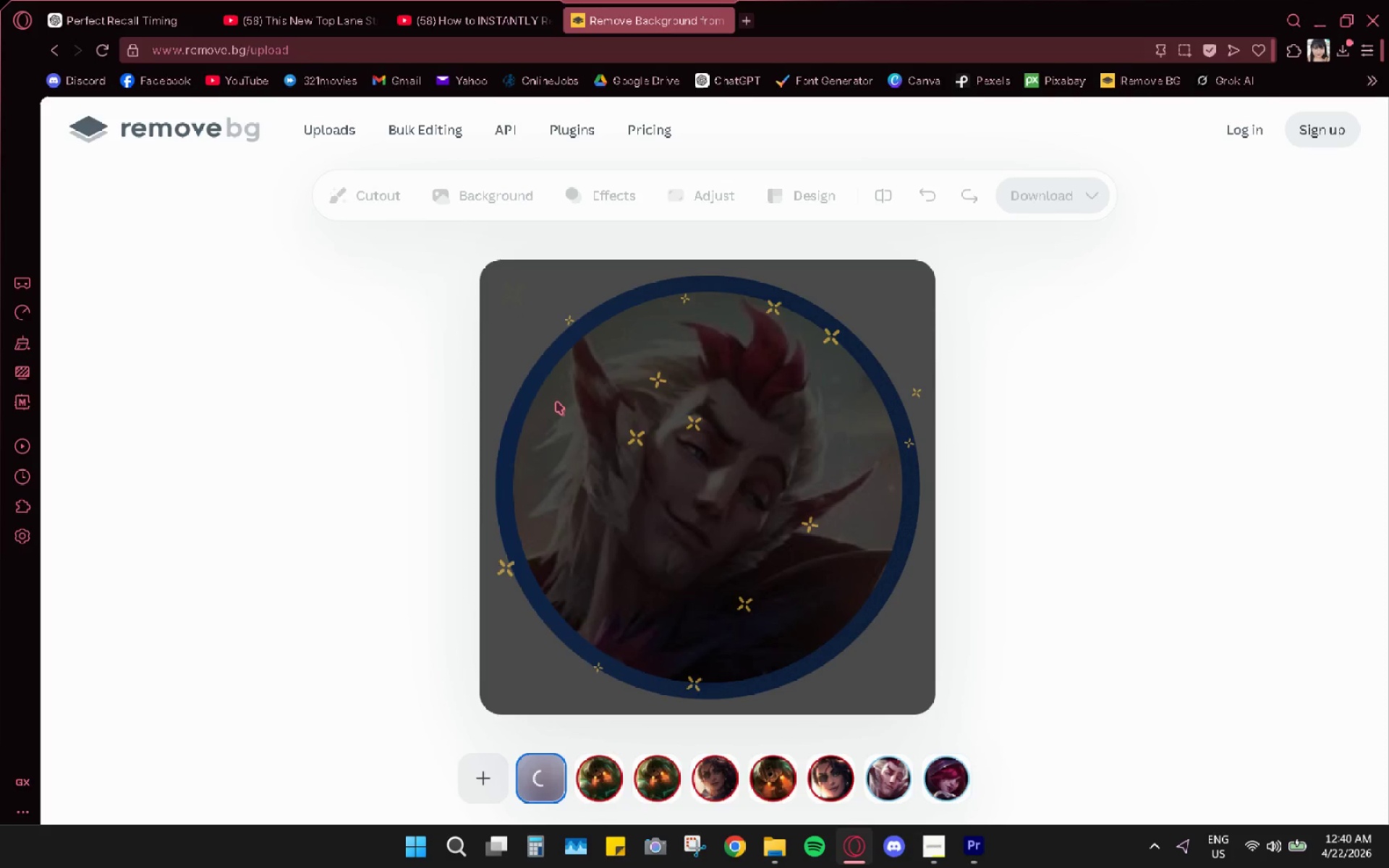 
left_click([730, 502])
 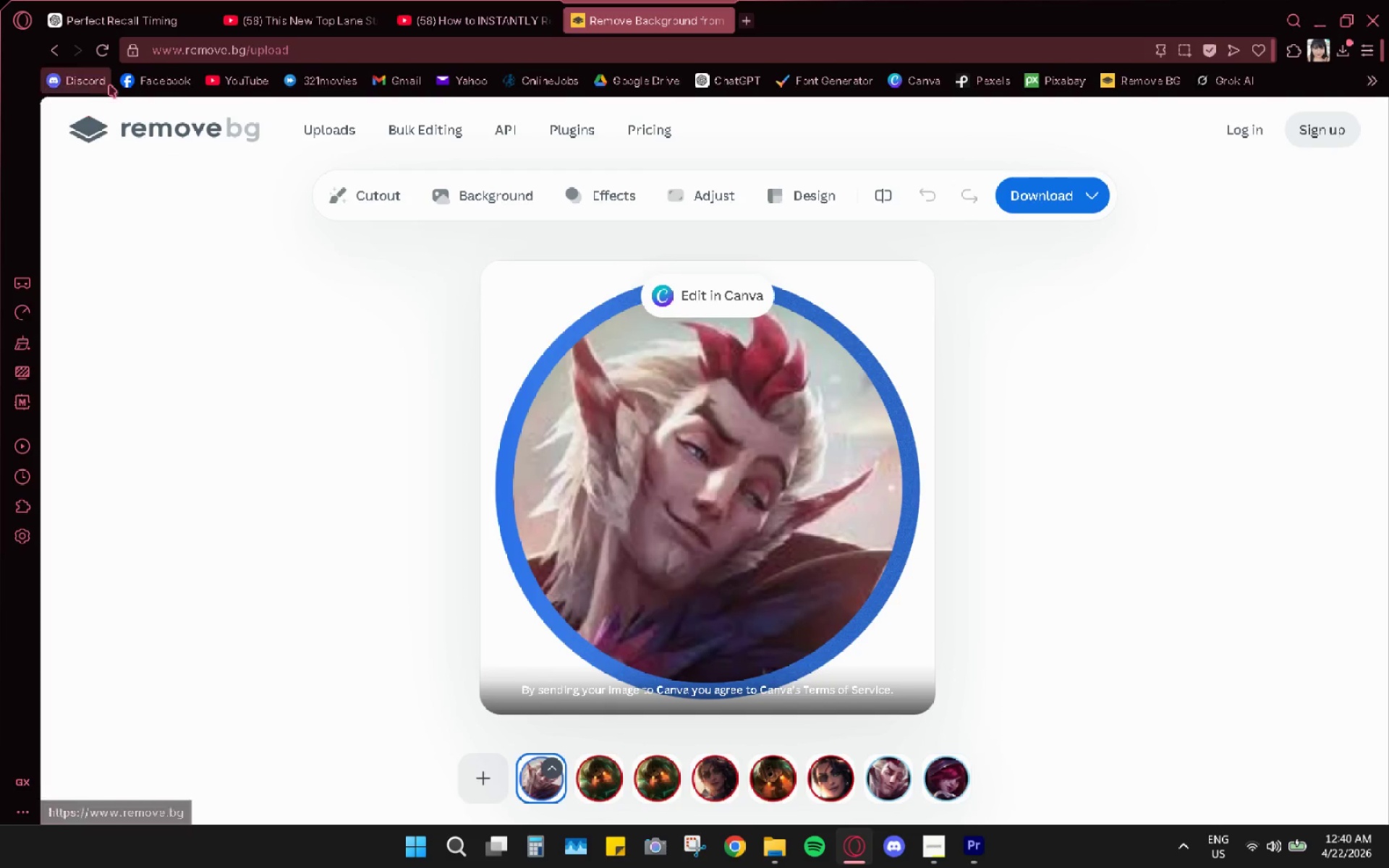 
left_click([112, 51])
 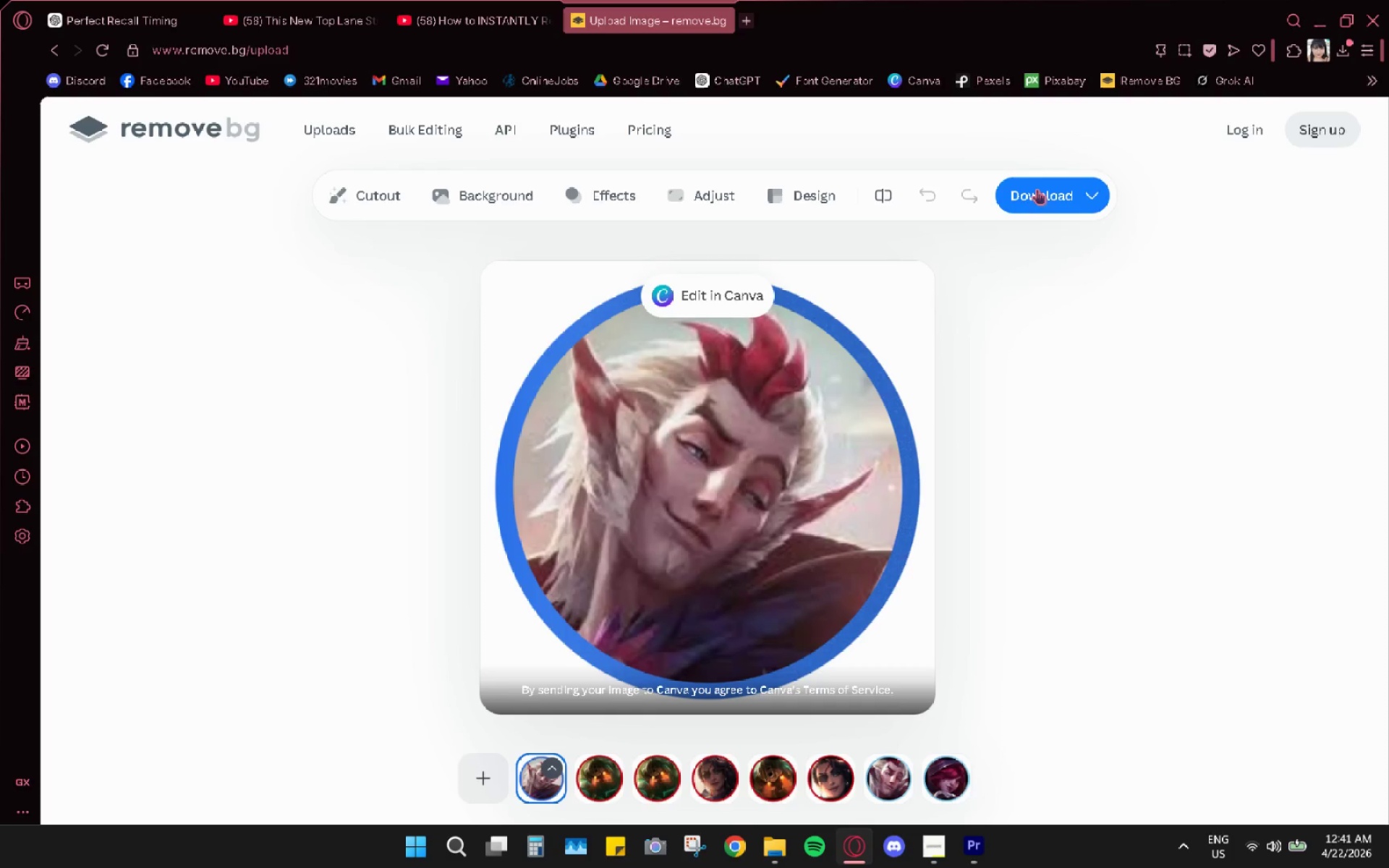 
wait(6.08)
 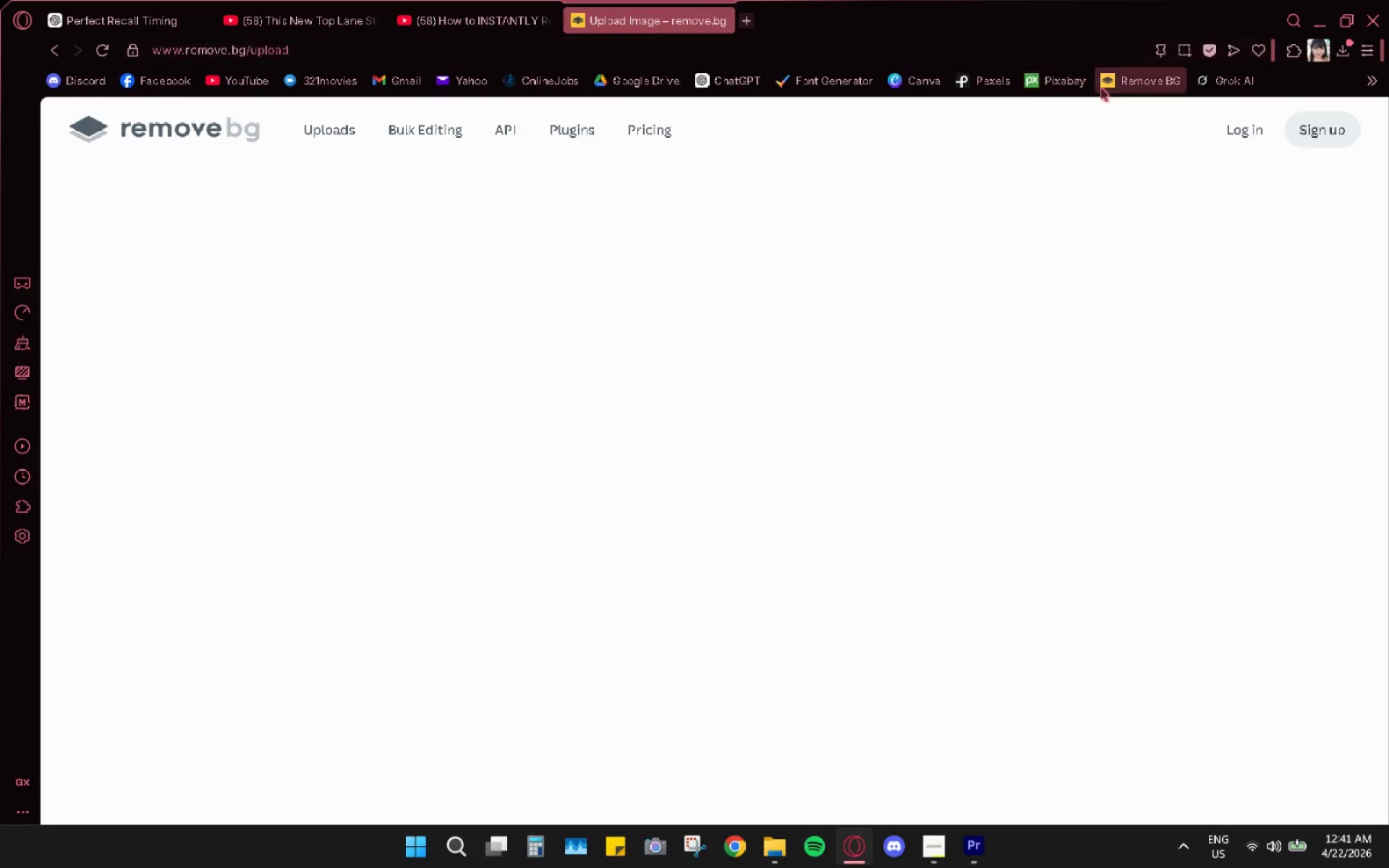 
left_click([502, 774])
 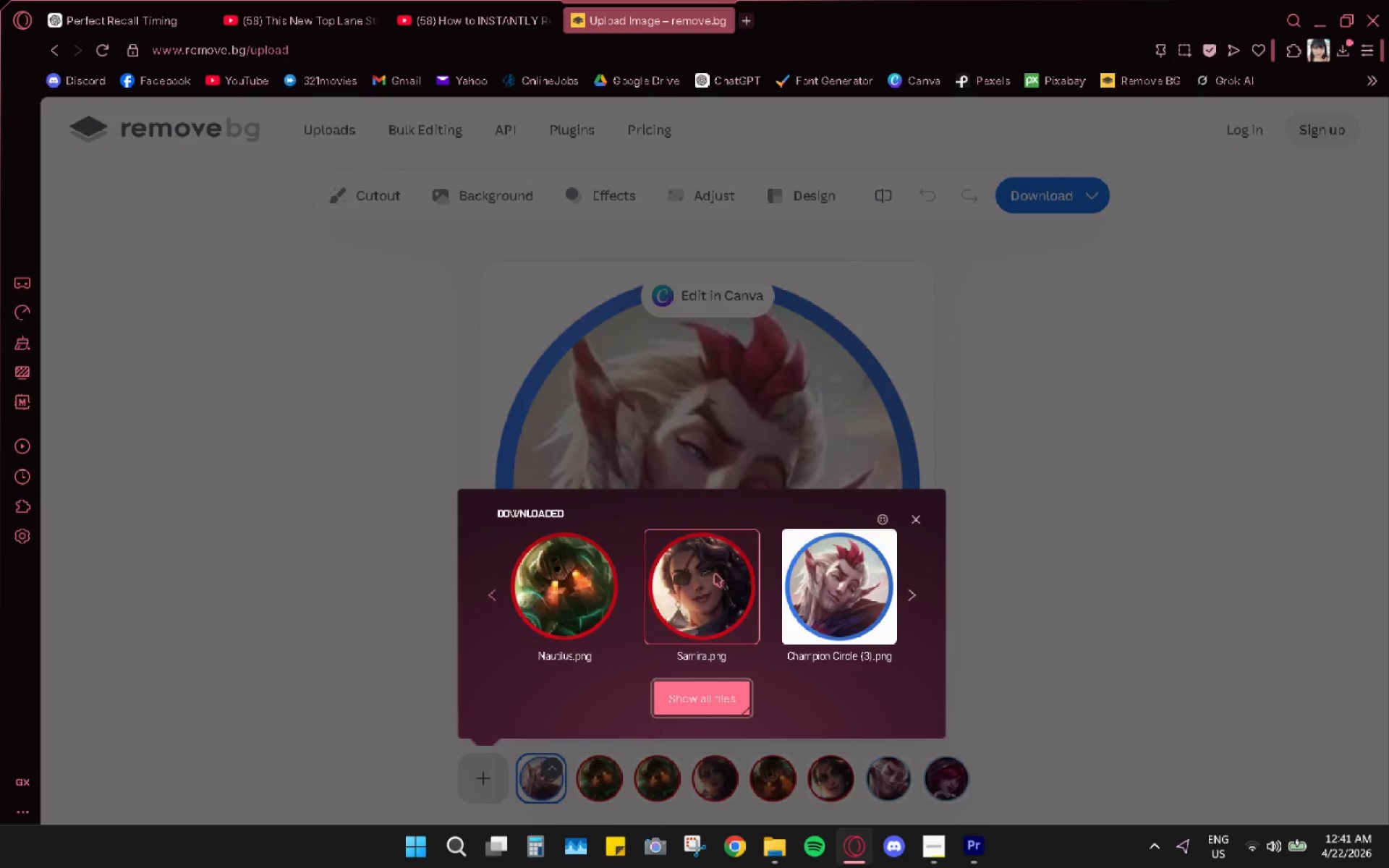 
left_click([784, 579])
 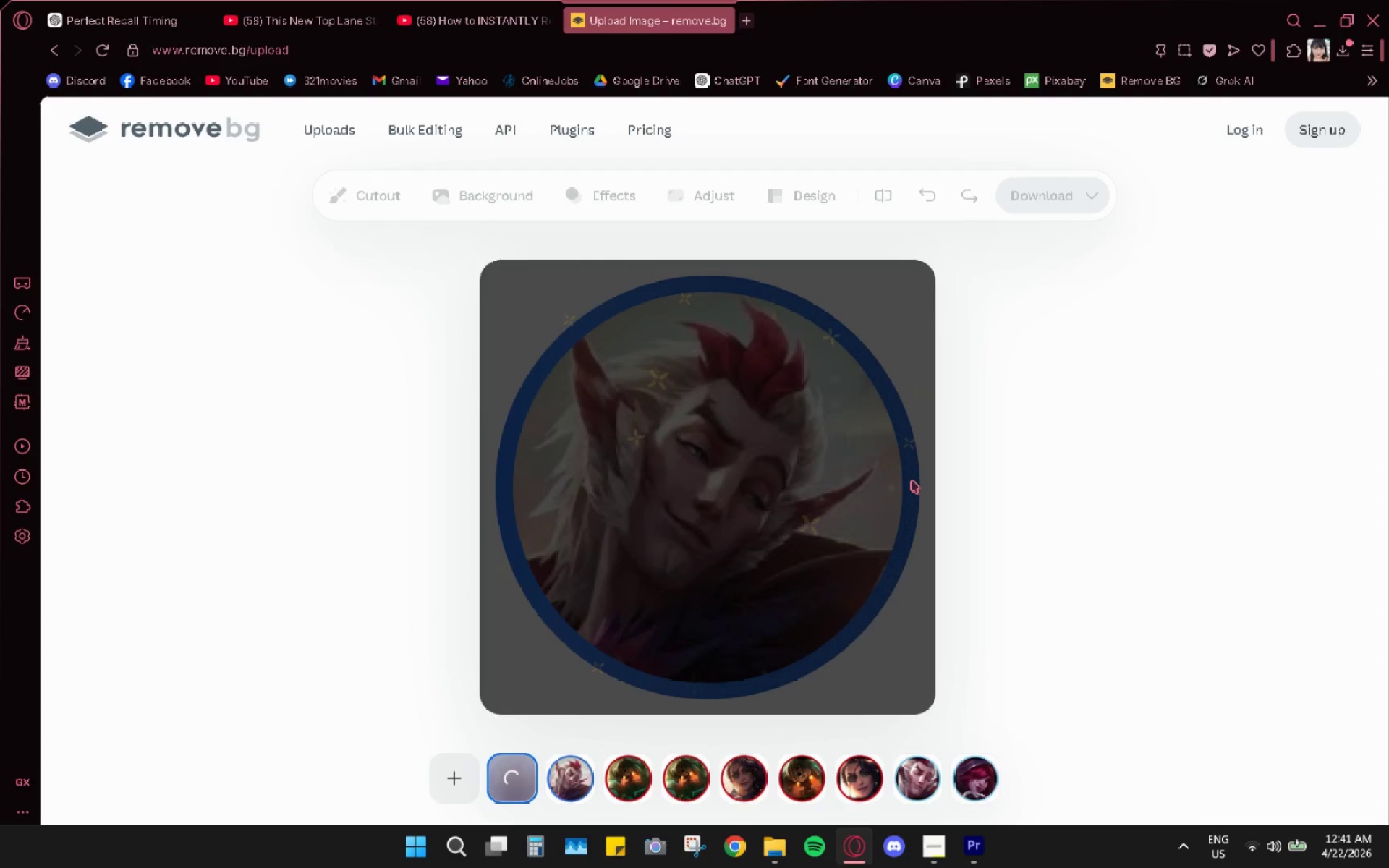 
wait(13.86)
 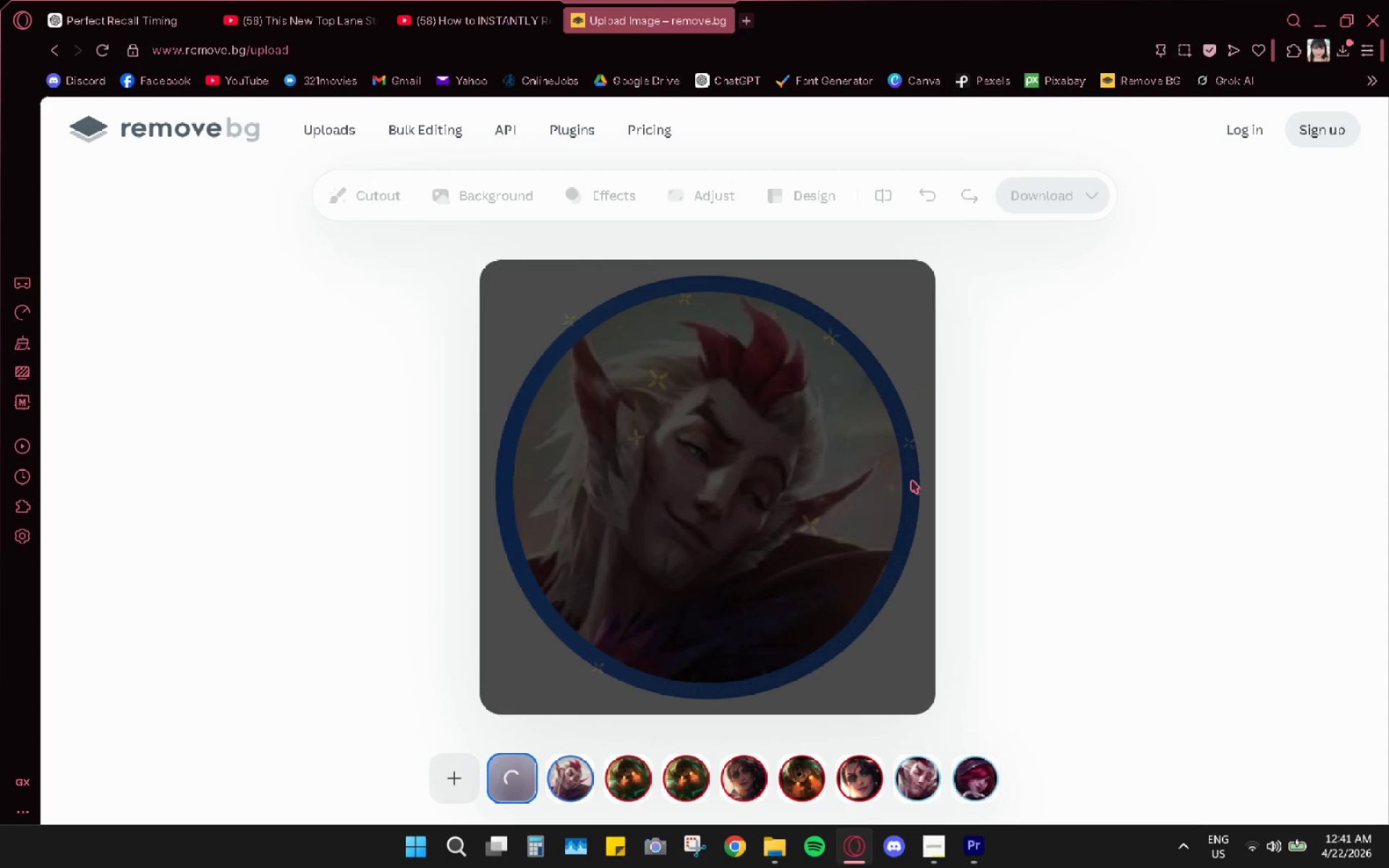 
left_click([718, 494])
 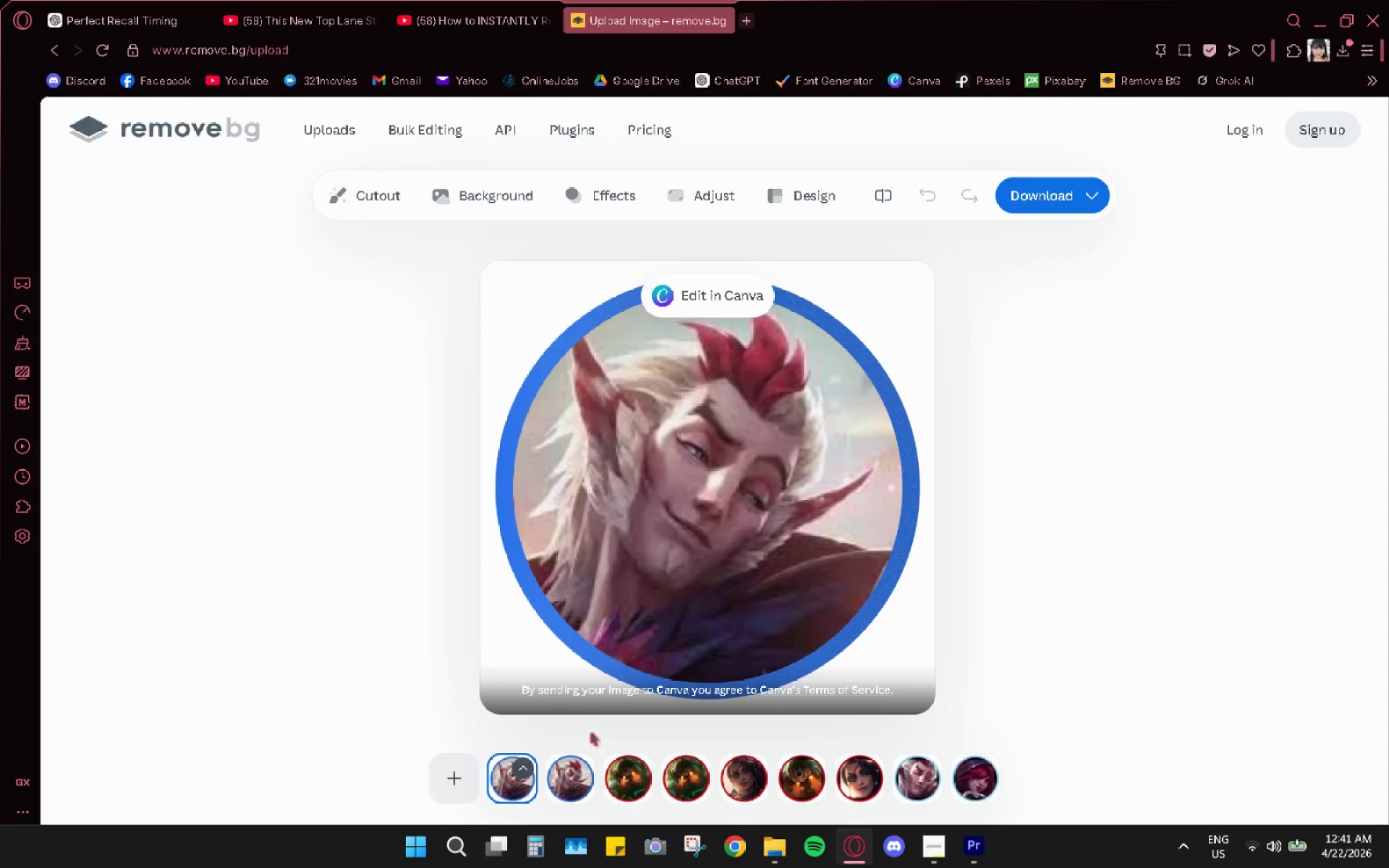 
left_click([459, 785])
 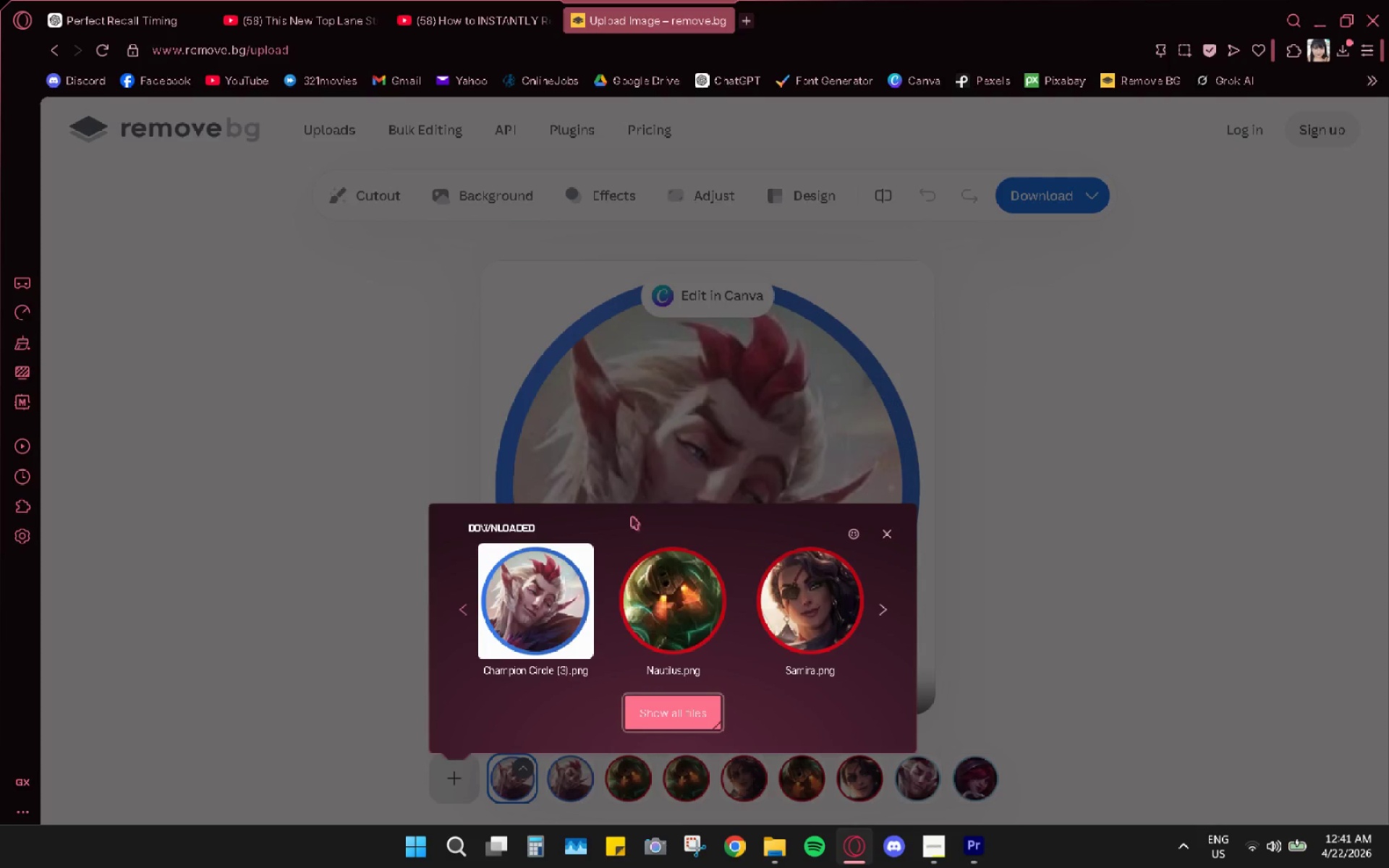 
left_click([550, 581])
 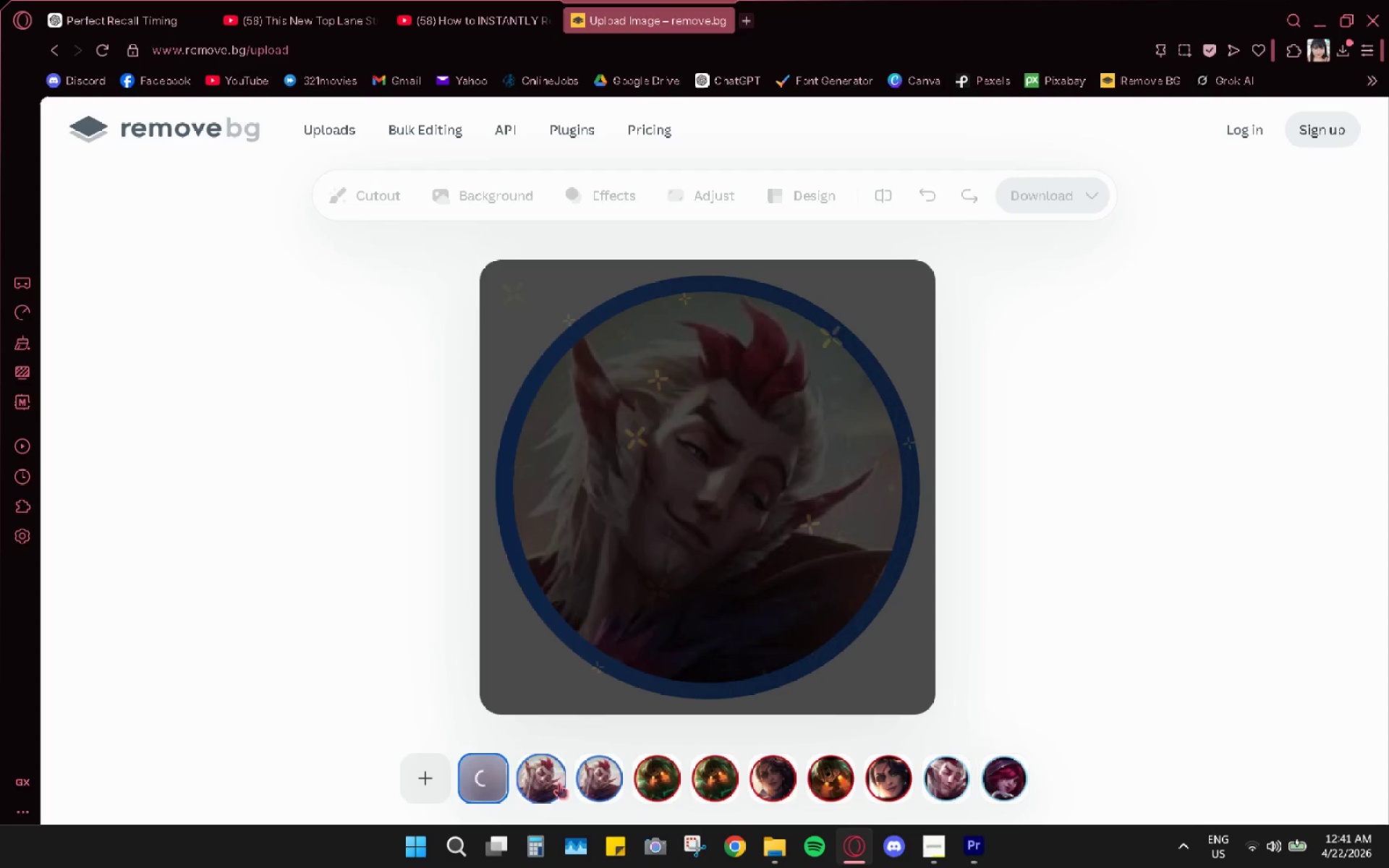 
wait(9.27)
 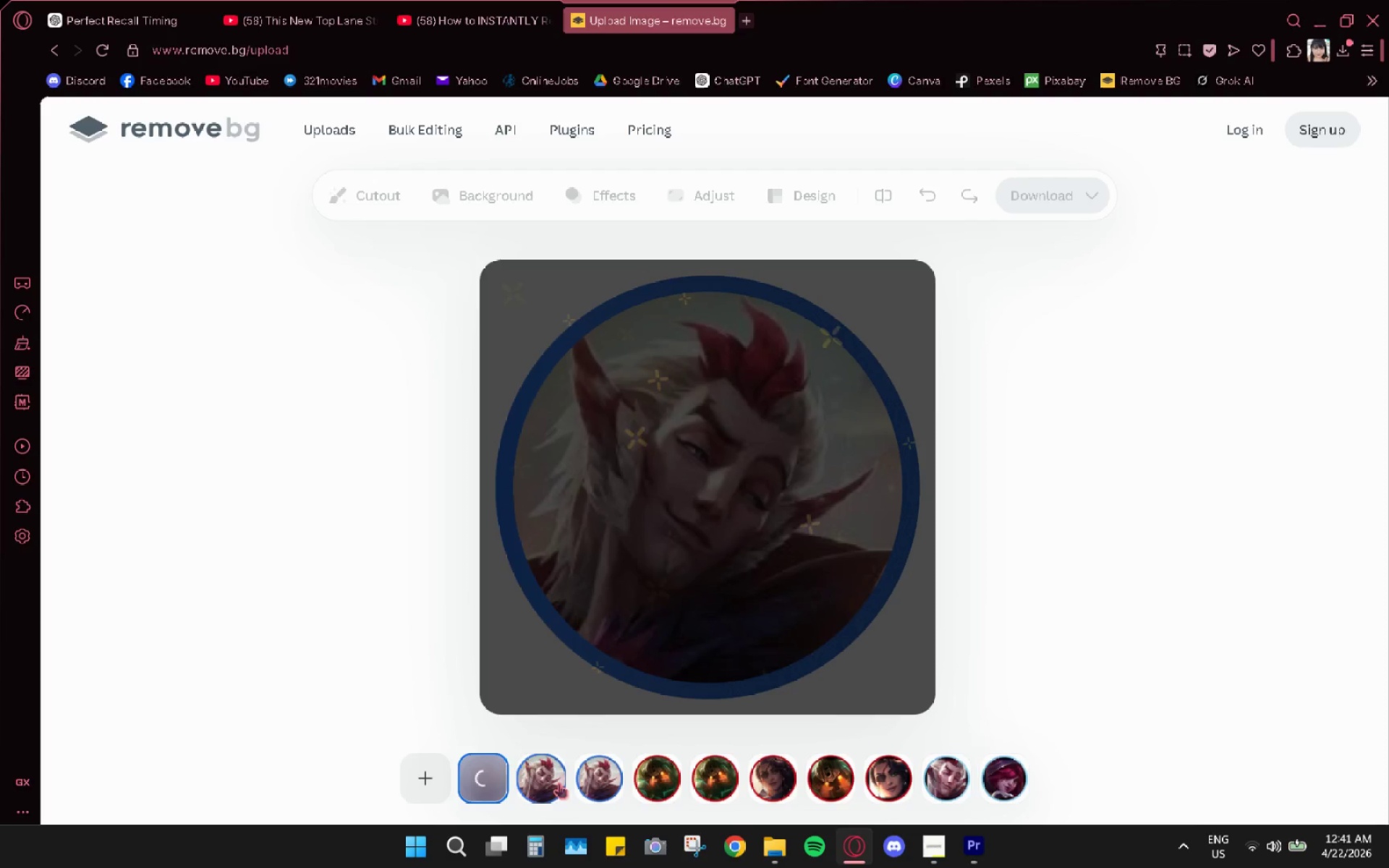 
left_click([696, 506])
 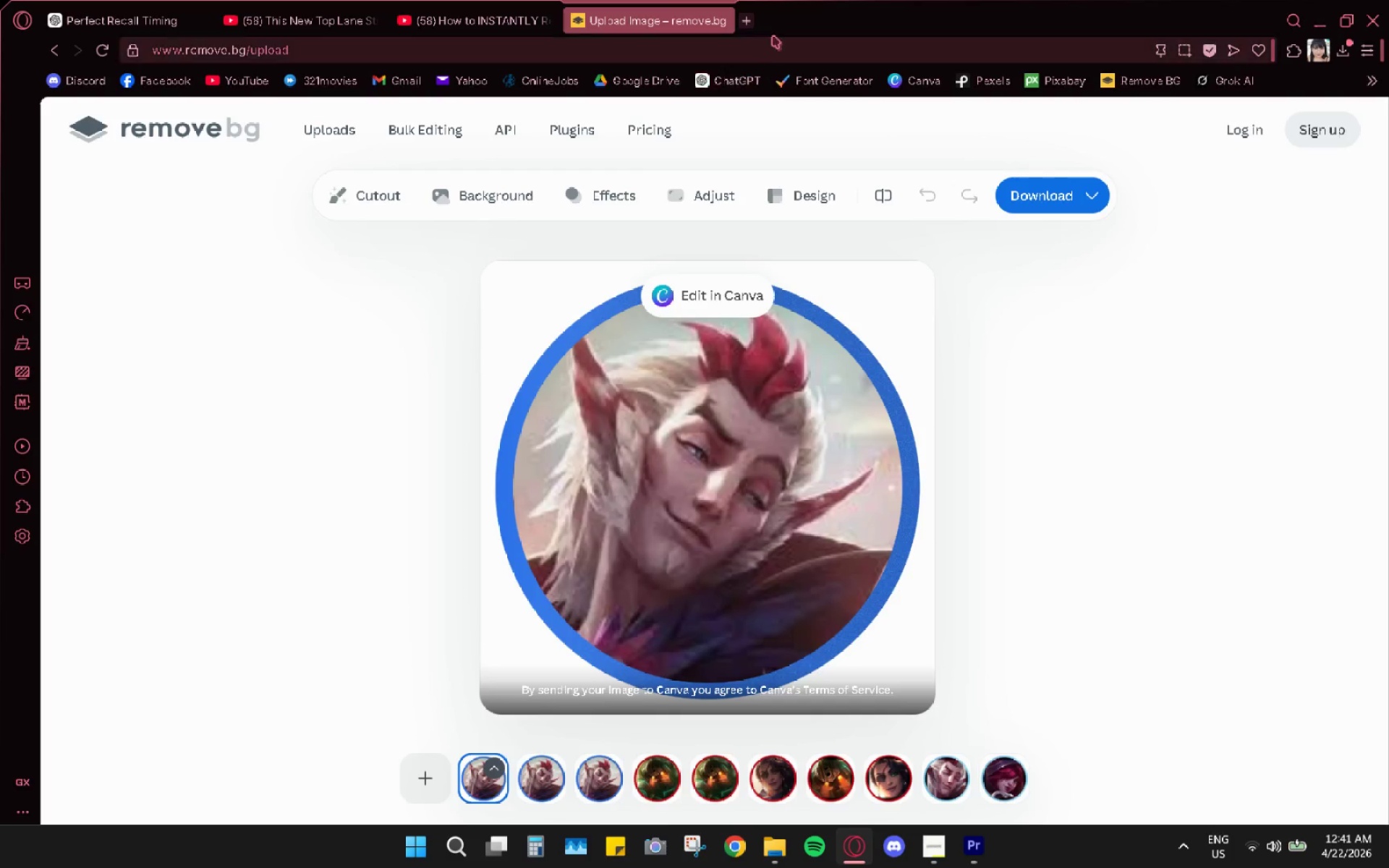 
left_click([742, 18])
 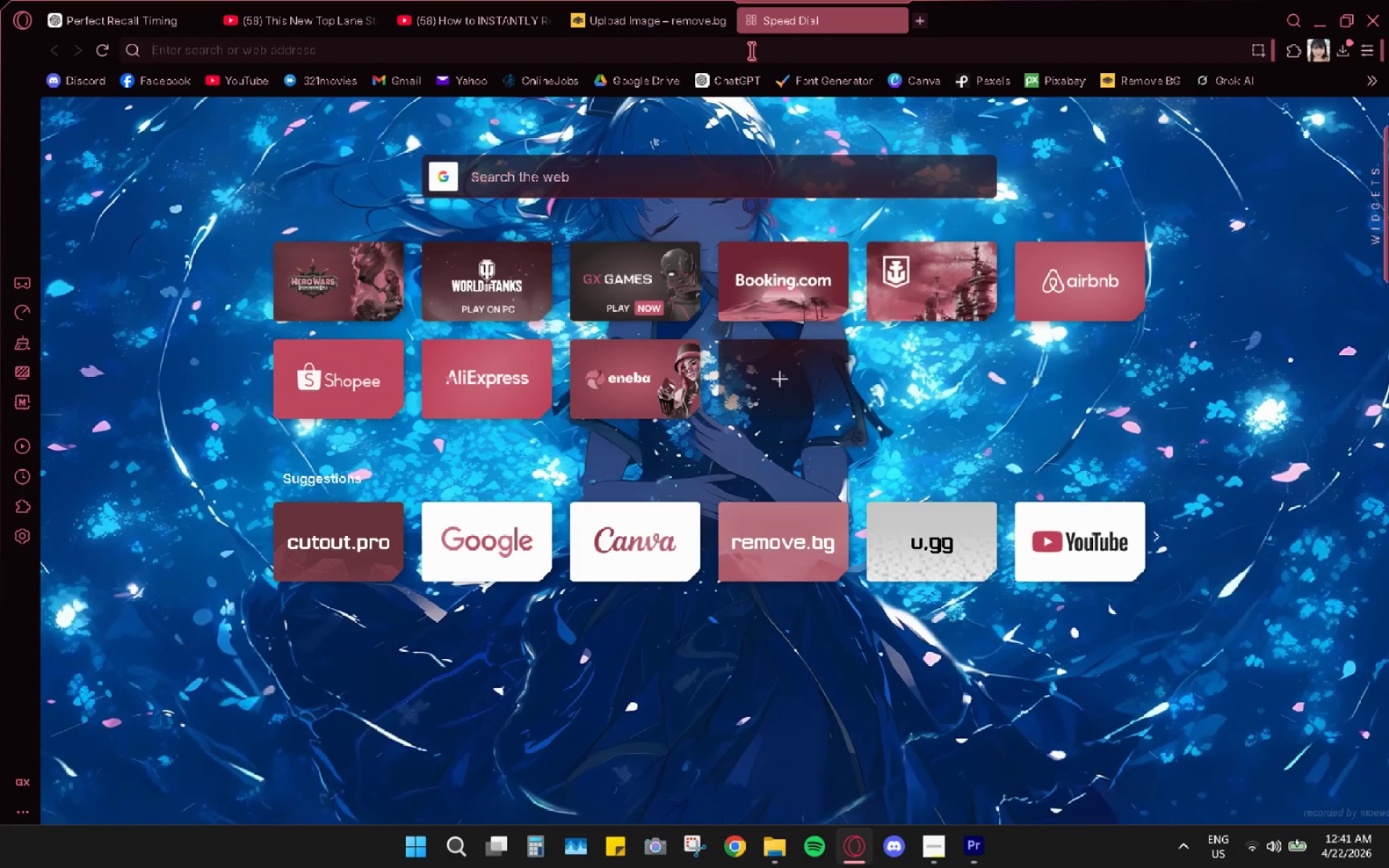 
type(remove background in image)
 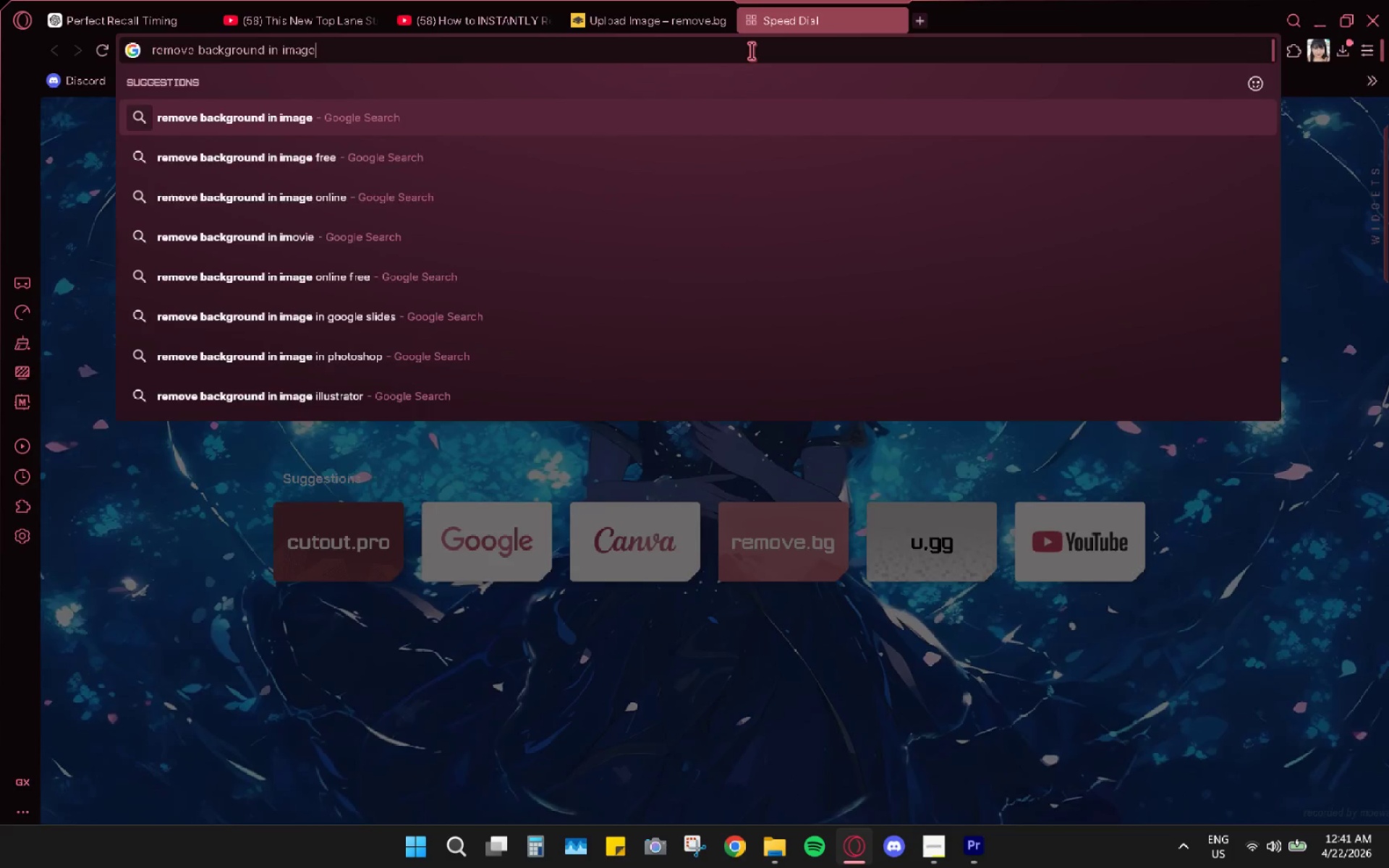 
key(Enter)
 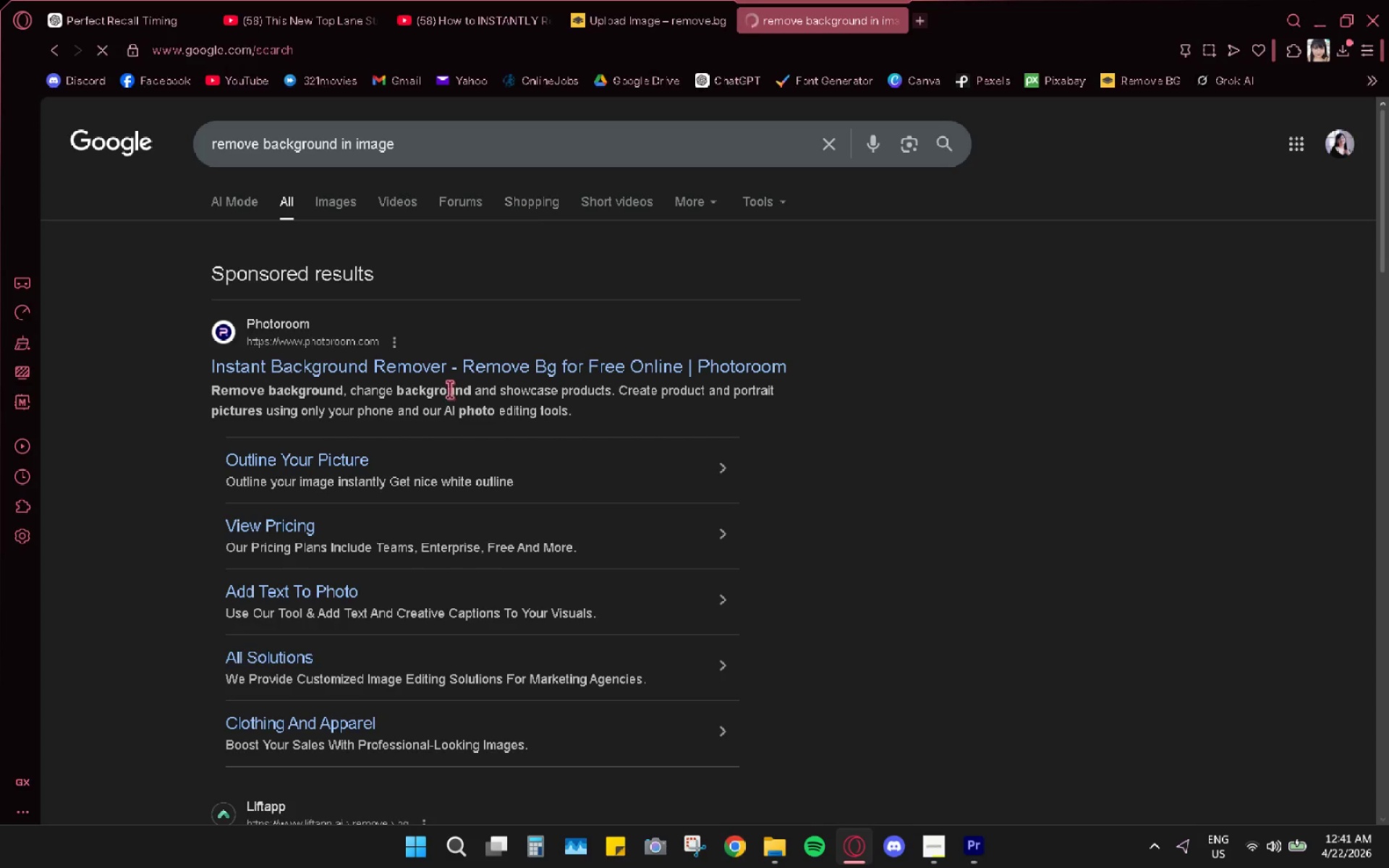 
scroll: coordinate [375, 447], scroll_direction: down, amount: 10.0
 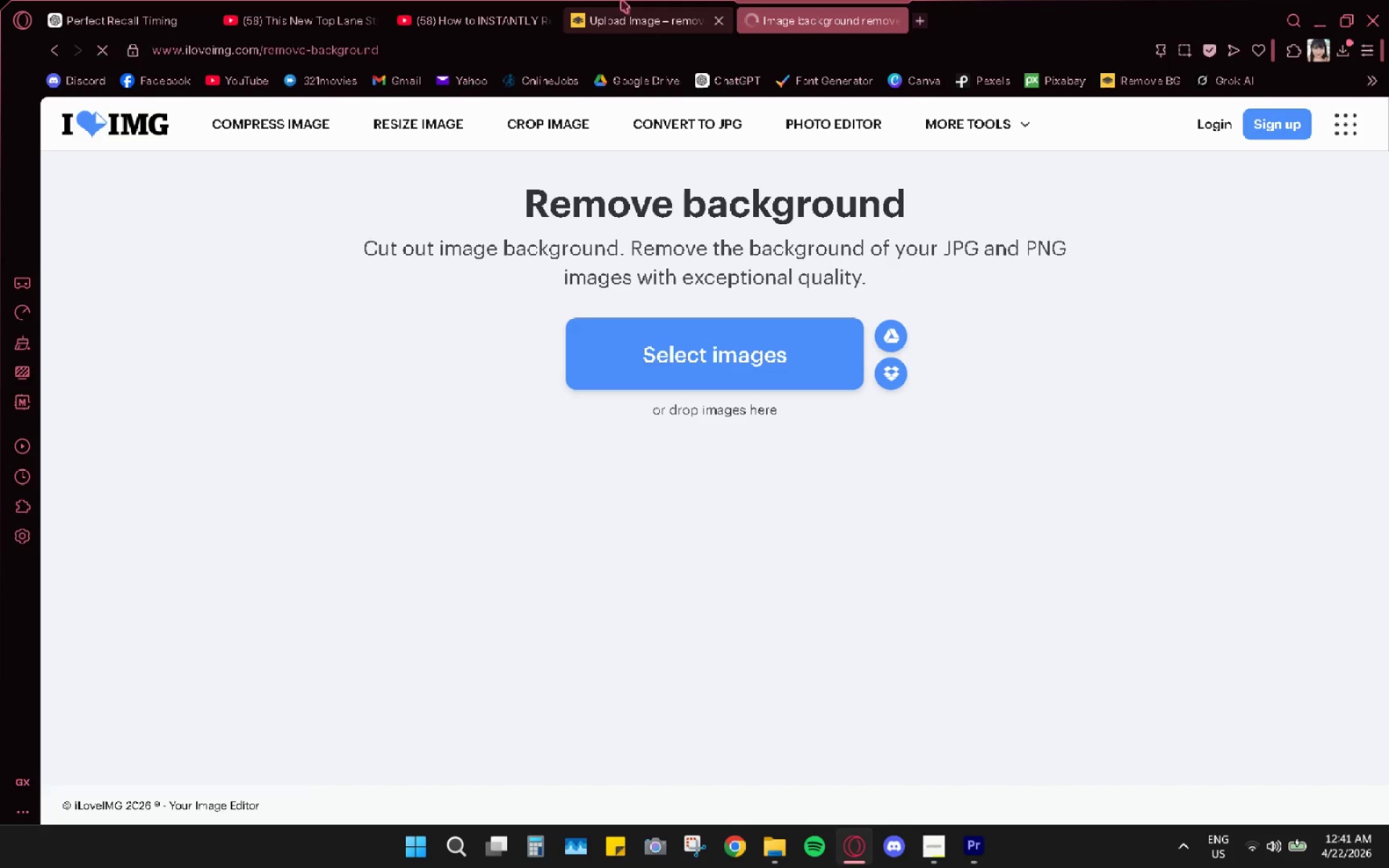 
wait(5.28)
 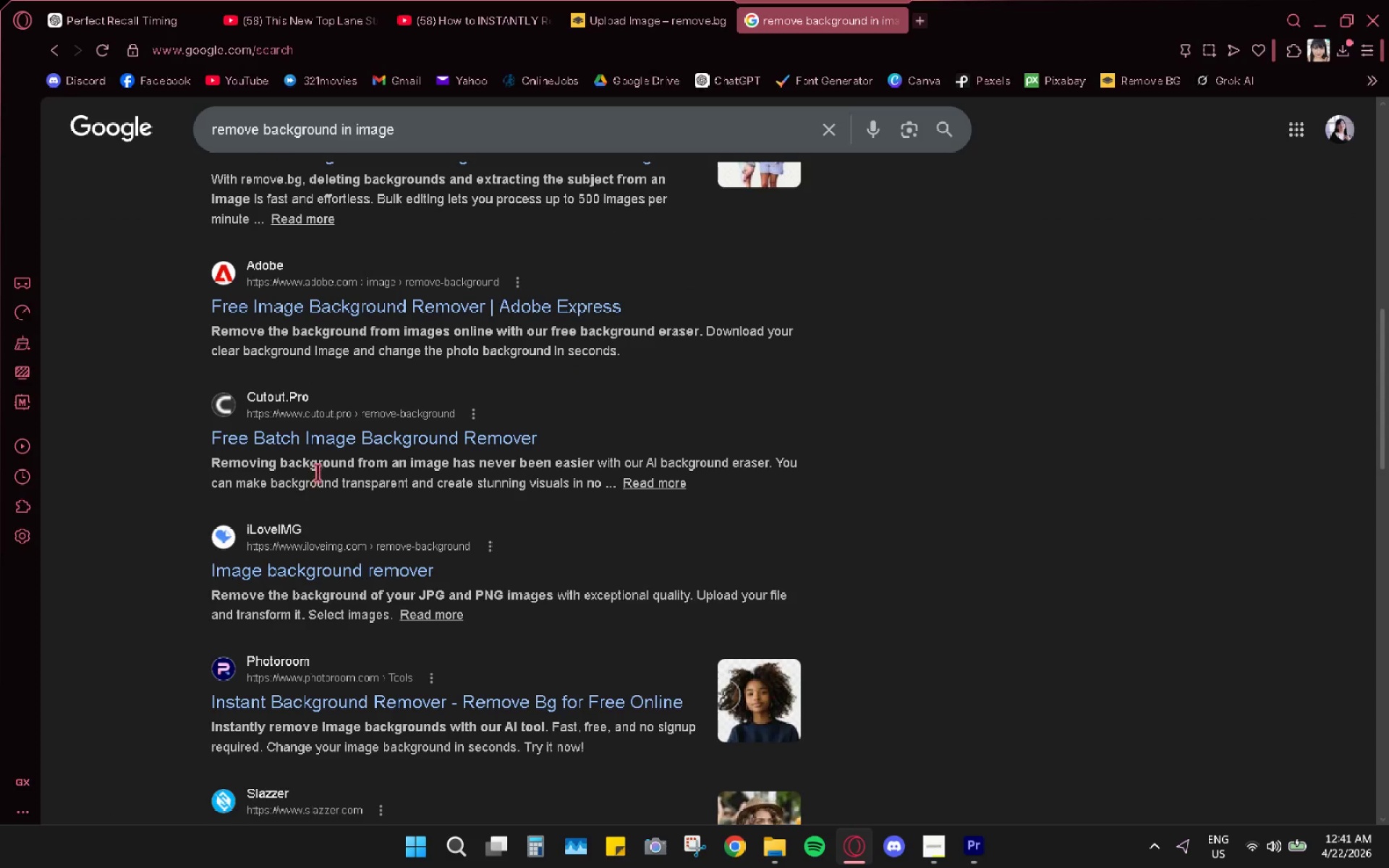 
left_click([707, 182])
 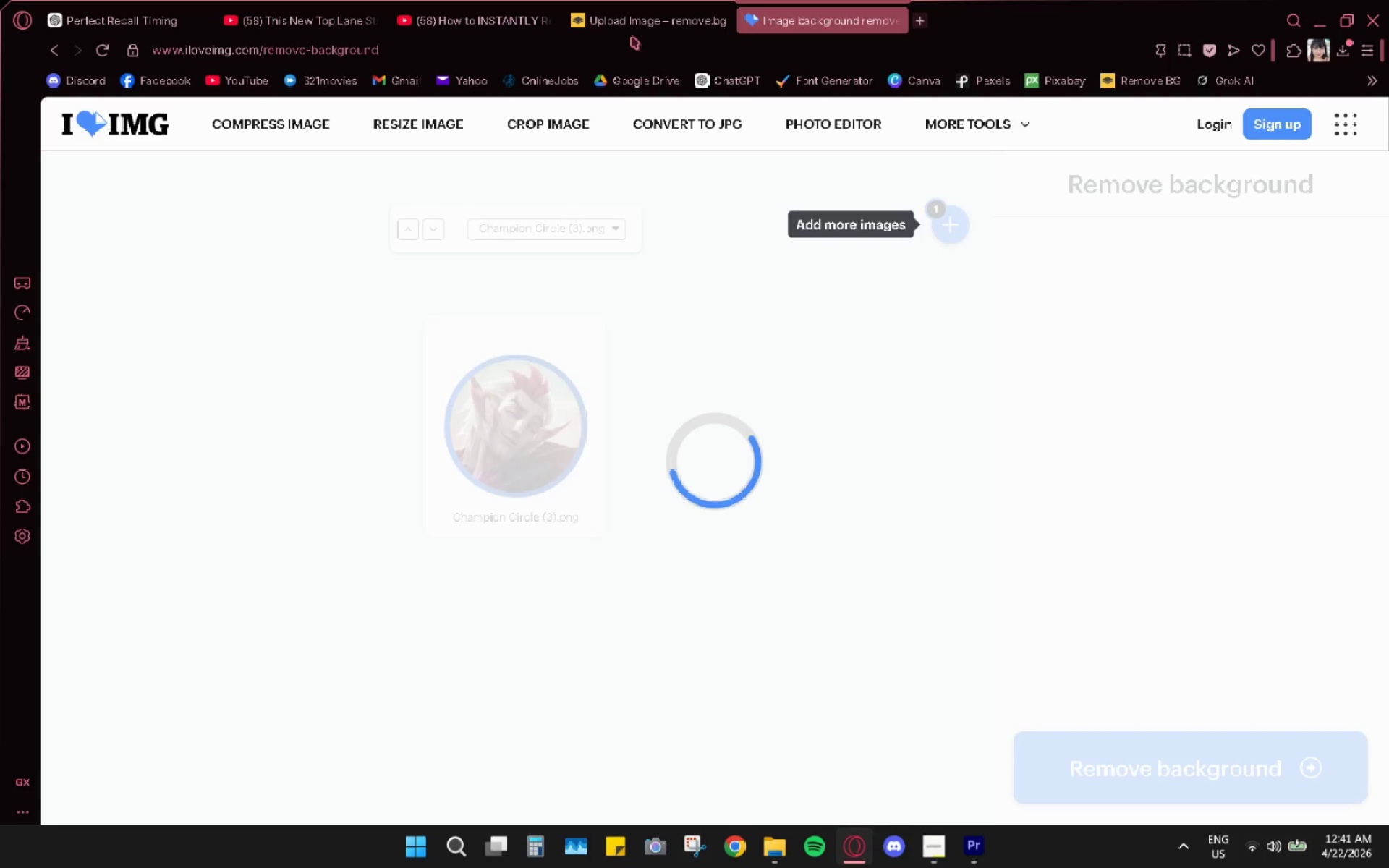 
left_click([668, 22])
 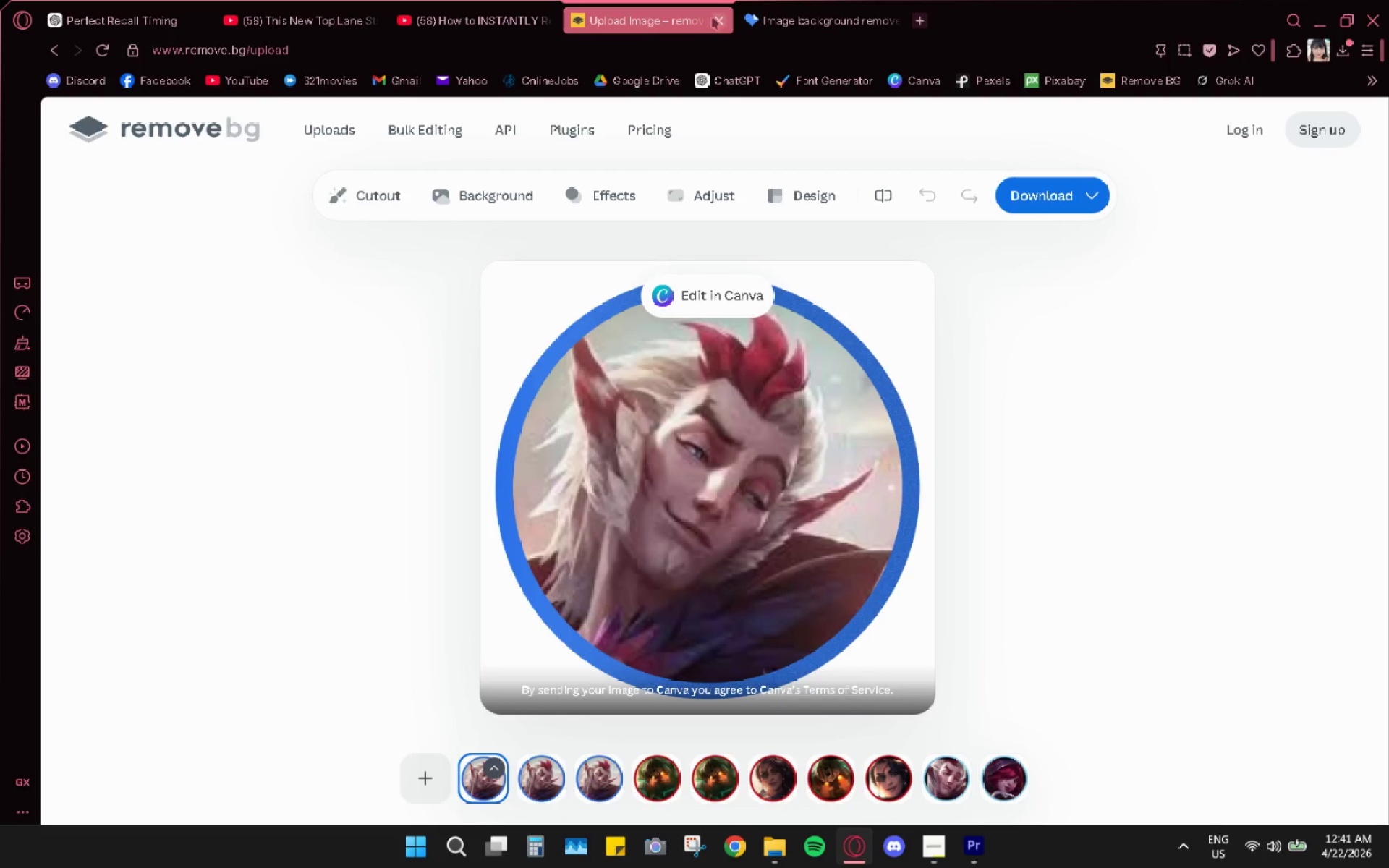 
left_click([713, 17])
 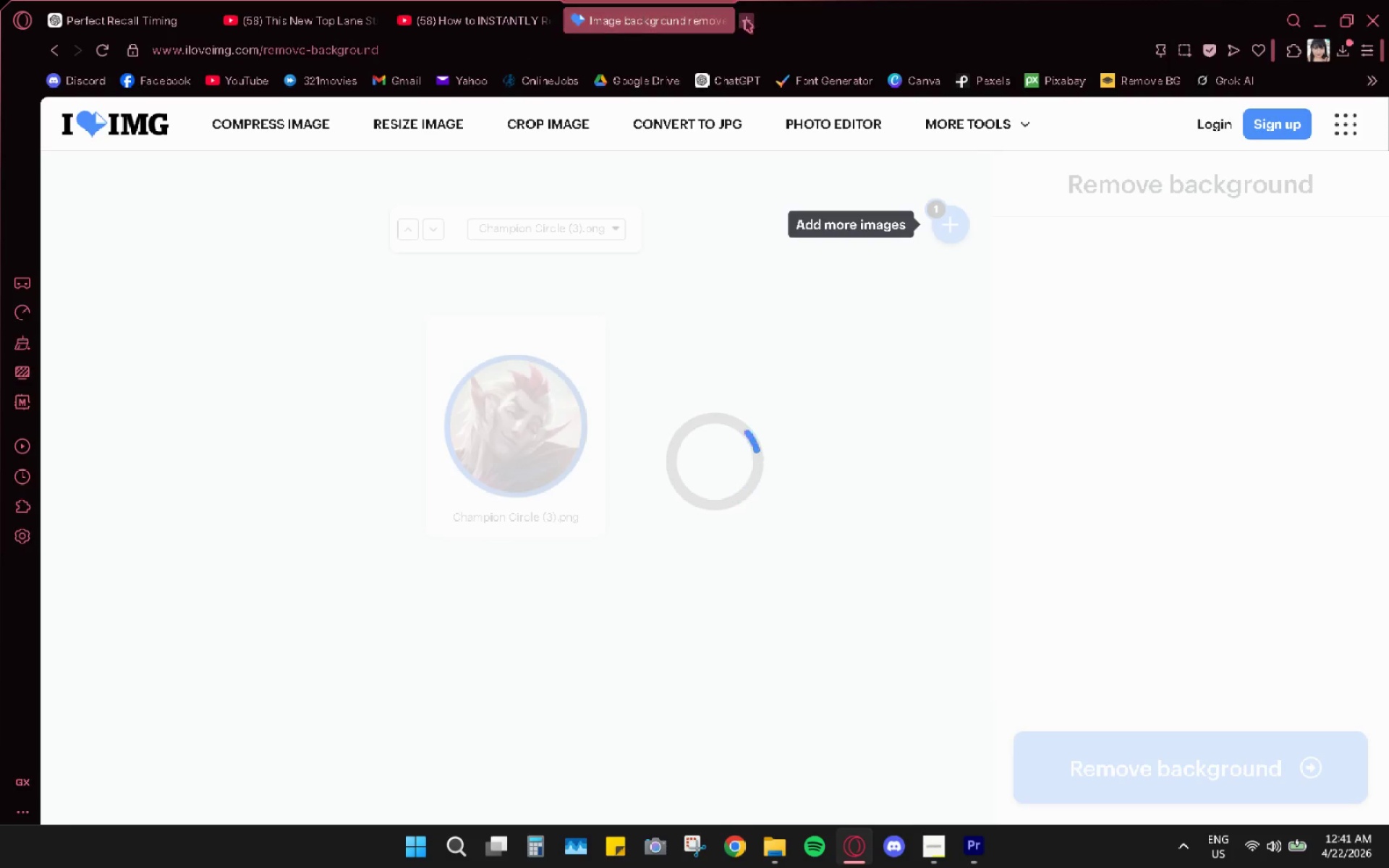 
left_click([749, 20])
 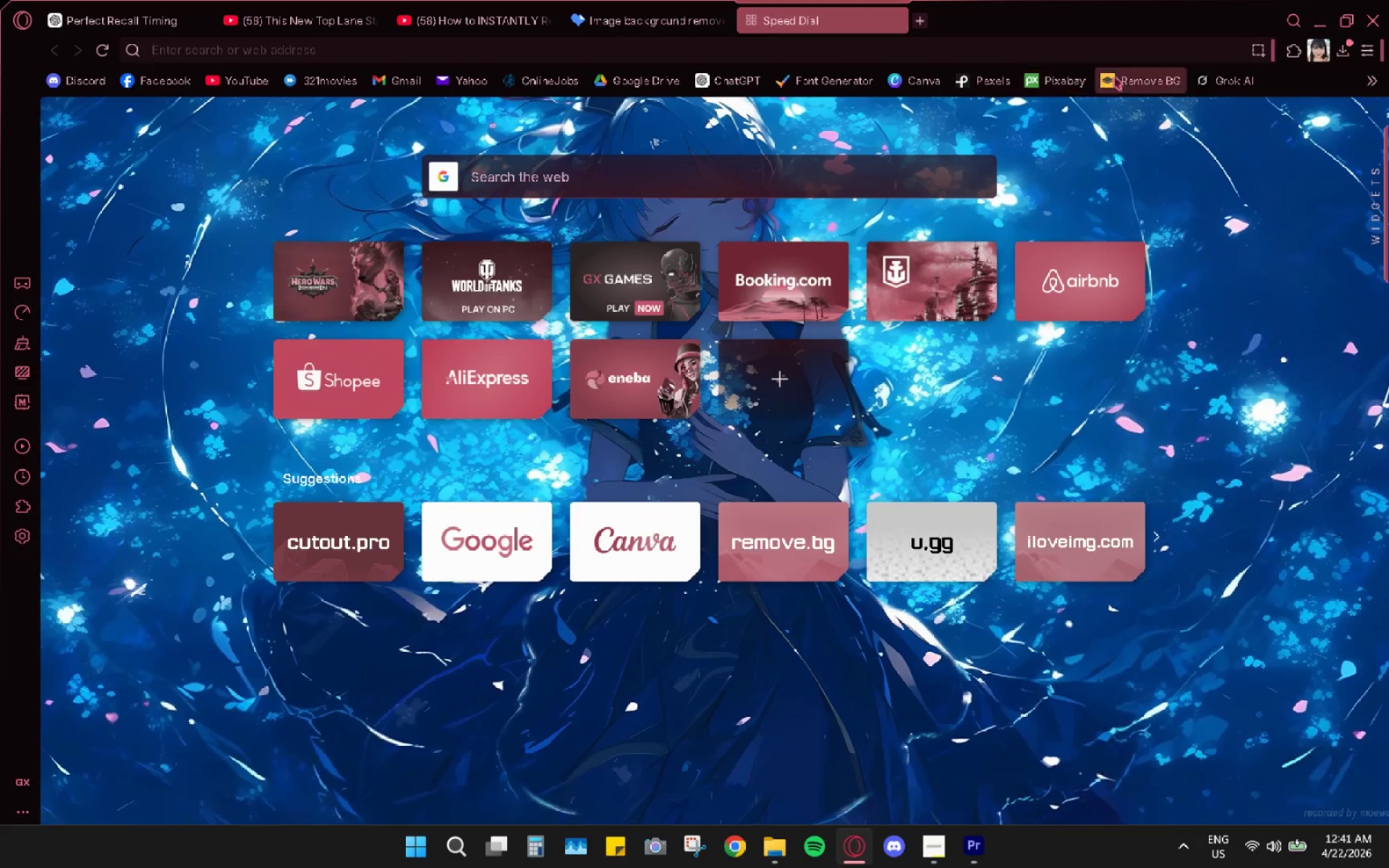 
left_click([1147, 69])
 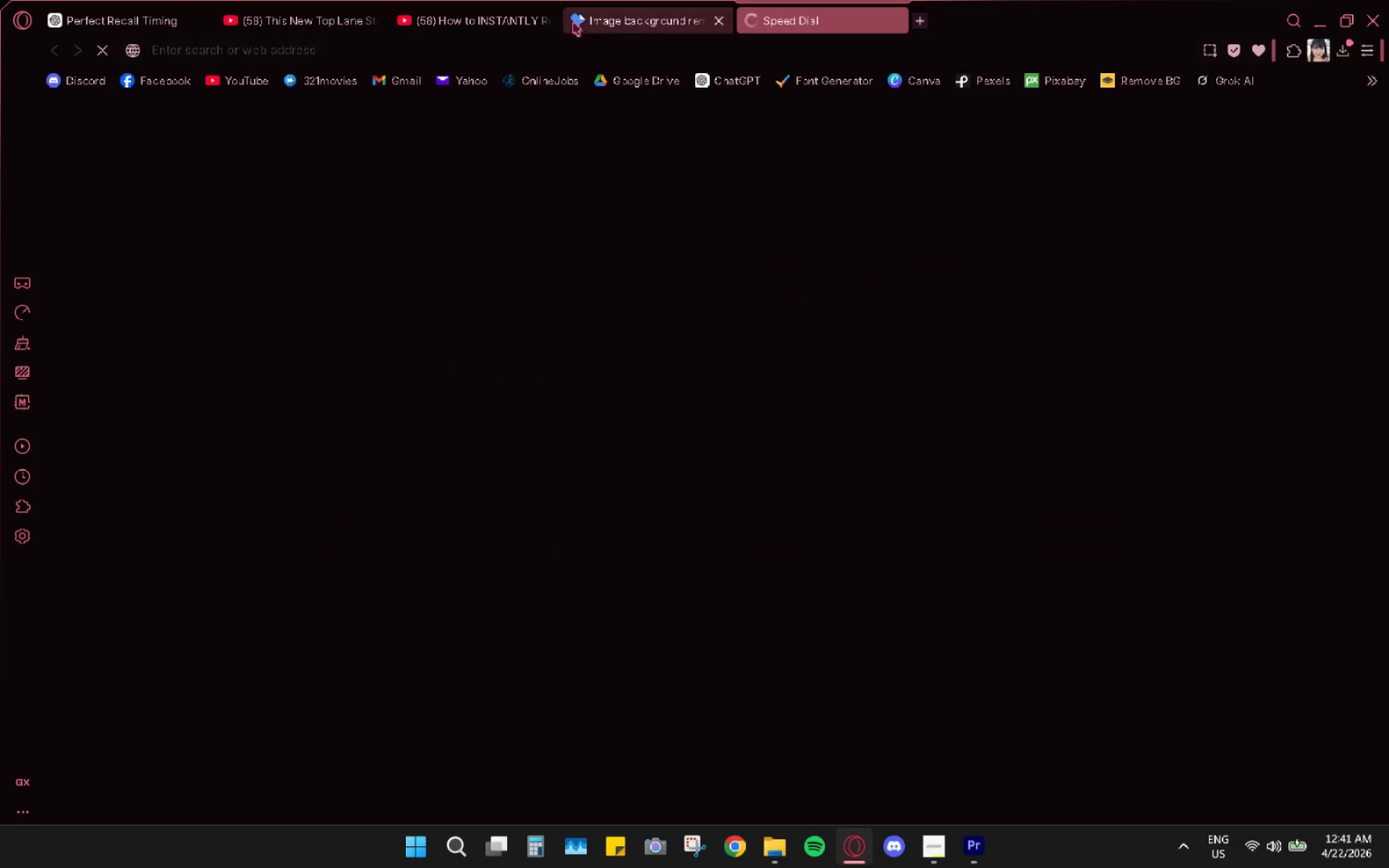 
left_click([597, 10])
 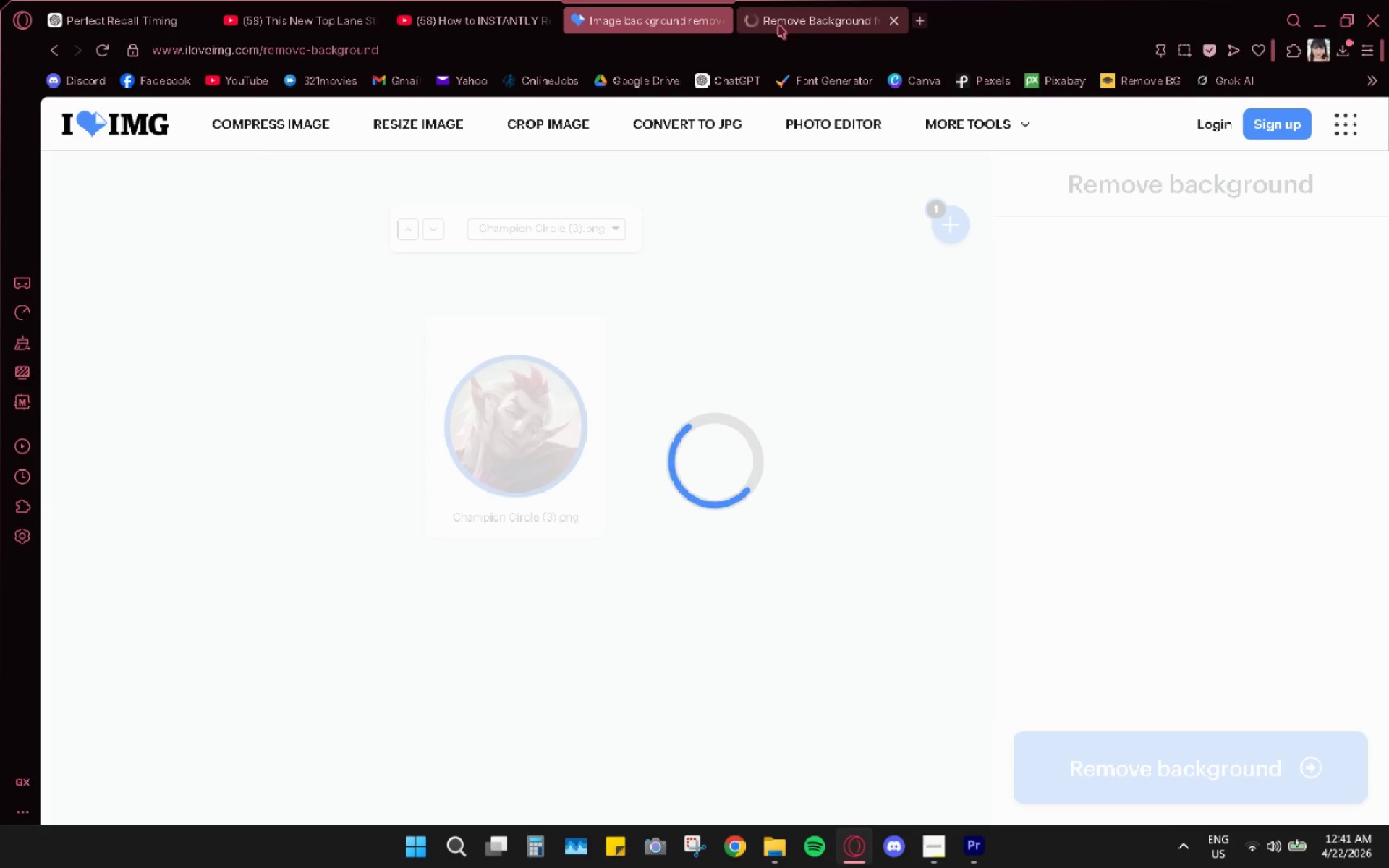 
left_click([780, 24])
 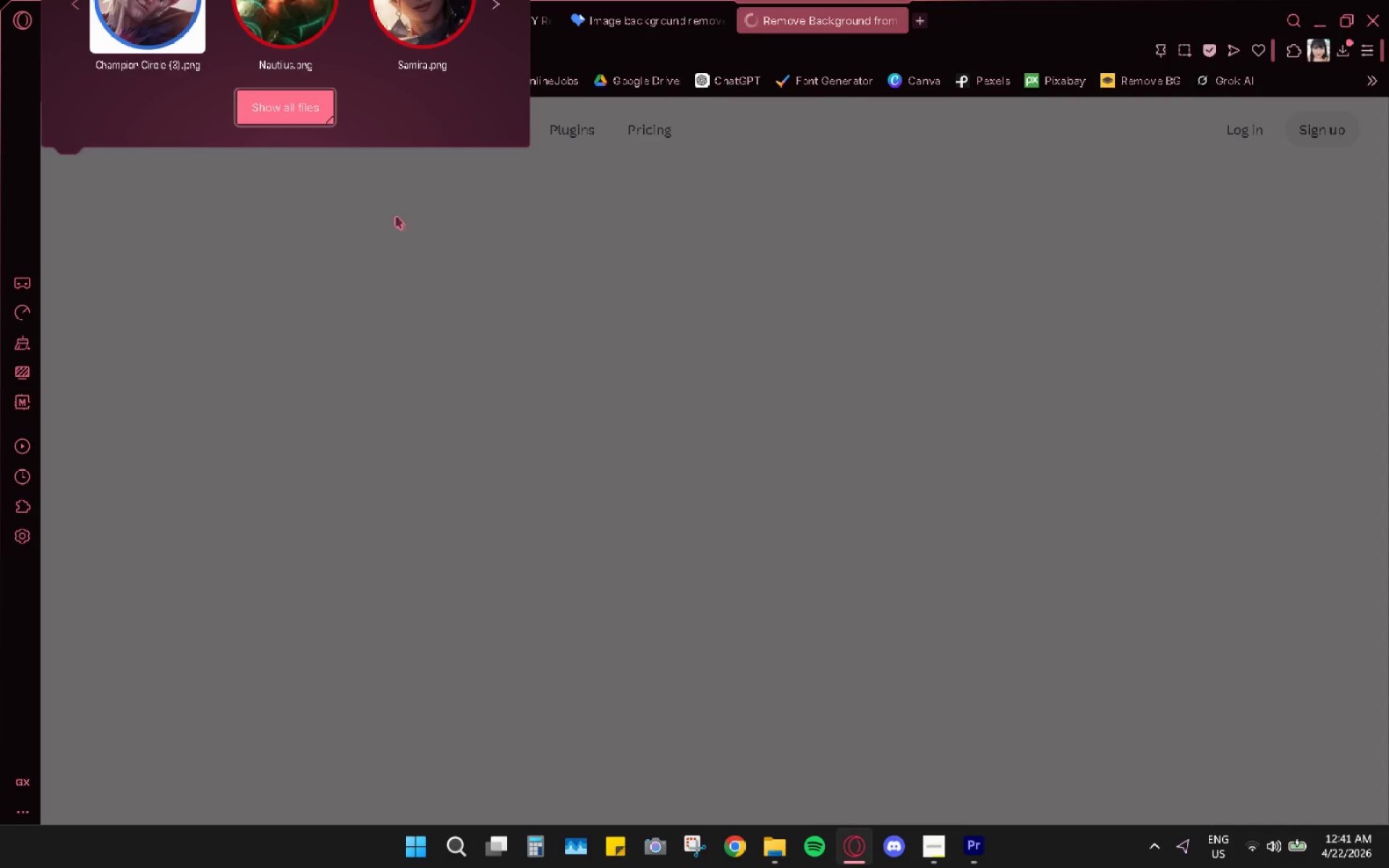 
left_click([264, 124])
 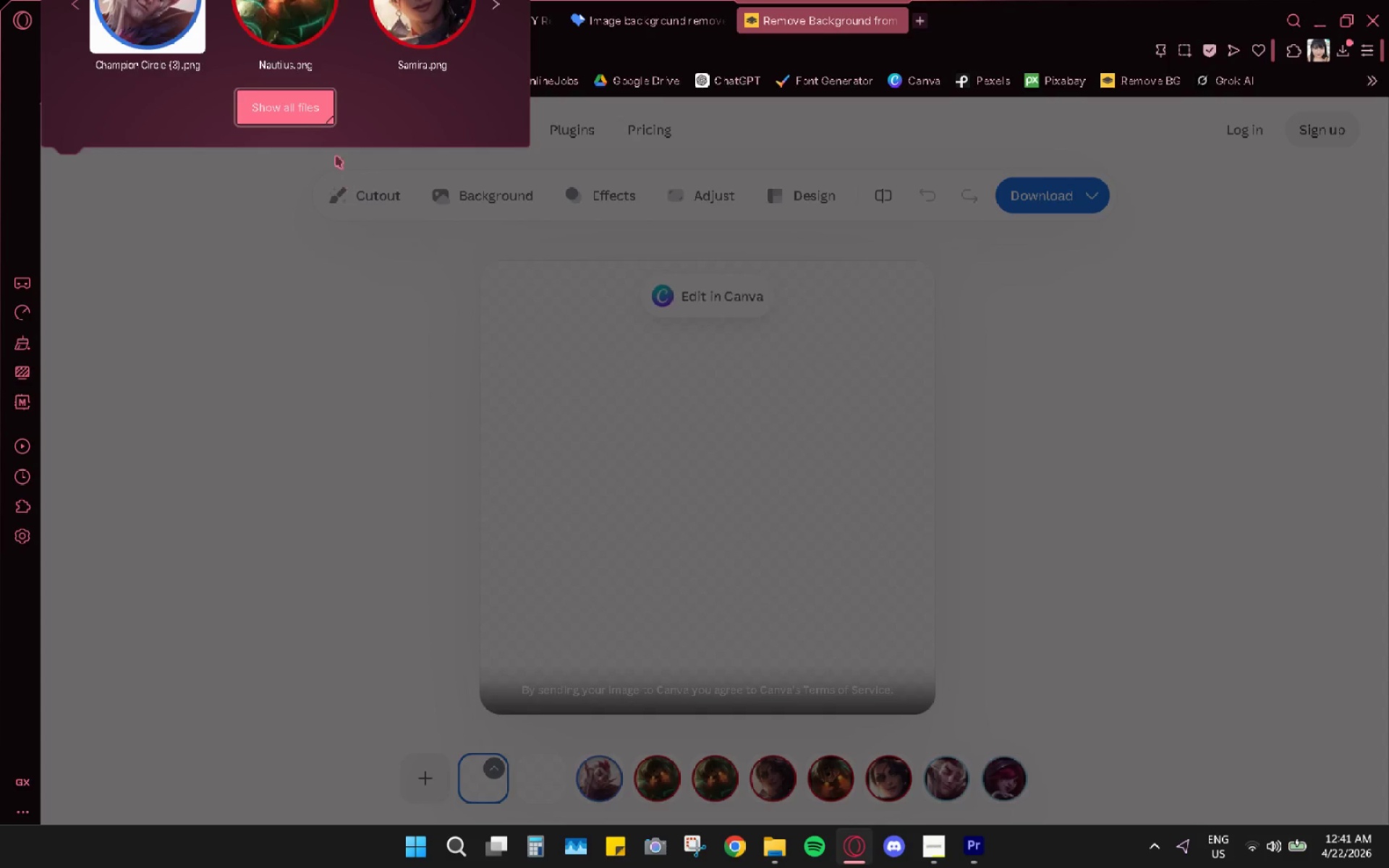 
left_click([307, 89])
 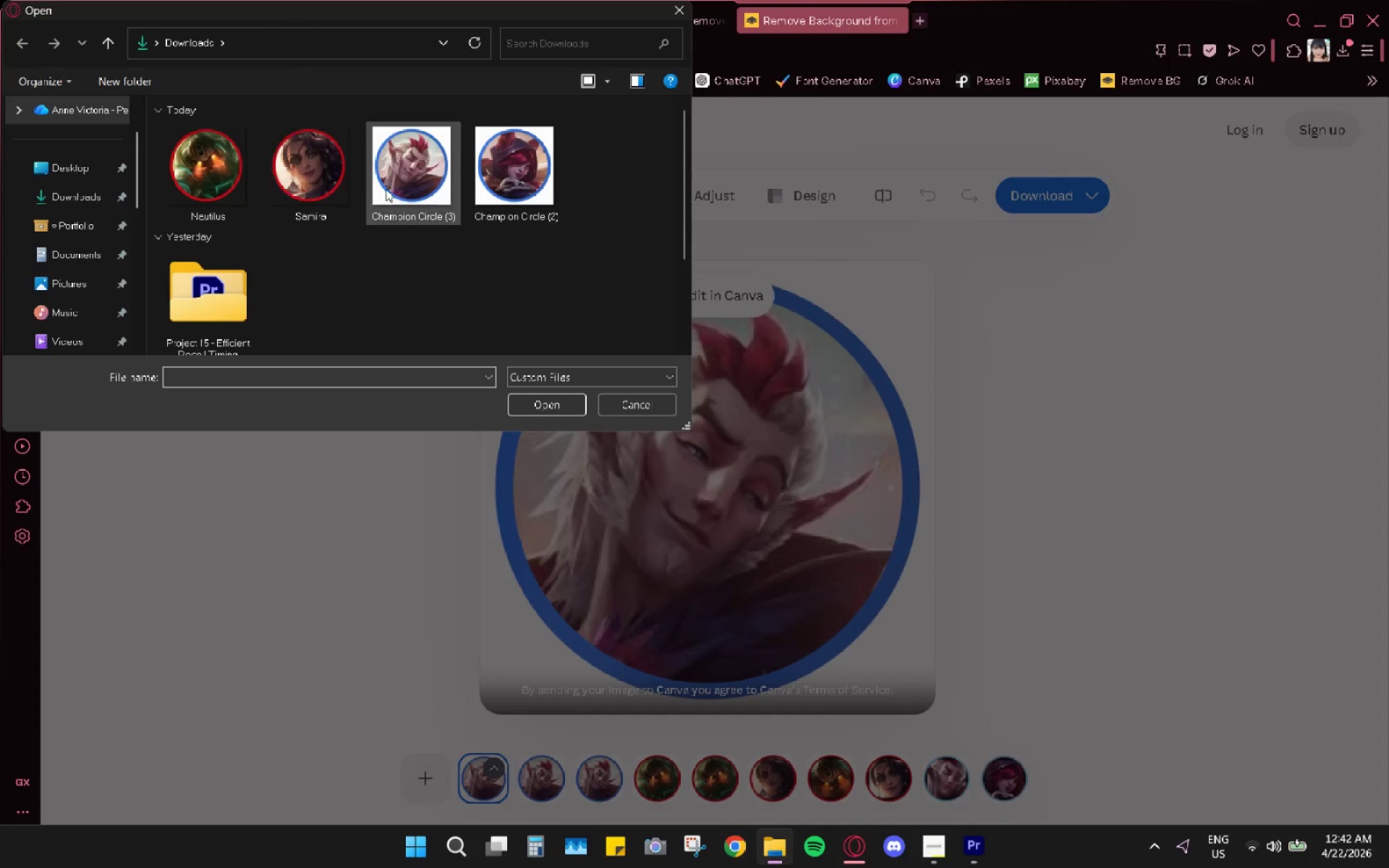 
left_click([493, 182])
 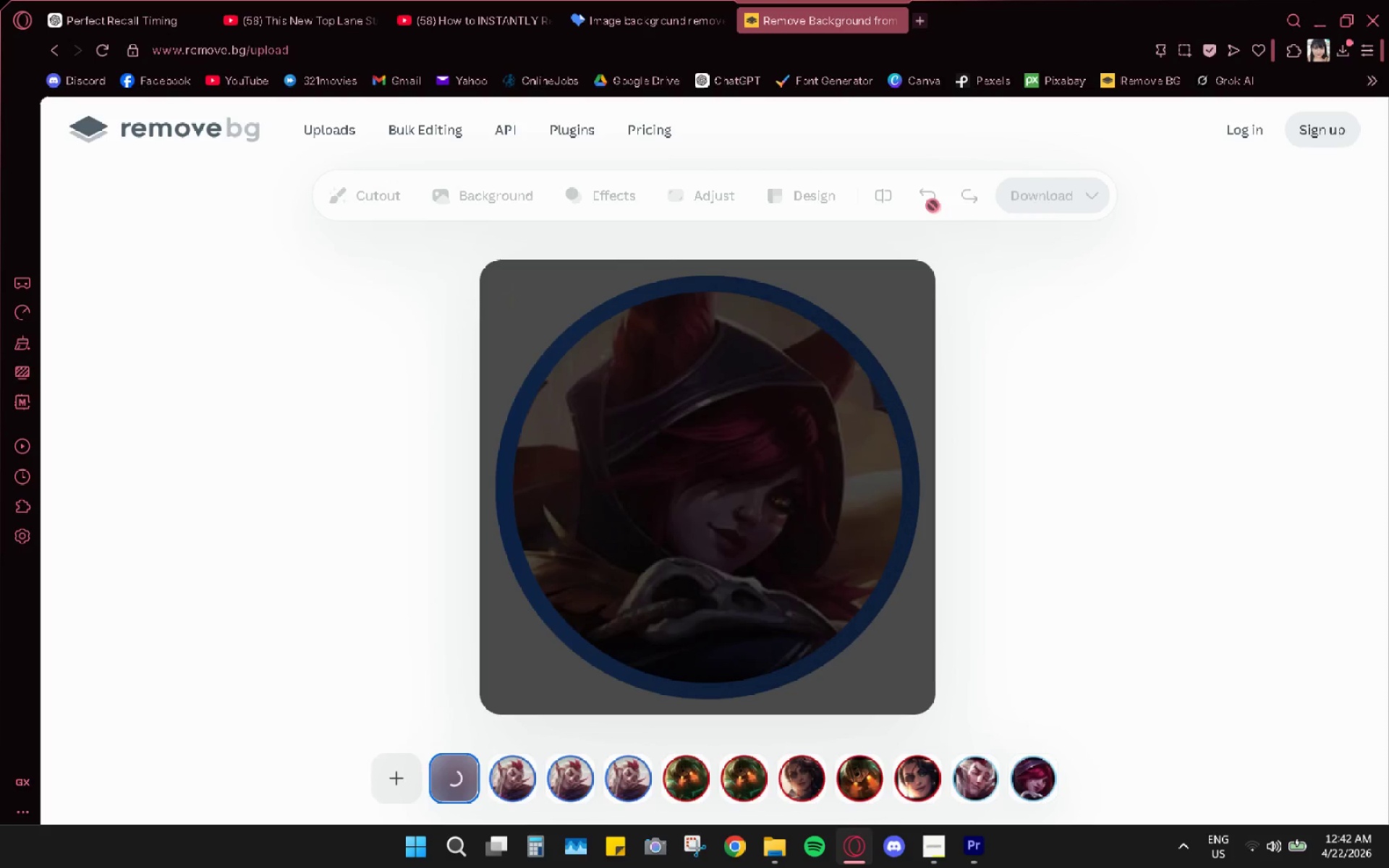 
mouse_move([681, -1])
 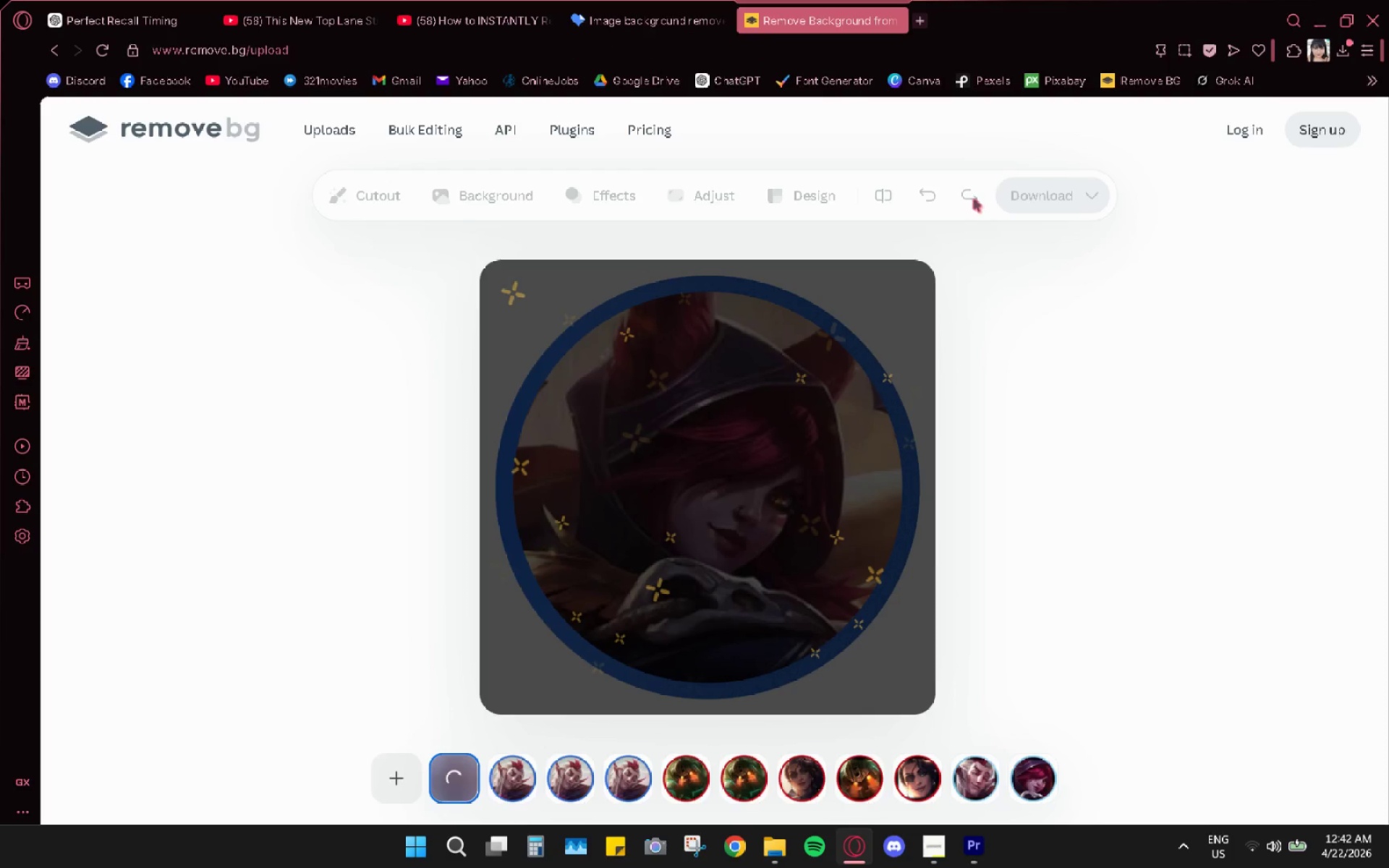 
left_click([648, 2])
 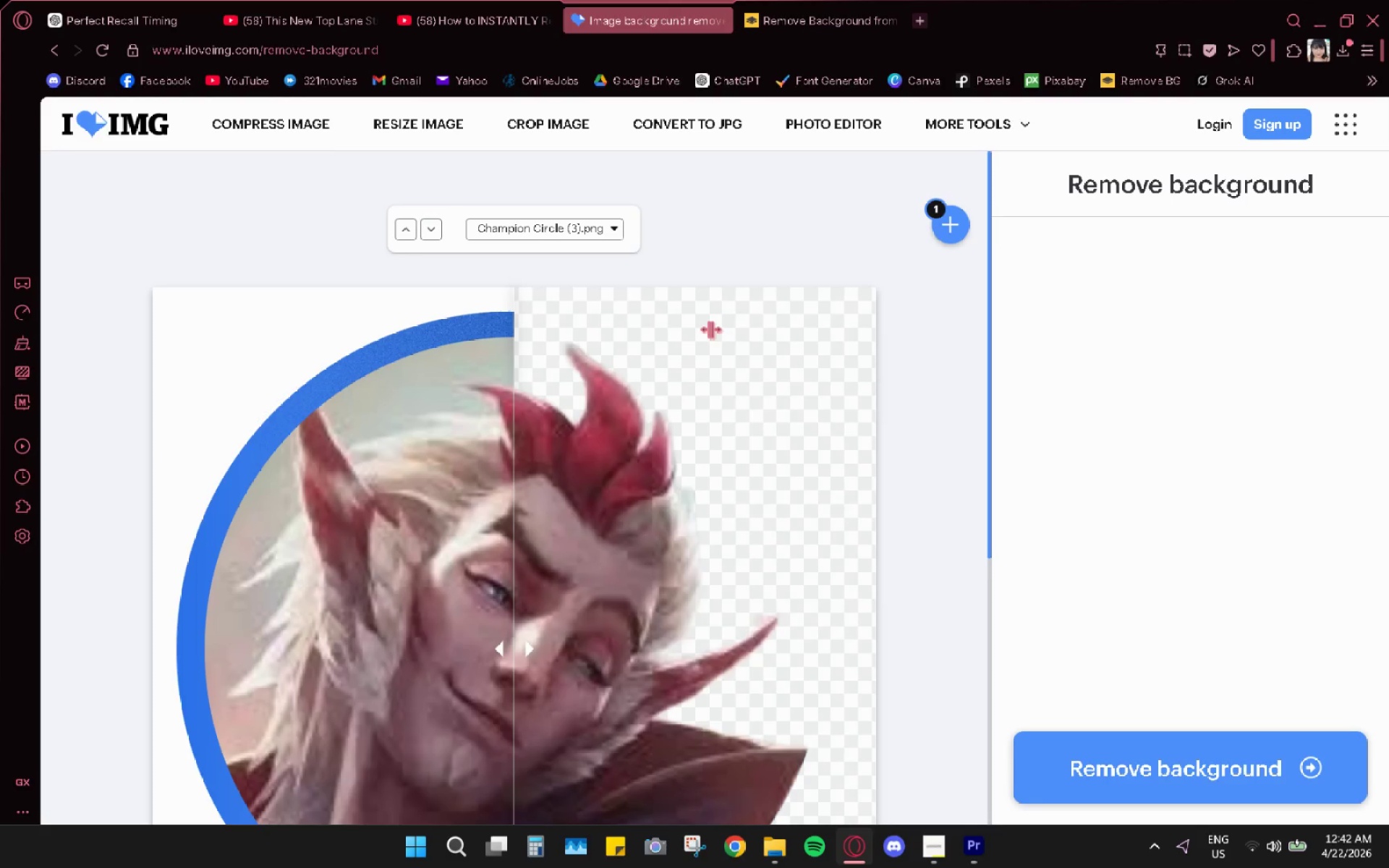 
scroll: coordinate [657, 526], scroll_direction: down, amount: 4.0
 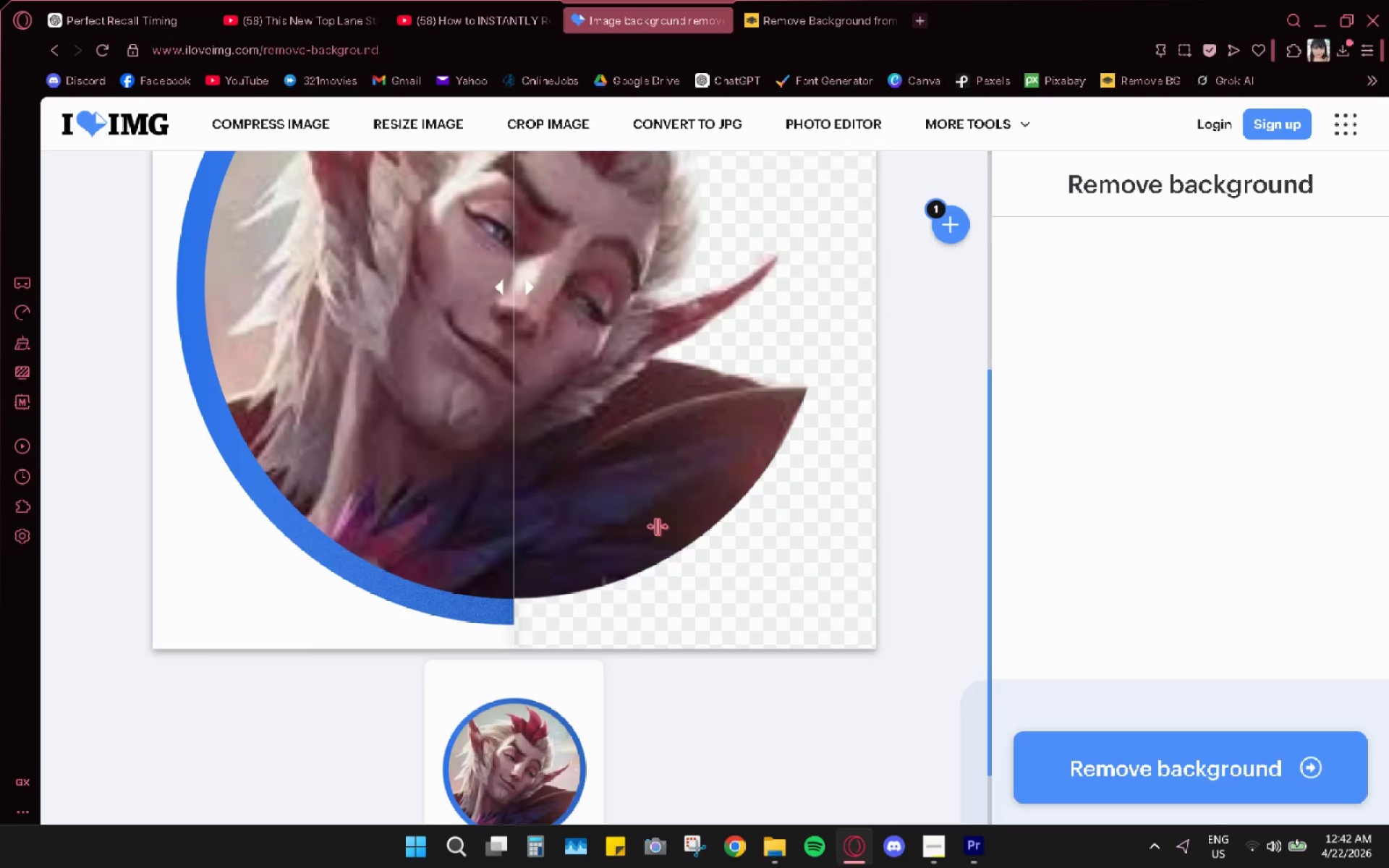 
scroll: coordinate [657, 526], scroll_direction: up, amount: 2.0
 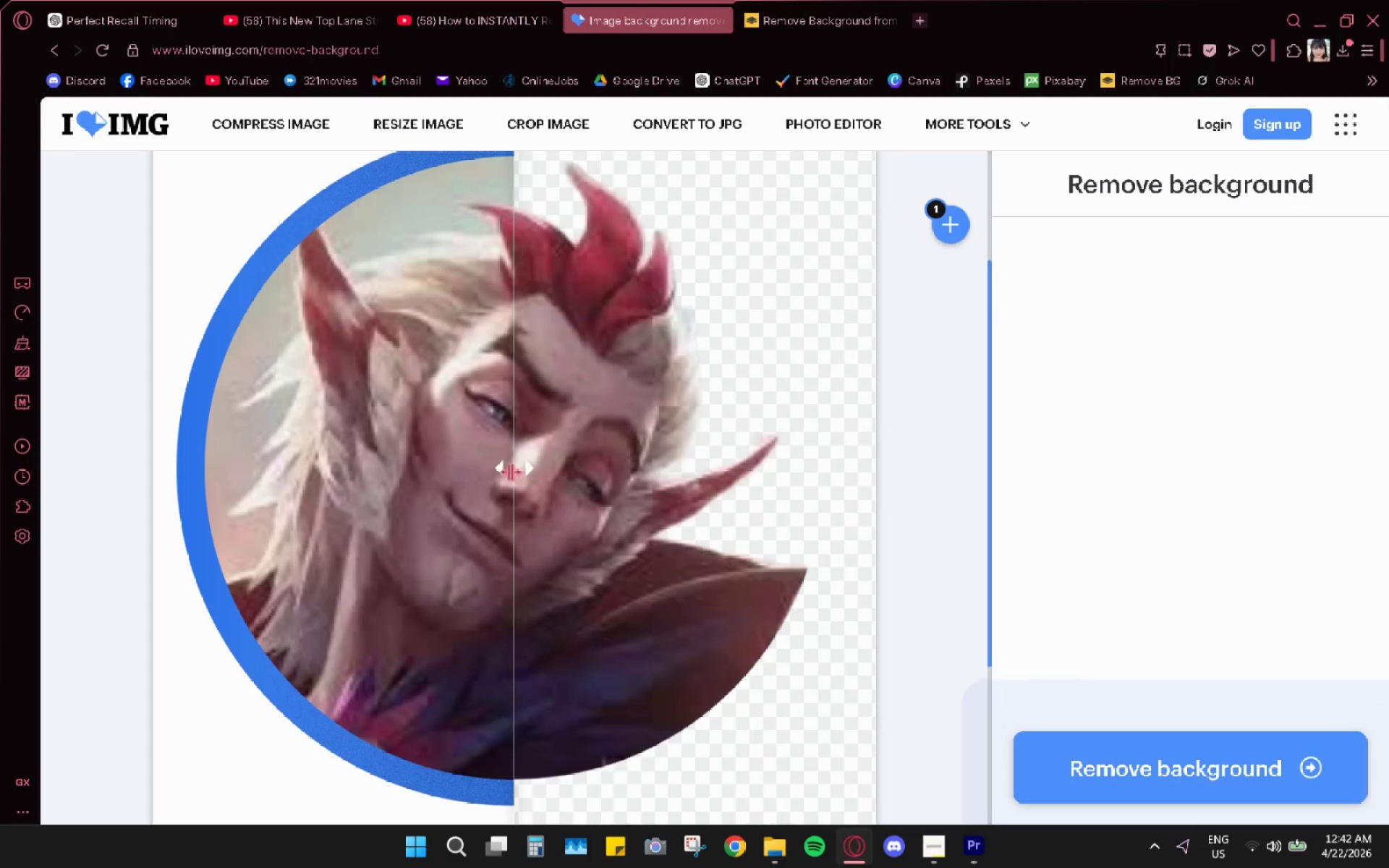 
left_click_drag(start_coordinate=[510, 472], to_coordinate=[471, 485])
 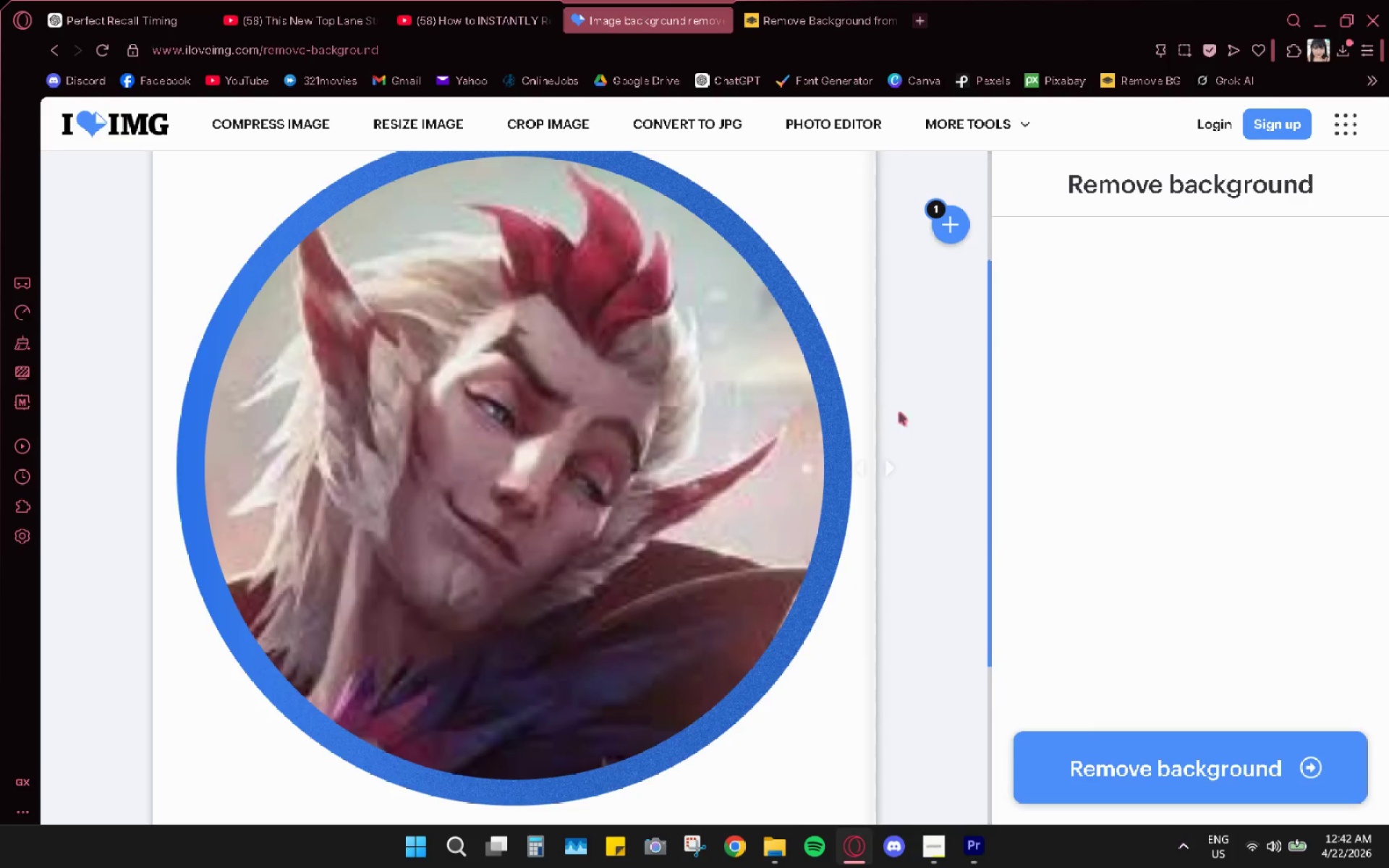 
scroll: coordinate [909, 413], scroll_direction: up, amount: 4.0
 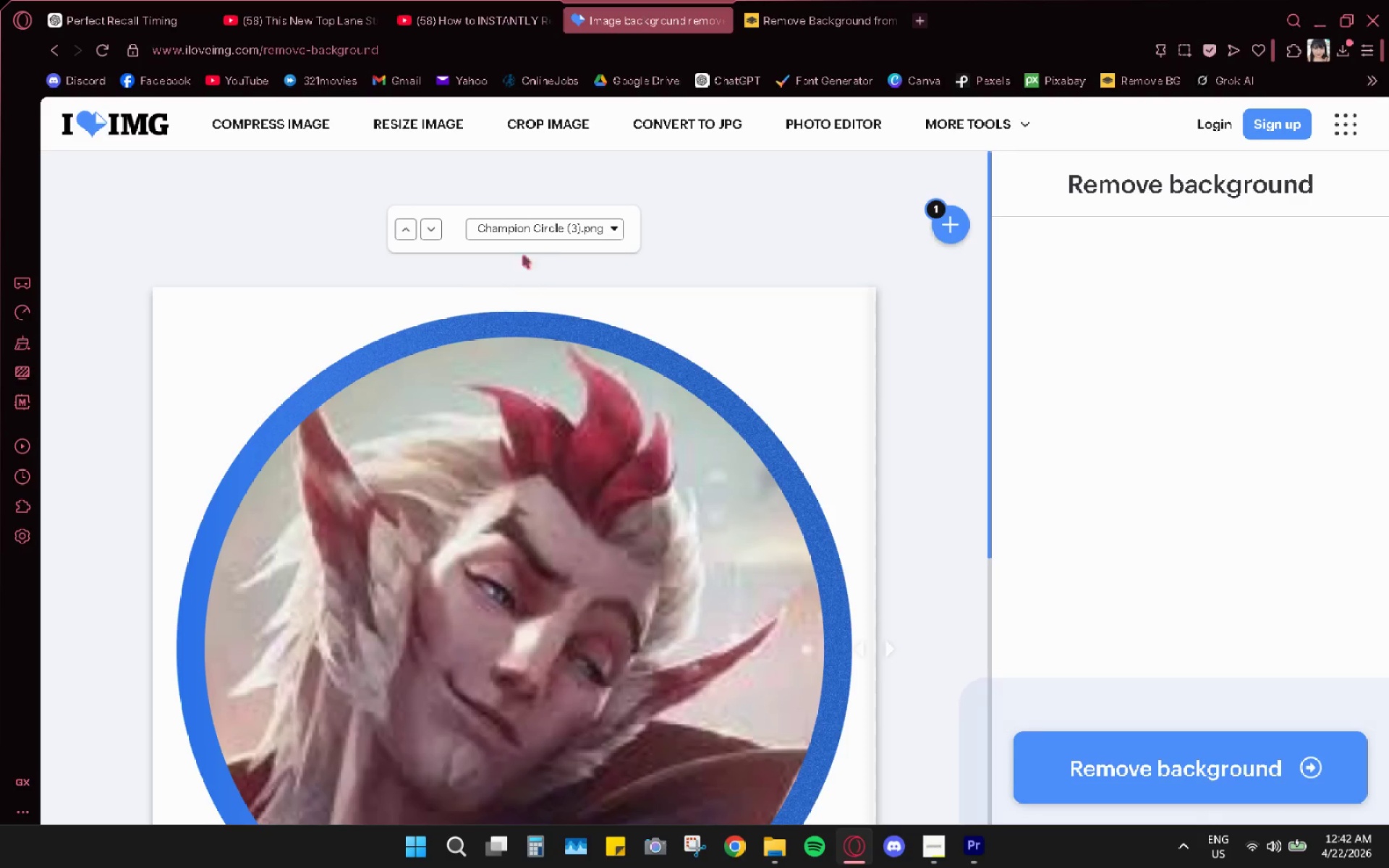 
left_click([544, 234])
 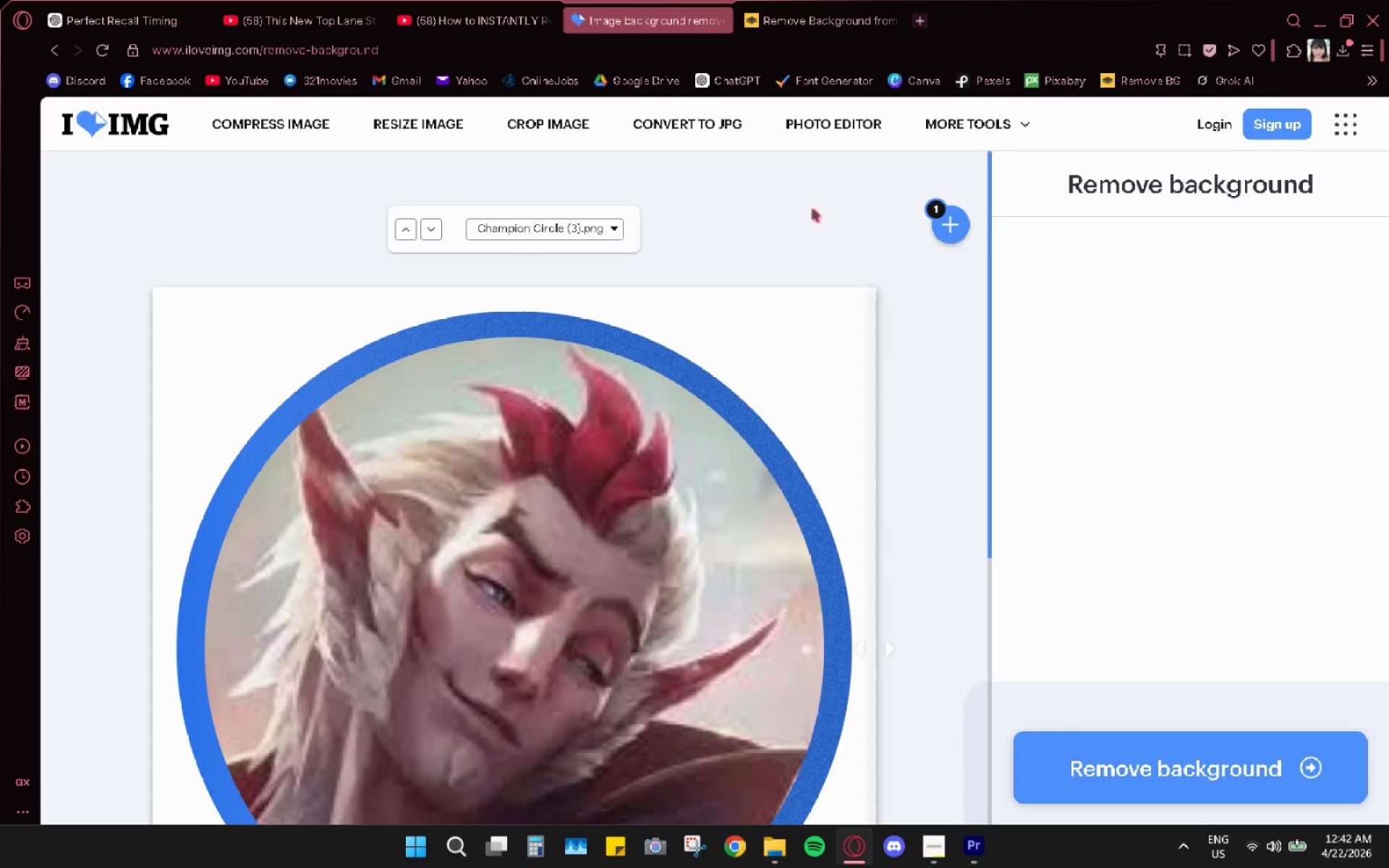 
scroll: coordinate [961, 390], scroll_direction: down, amount: 4.0
 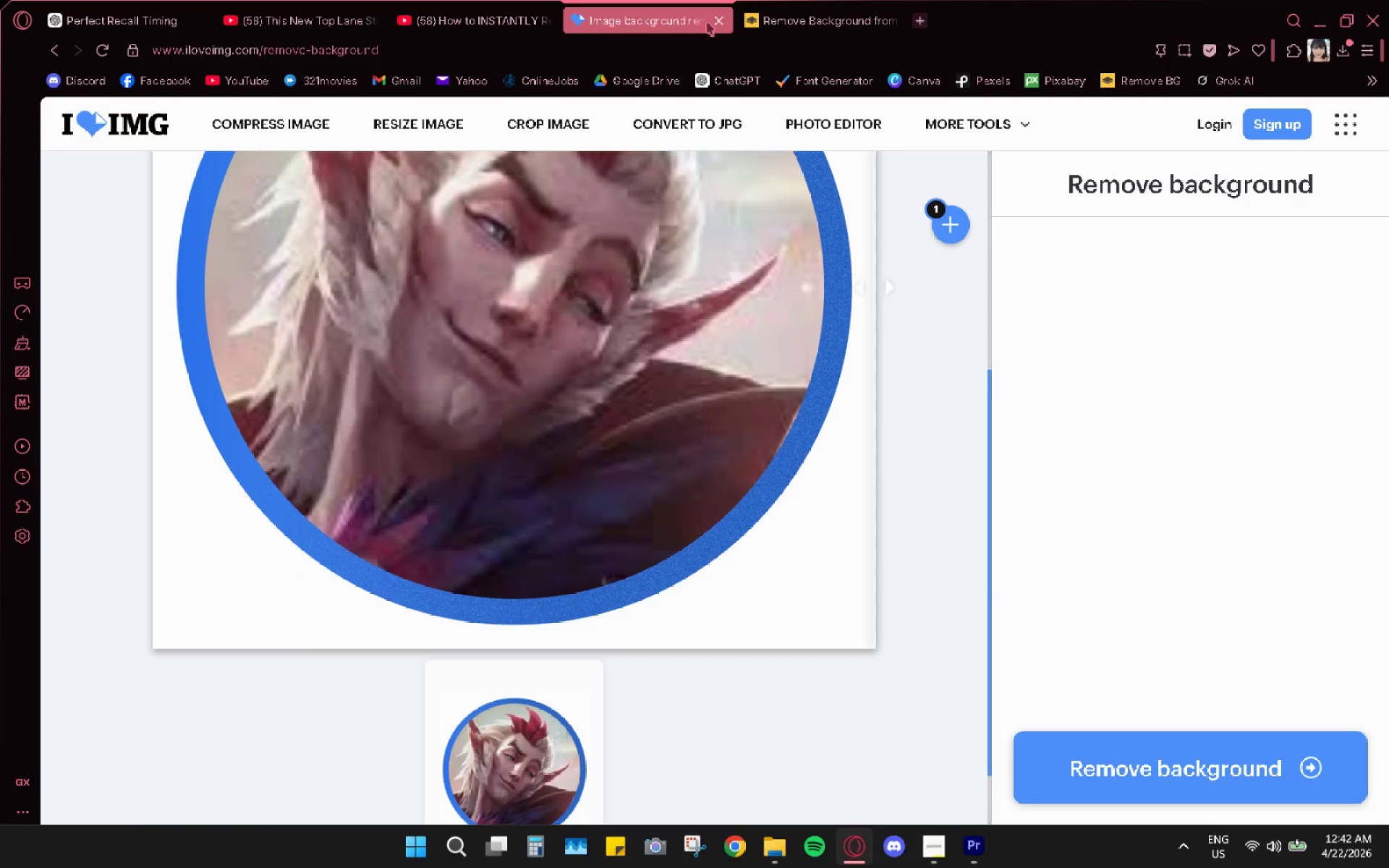 
left_click([713, 23])
 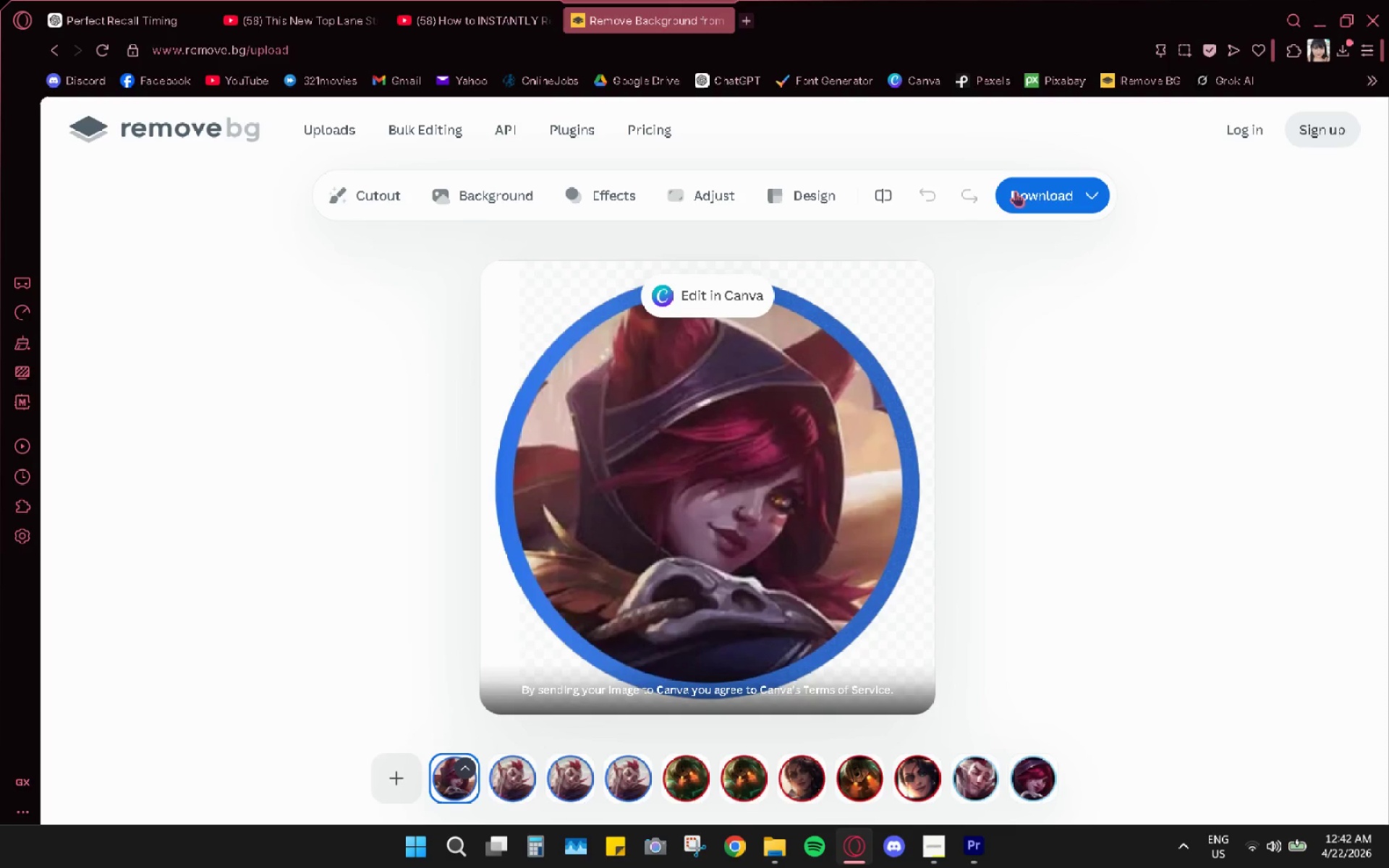 
left_click([1026, 183])
 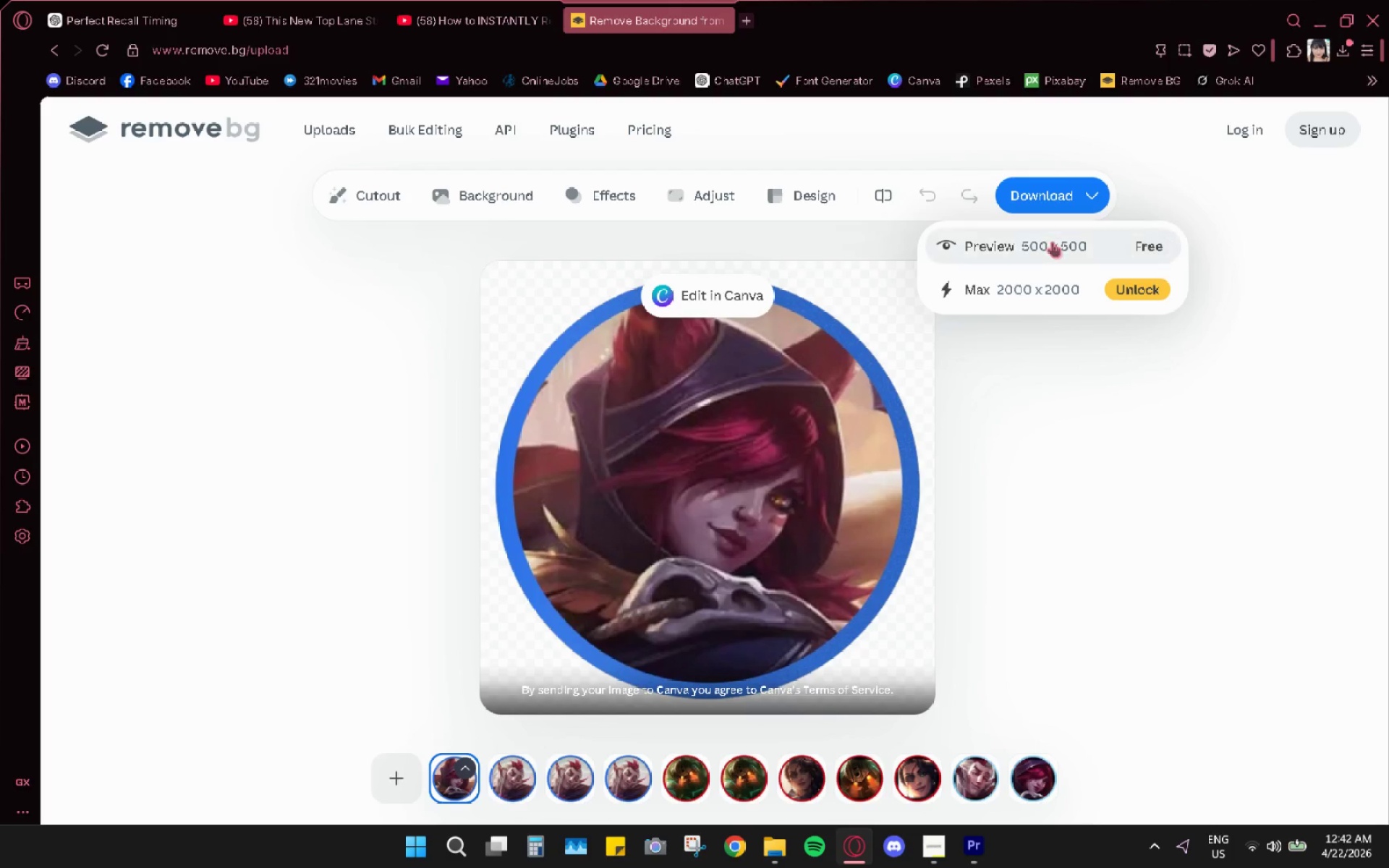 
left_click([1052, 242])
 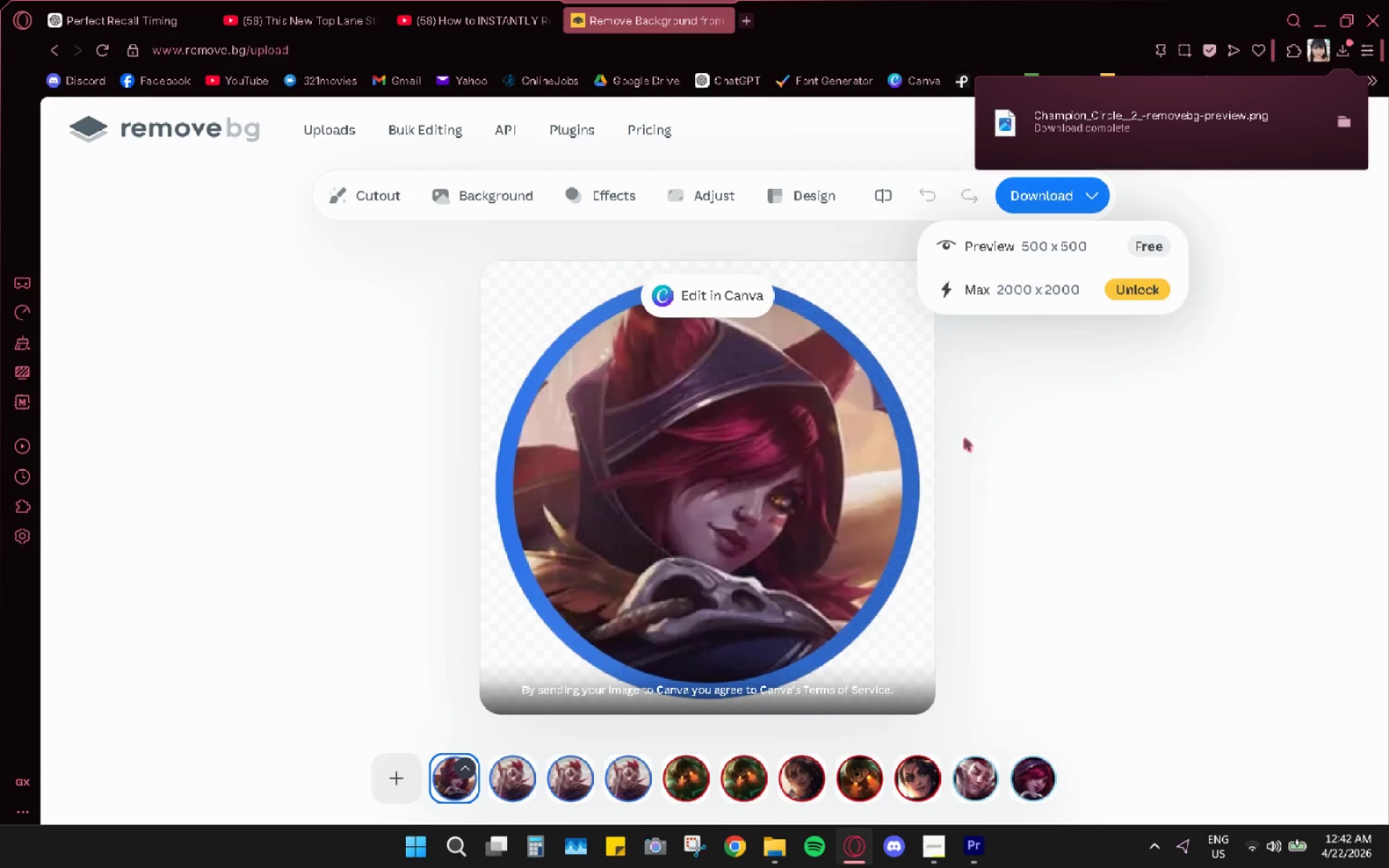 
left_click([380, 787])
 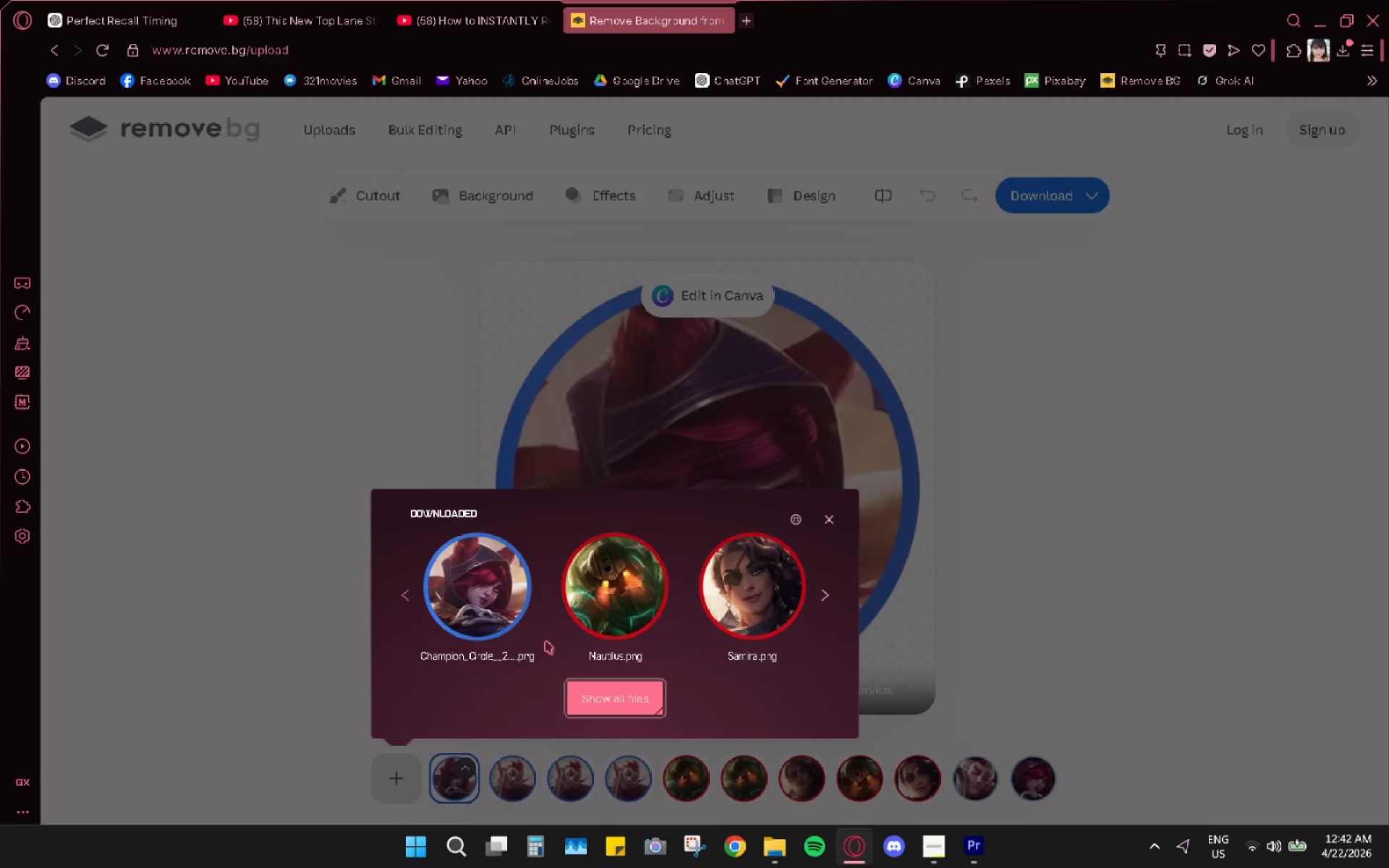 
left_click([590, 697])
 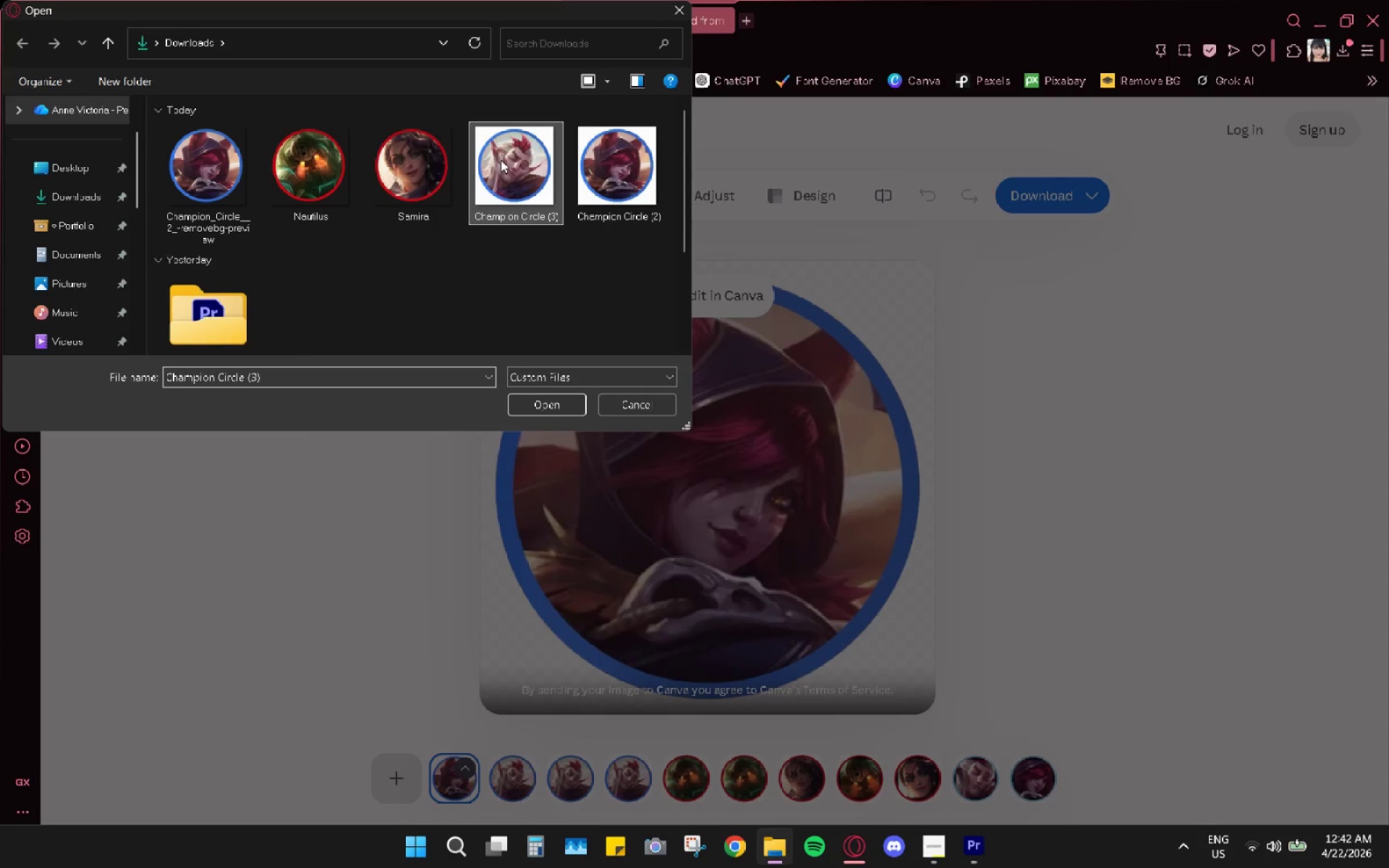 
left_click([535, 407])
 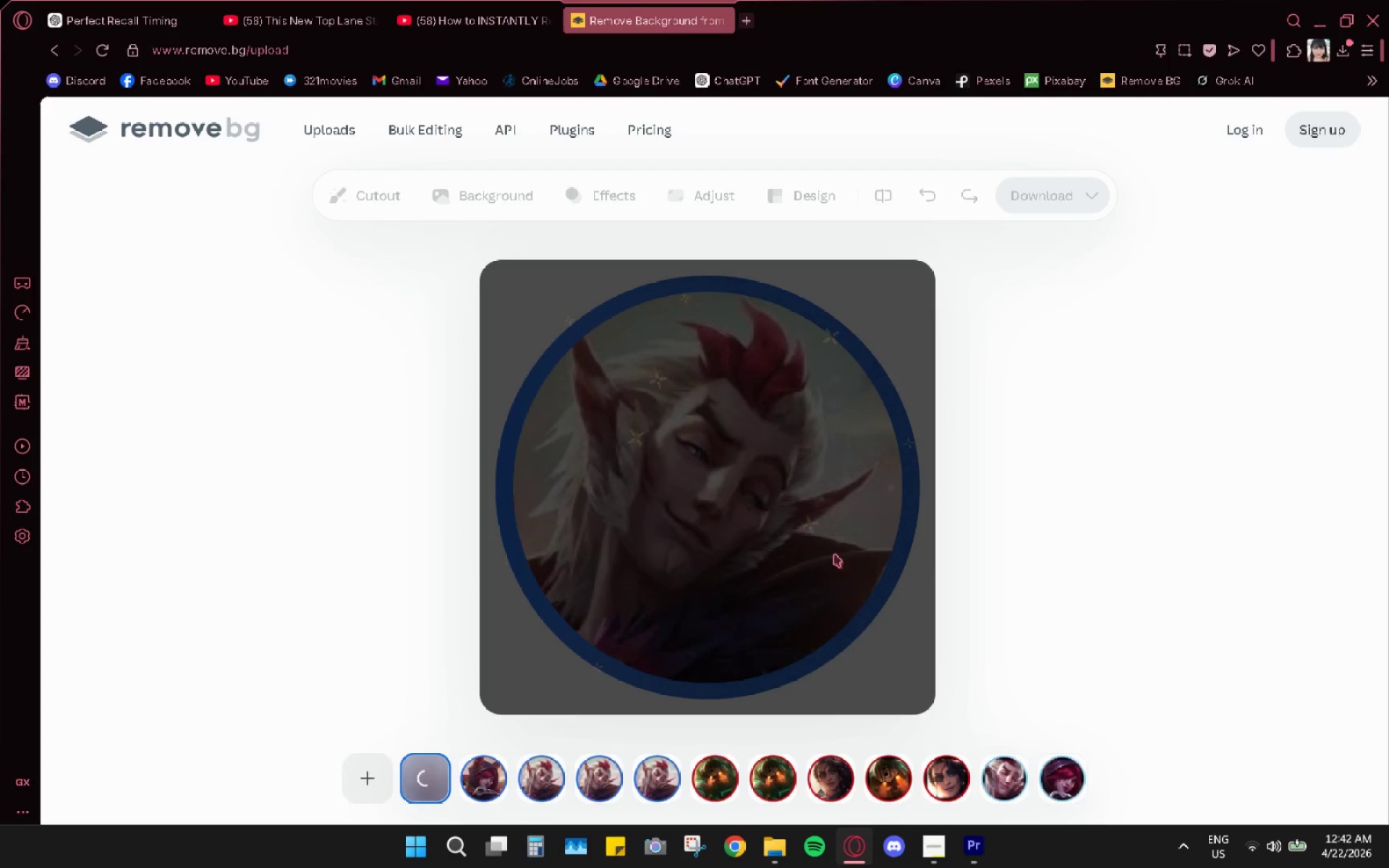 
left_click([781, 867])
 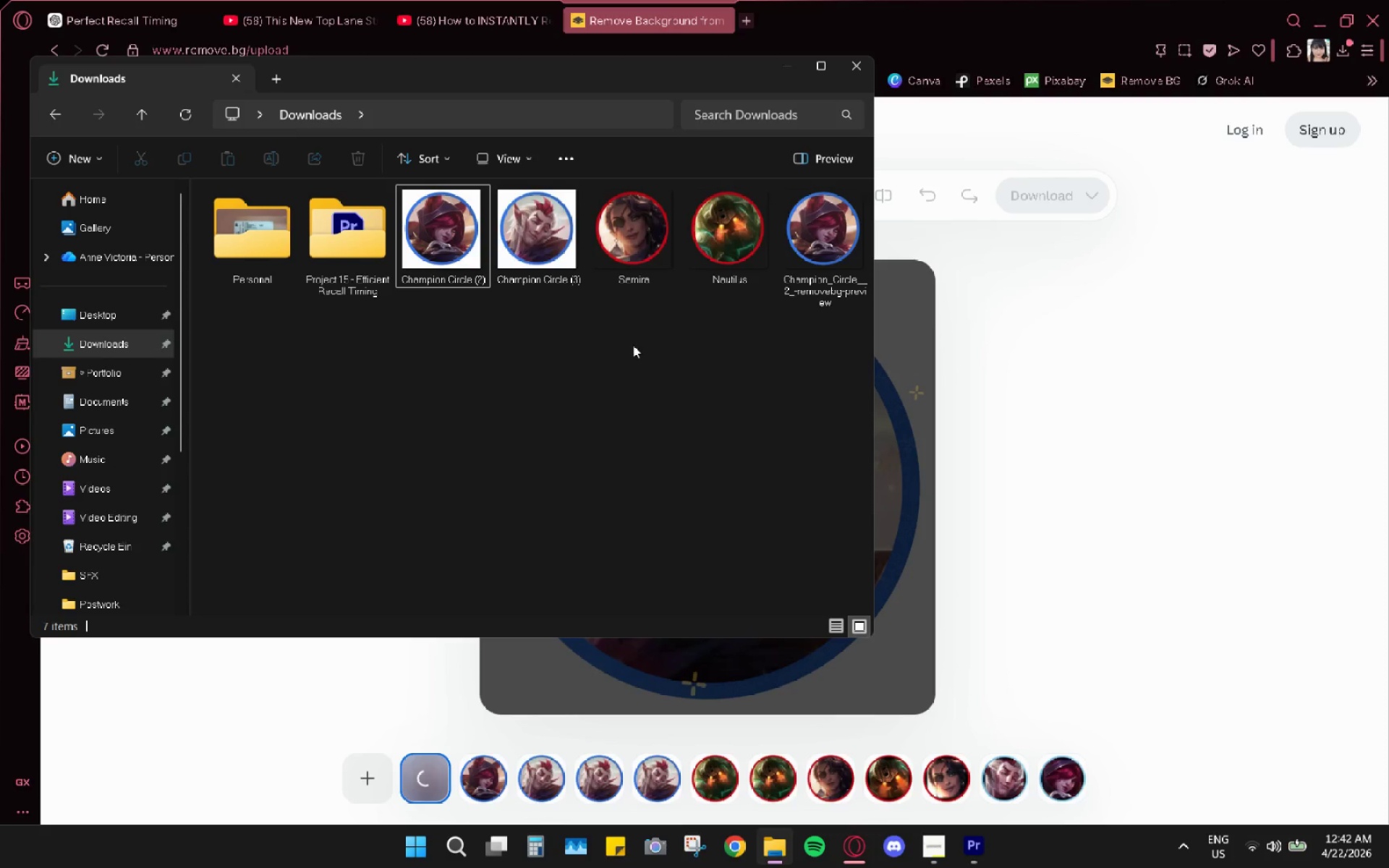 
right_click([823, 219])
 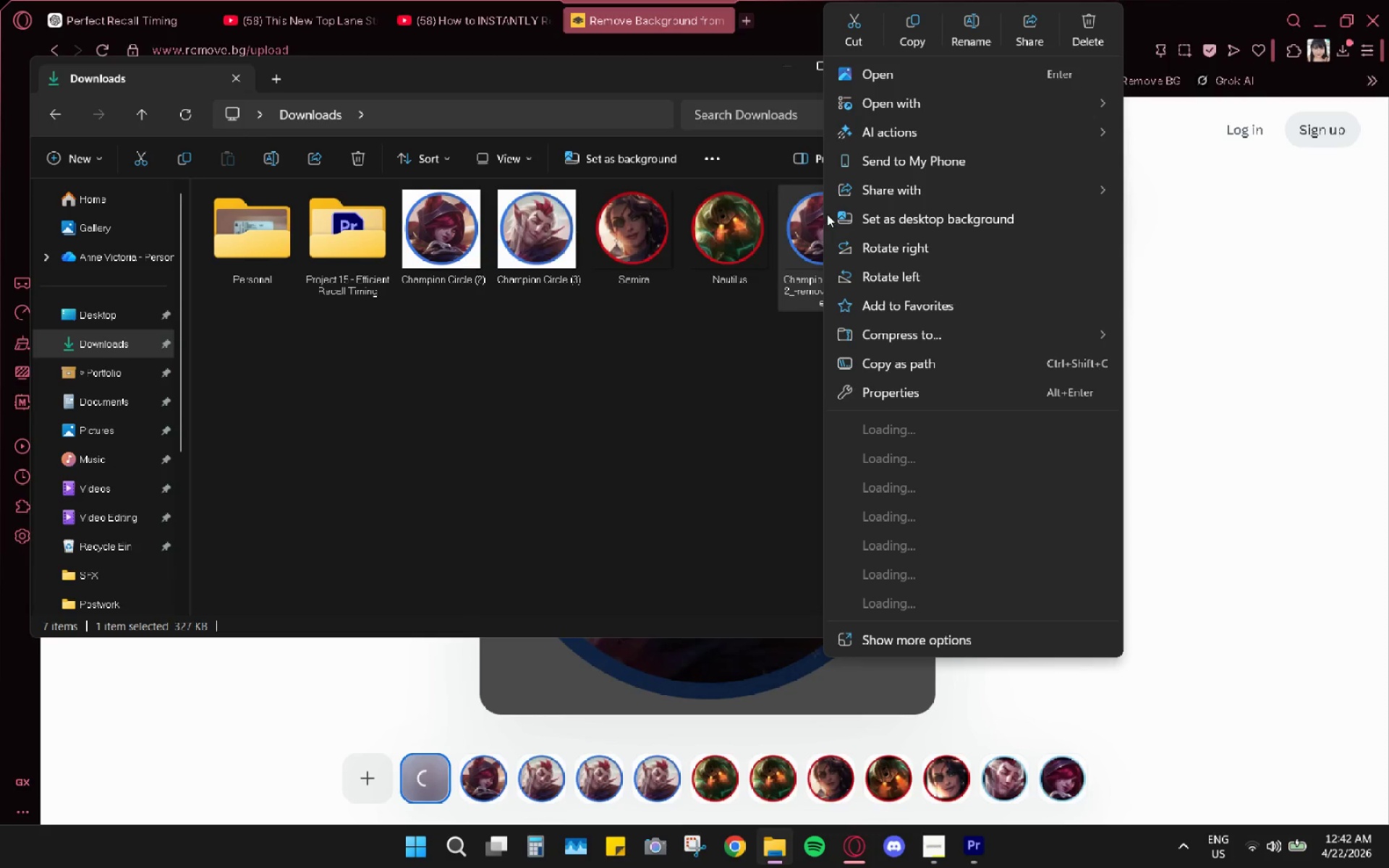 
left_click([823, 219])
 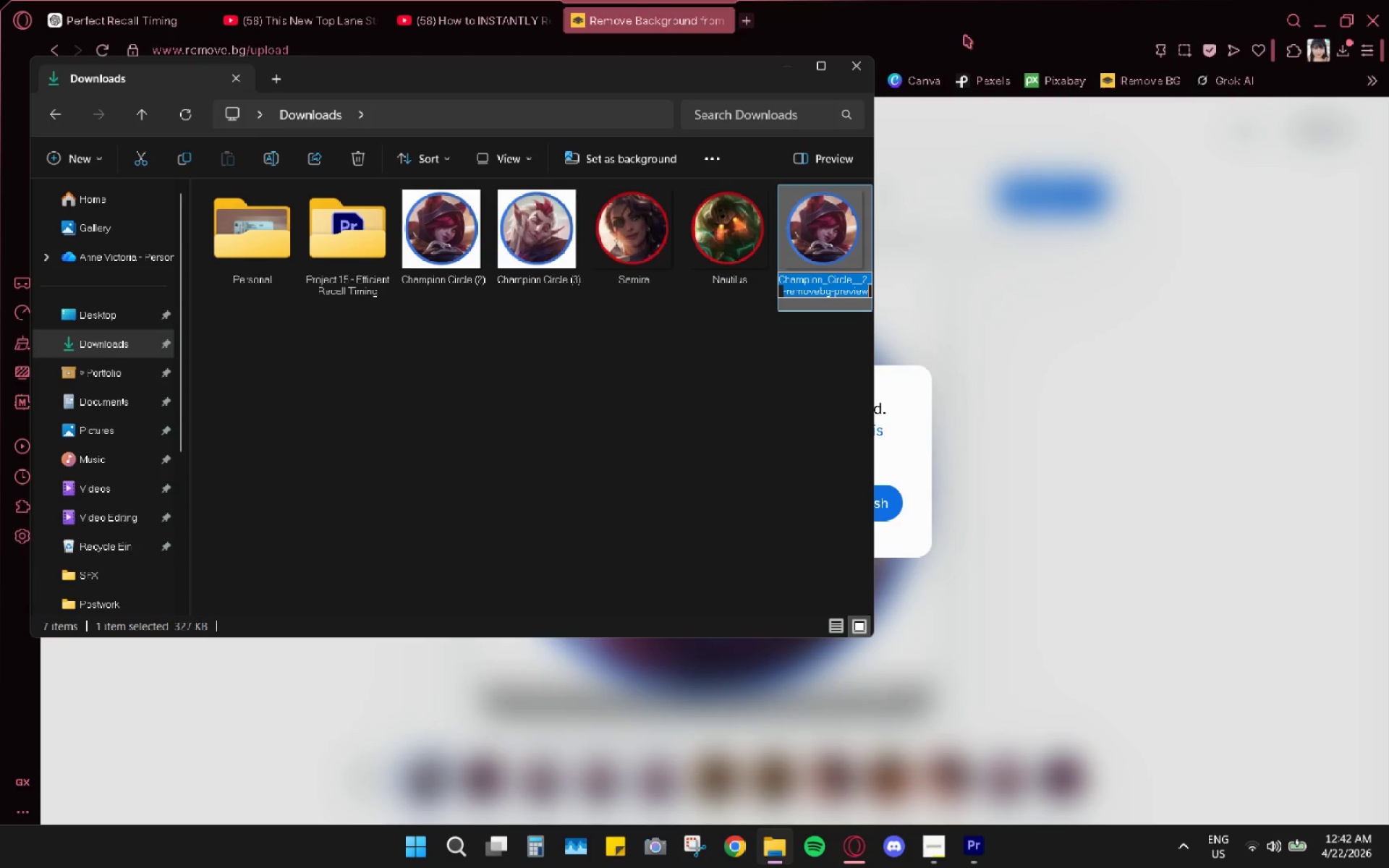 
wait(7.91)
 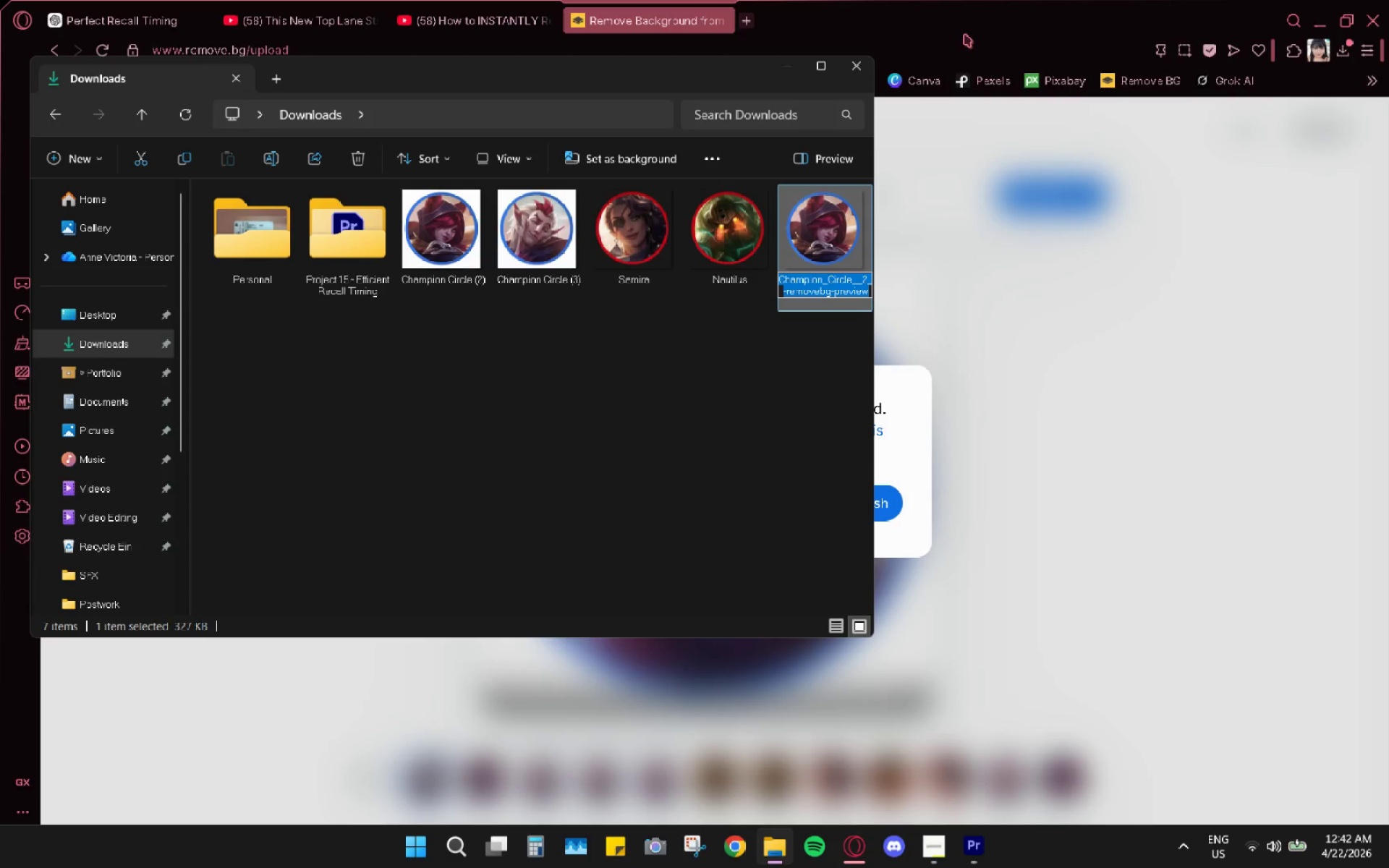 
type(Xayah)
 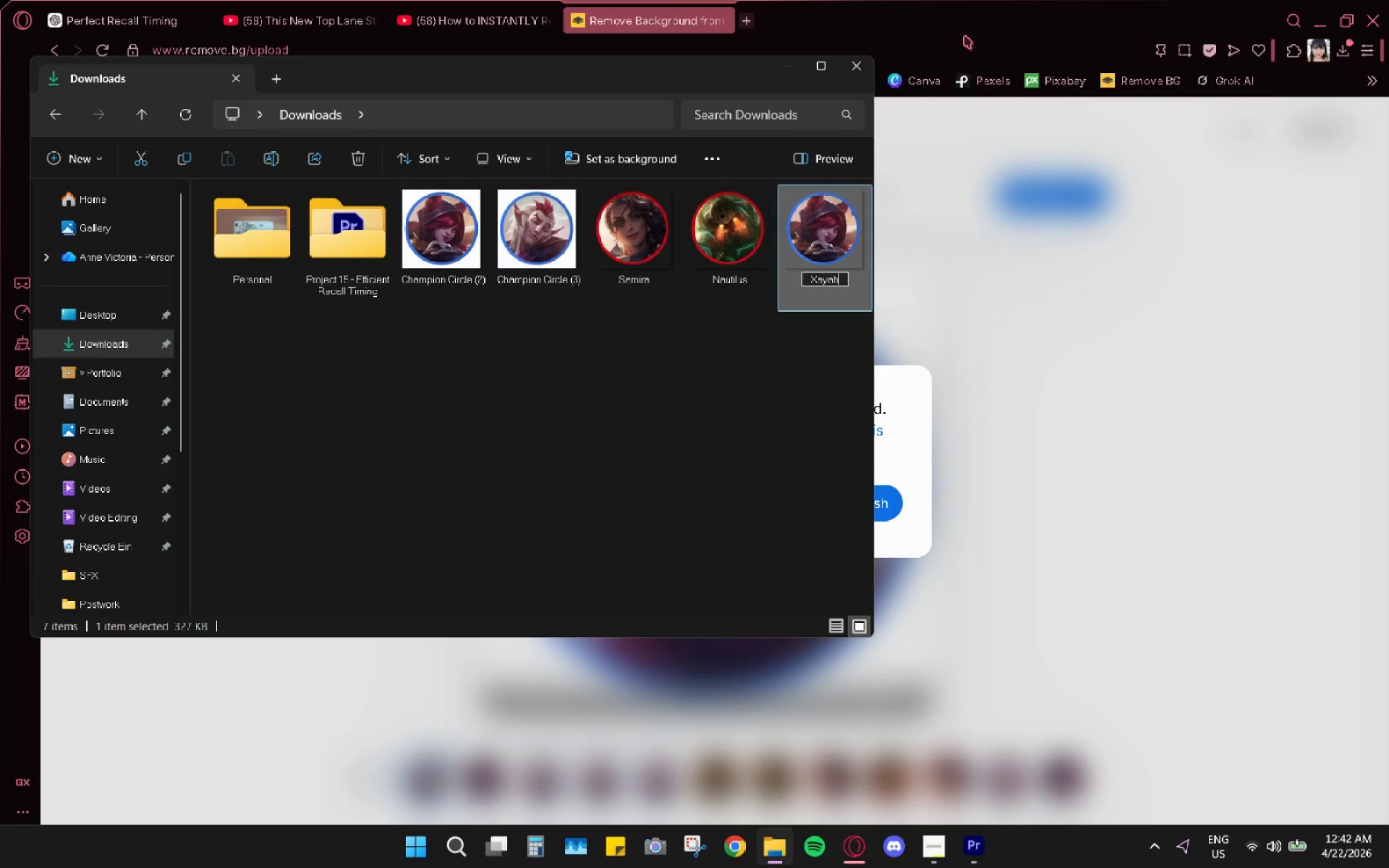 
key(Enter)
 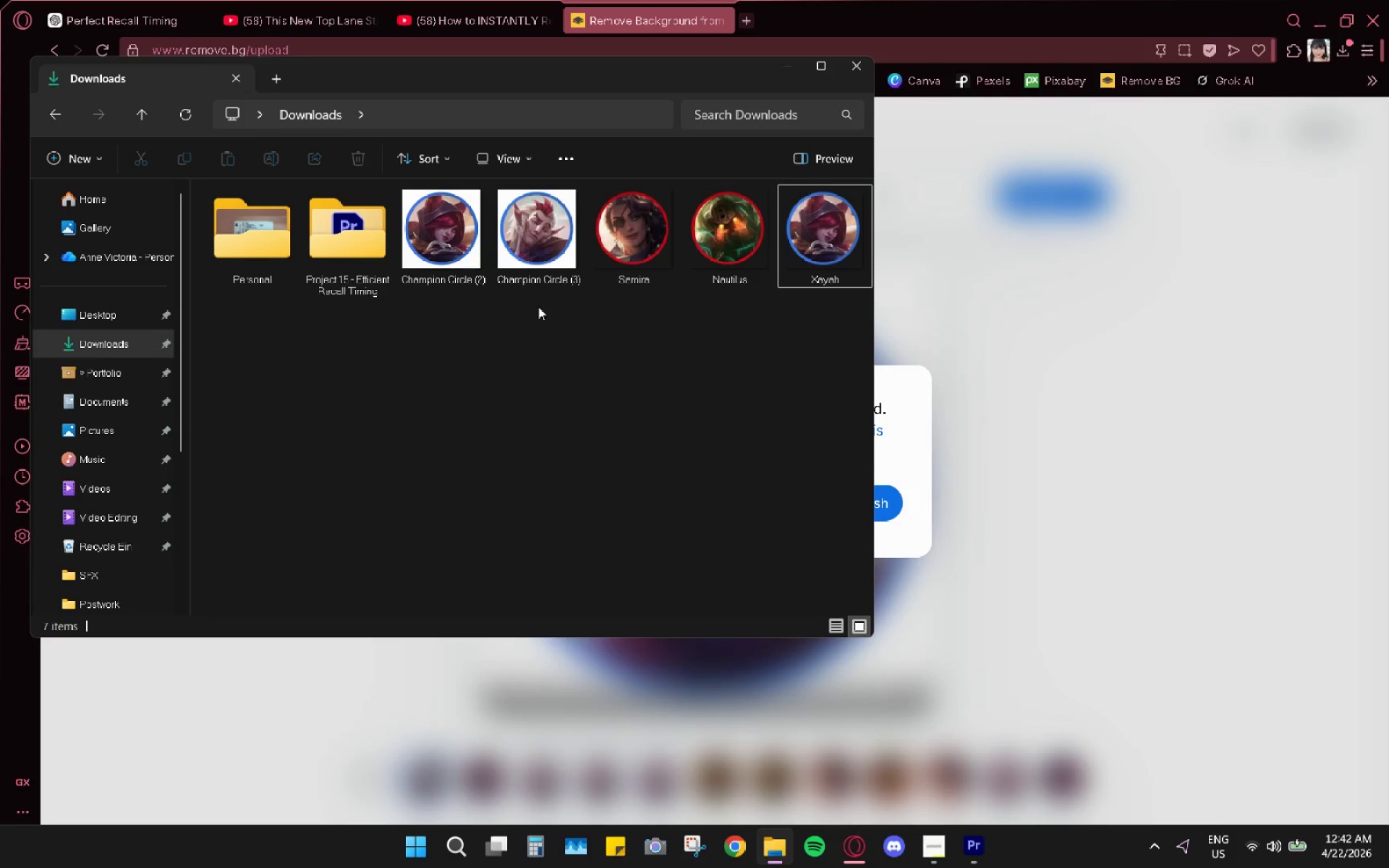 
left_click([467, 246])
 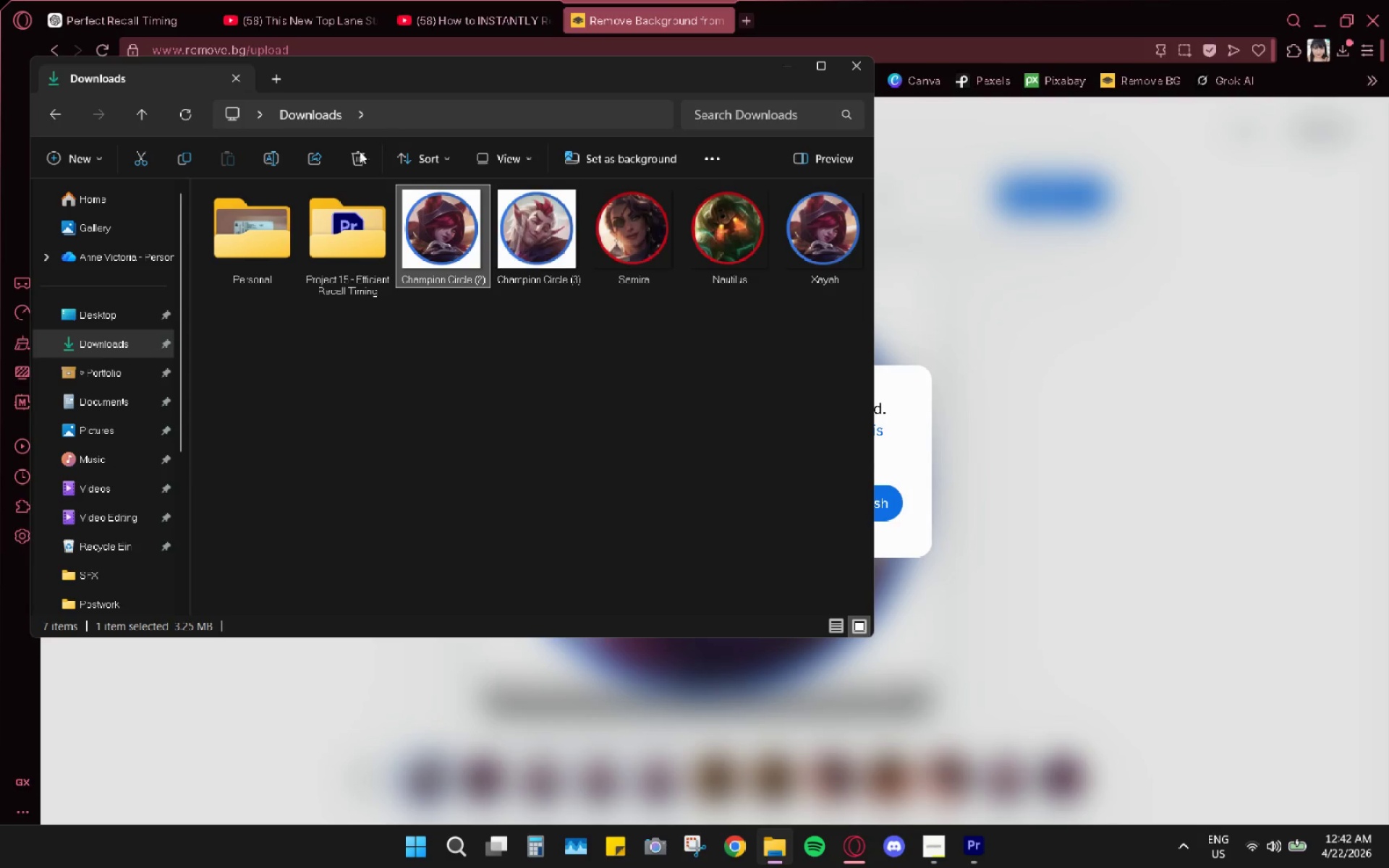 
left_click([349, 156])
 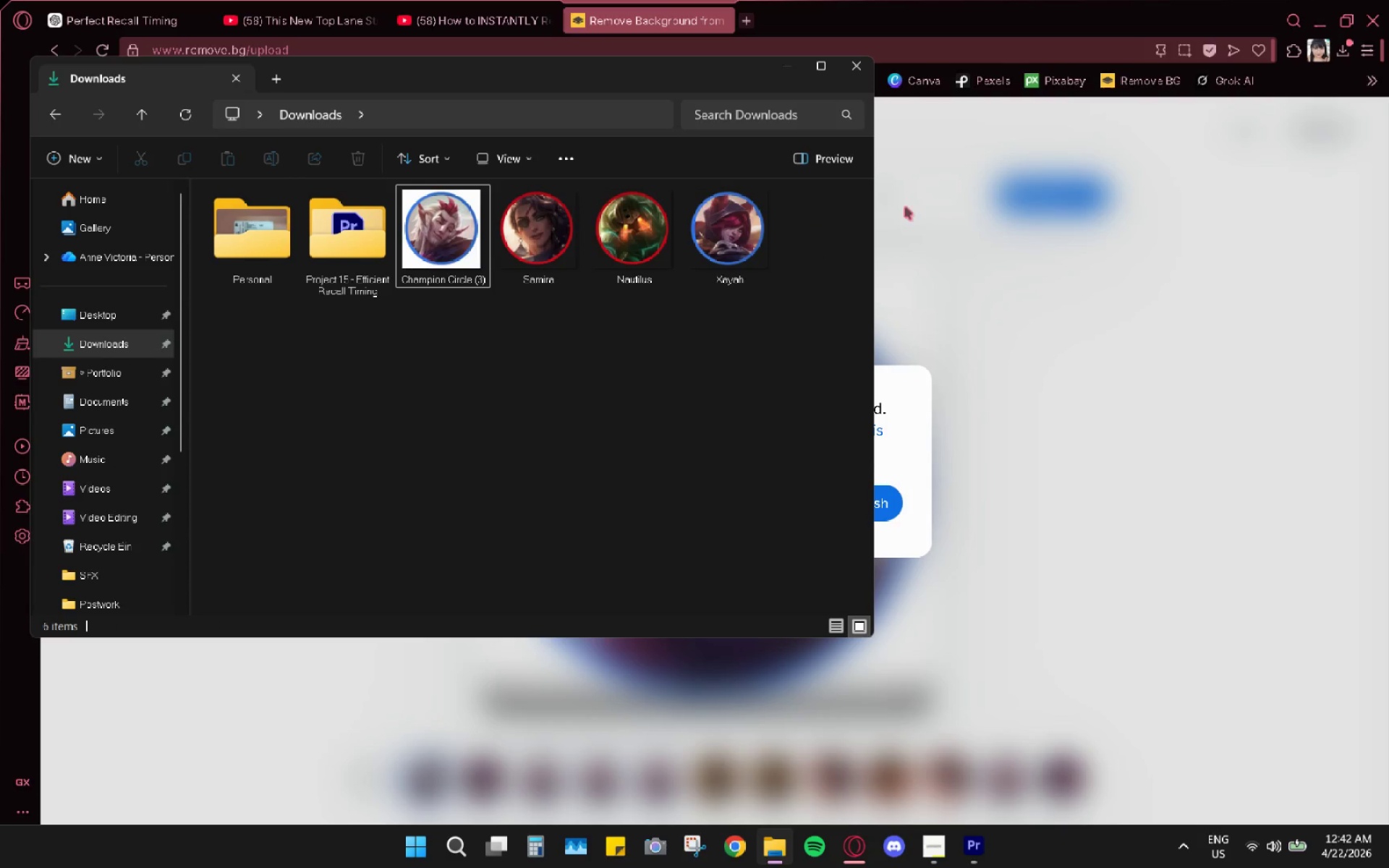 
left_click([889, 424])
 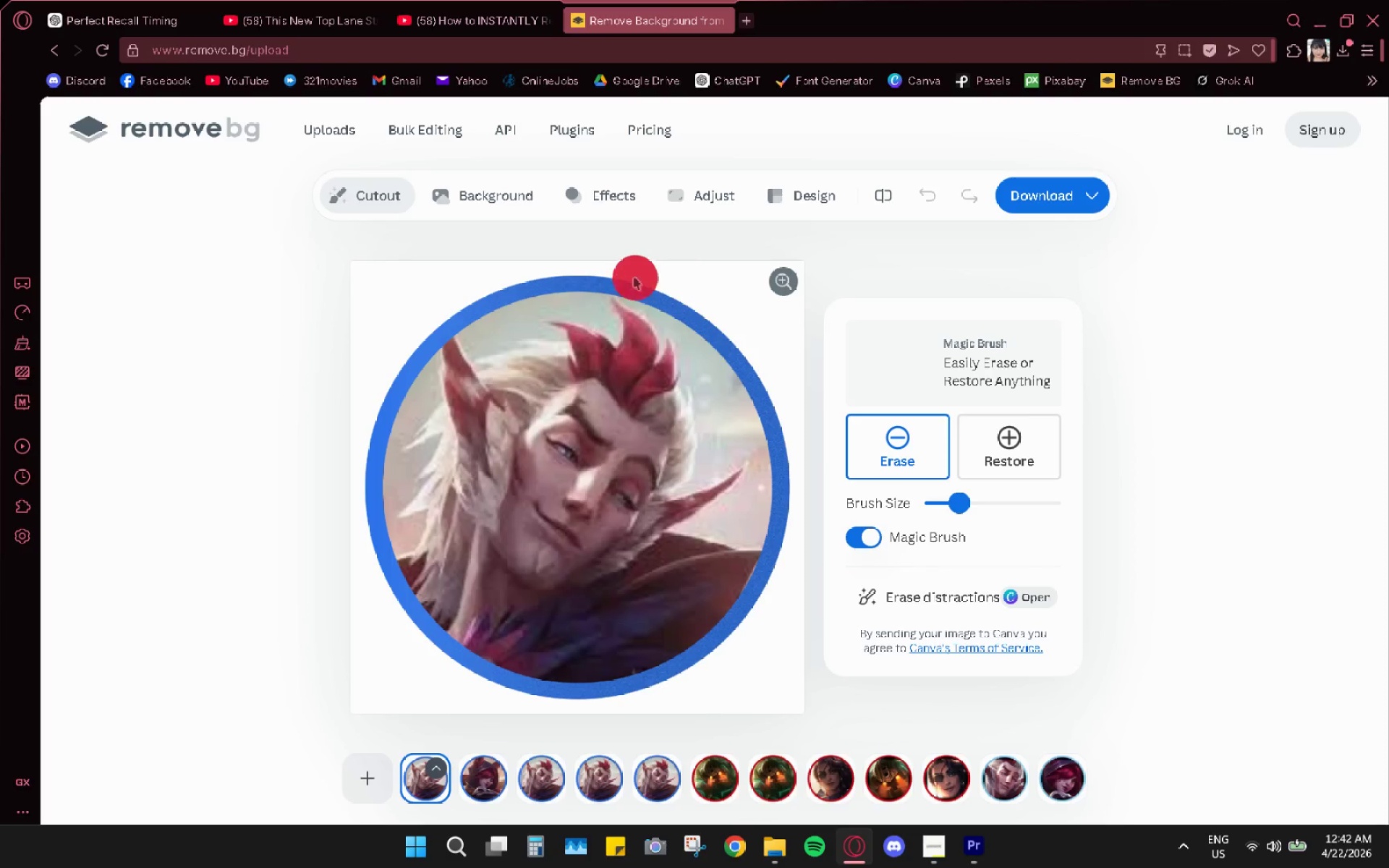 
left_click_drag(start_coordinate=[640, 268], to_coordinate=[541, 255])
 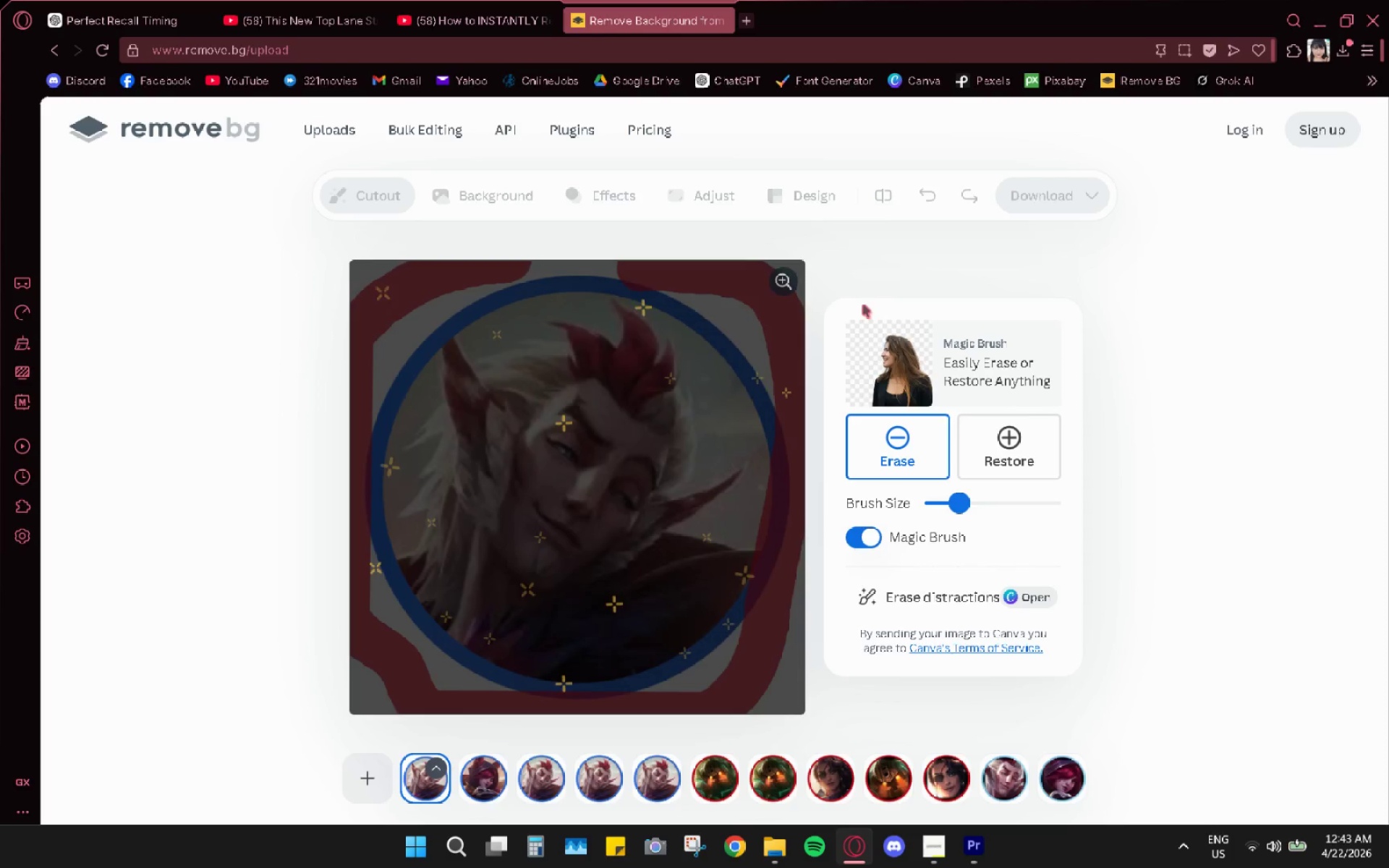 
wait(9.75)
 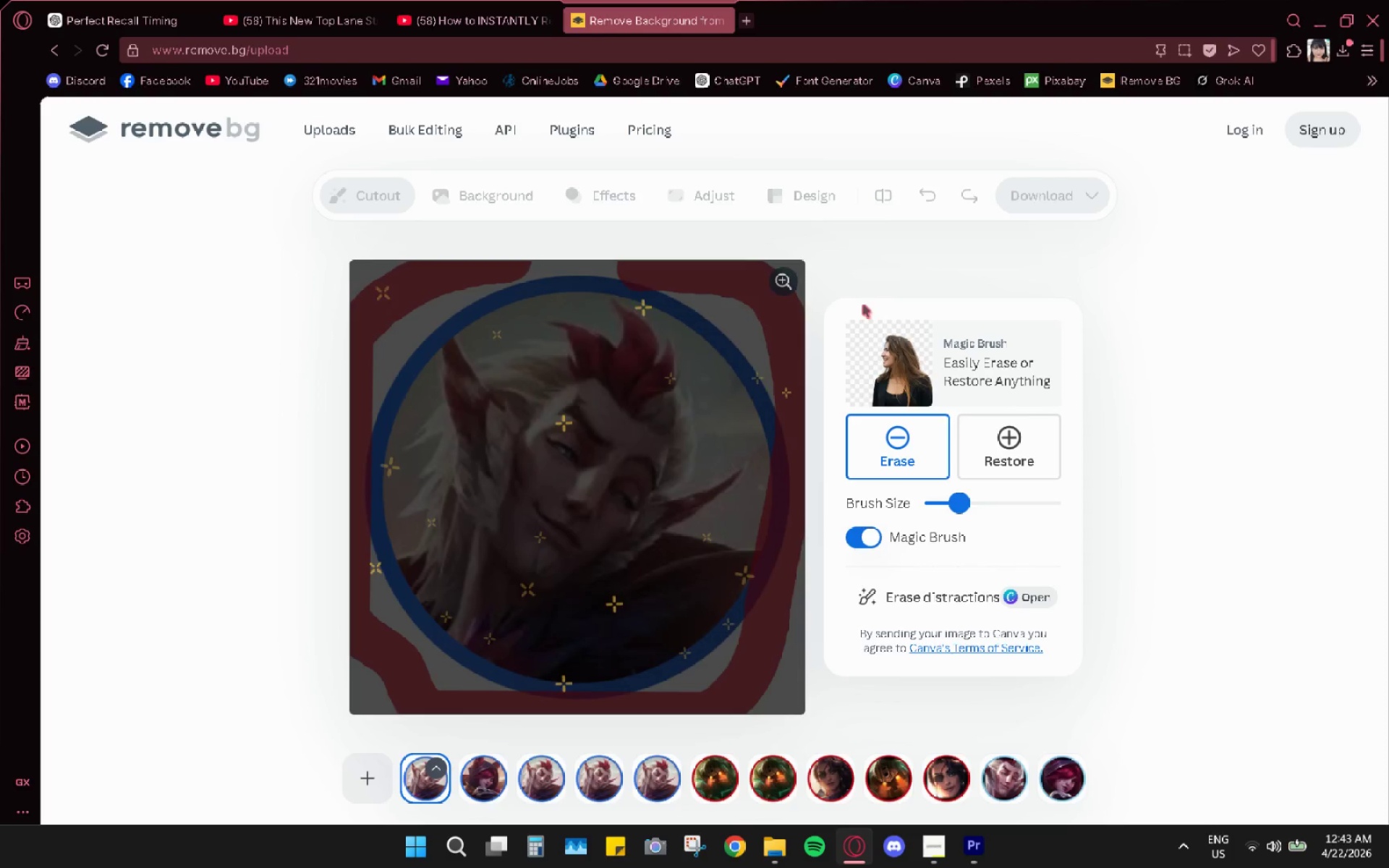 
left_click_drag(start_coordinate=[708, 281], to_coordinate=[791, 251])
 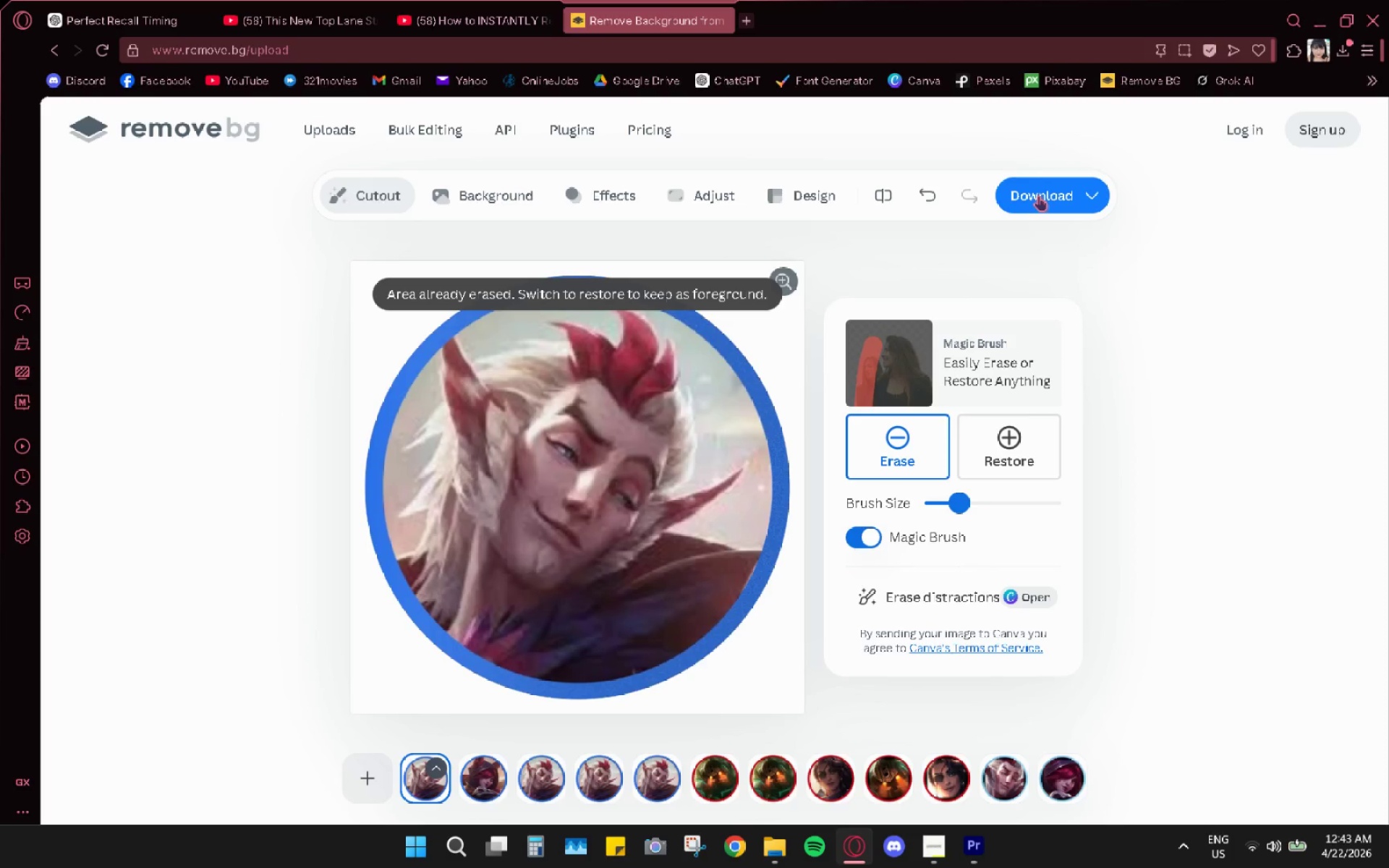 
wait(8.12)
 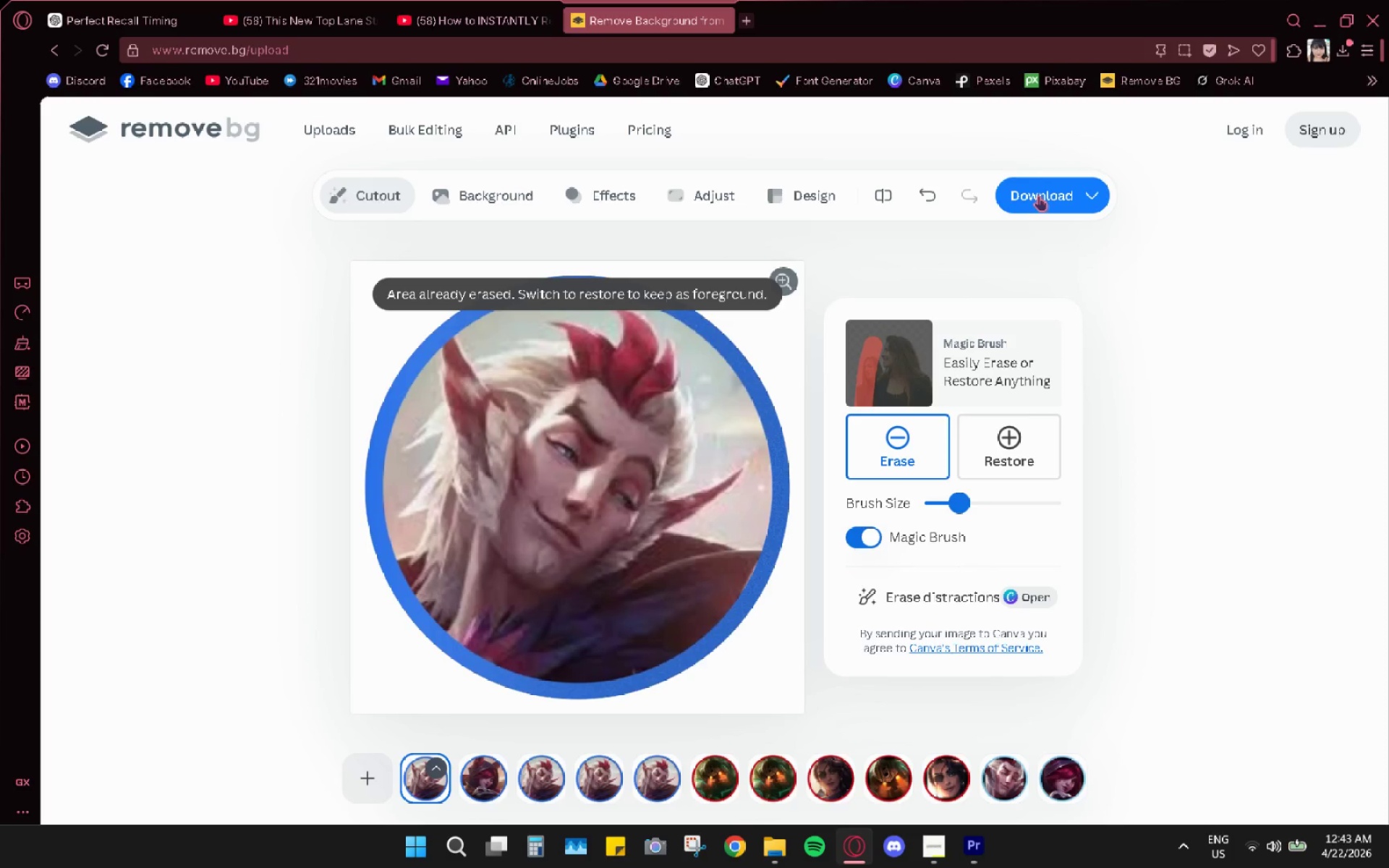 
left_click([794, 292])
 